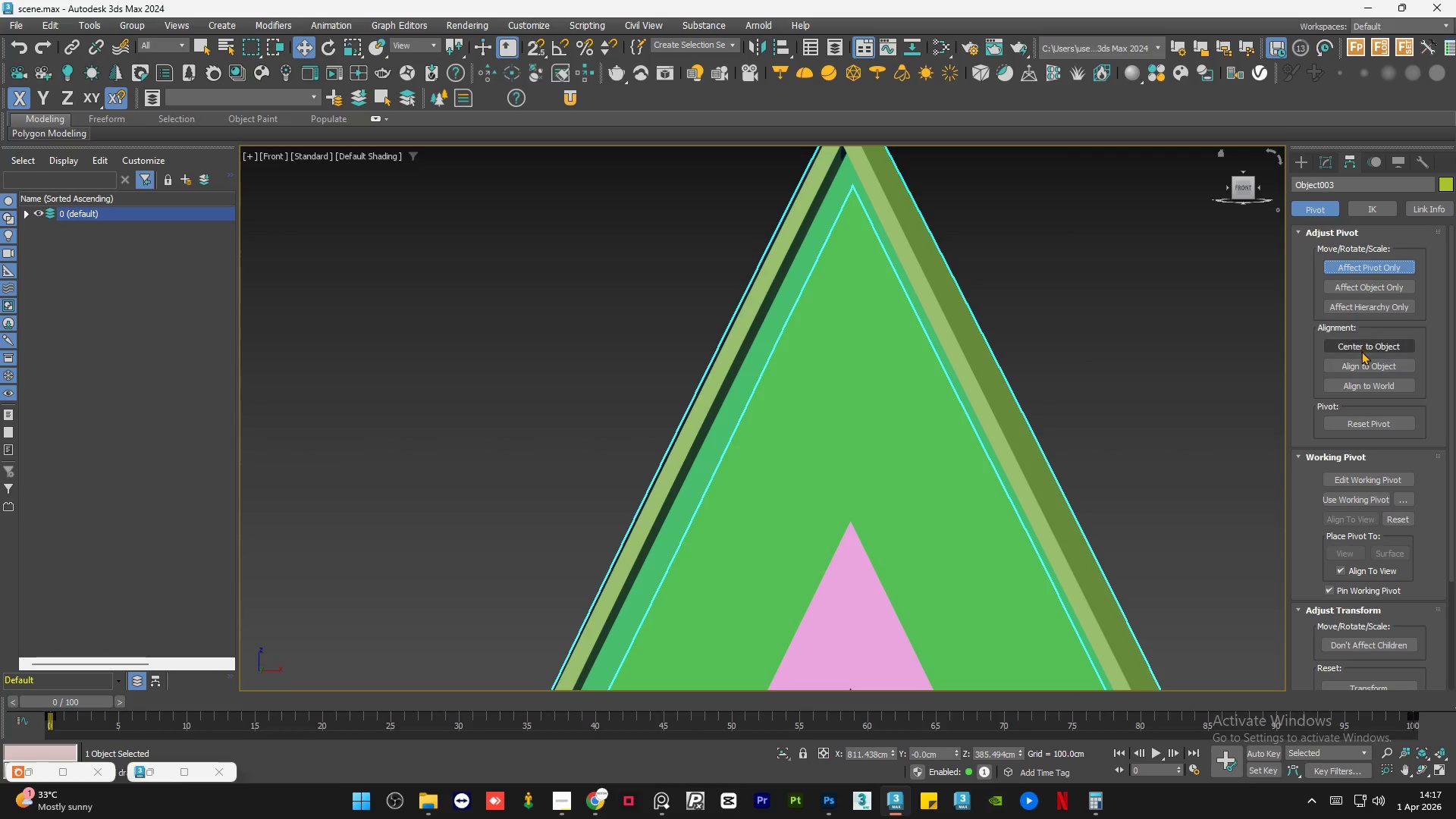 
left_click([1361, 351])
 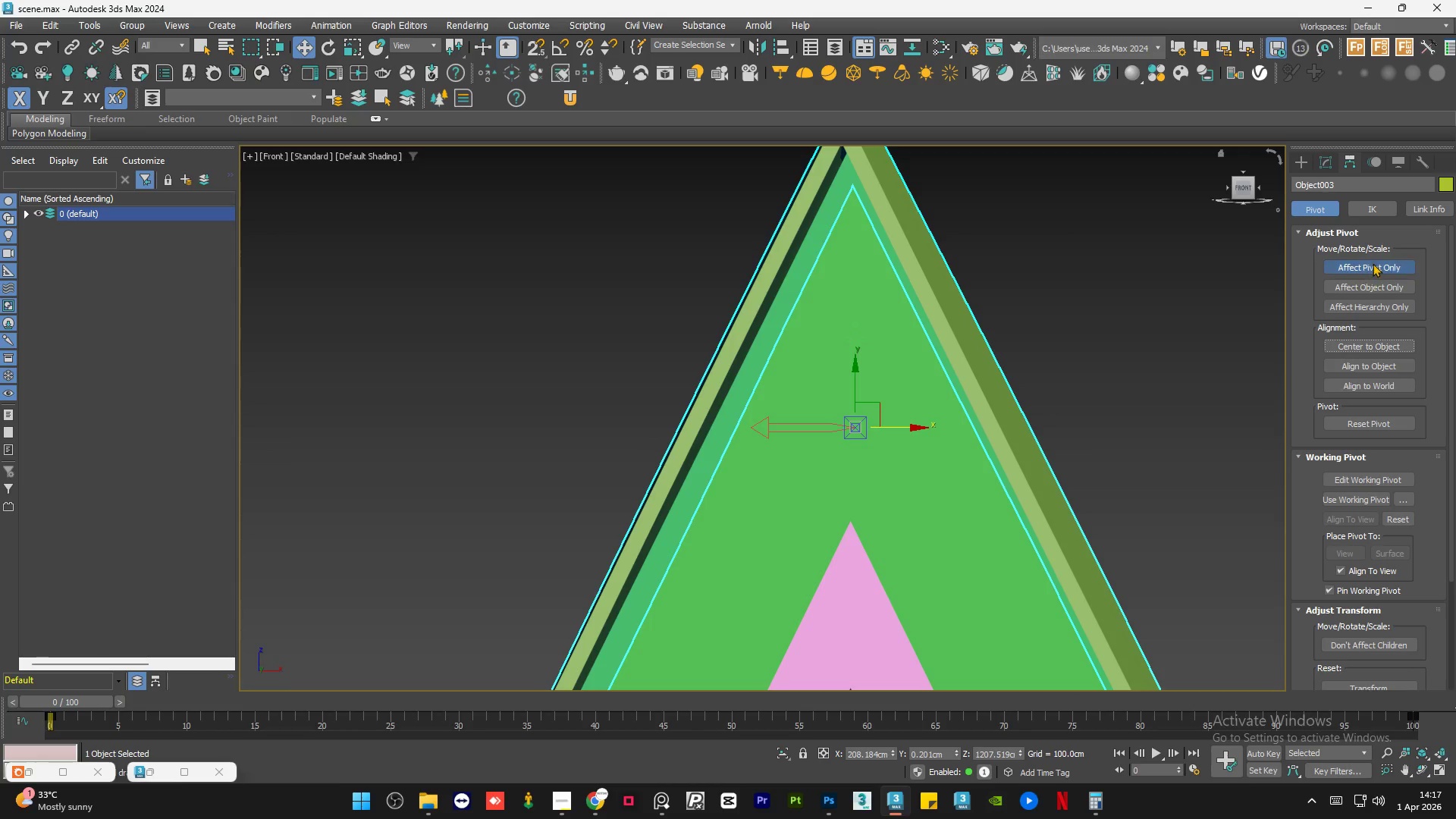 
left_click([1373, 263])
 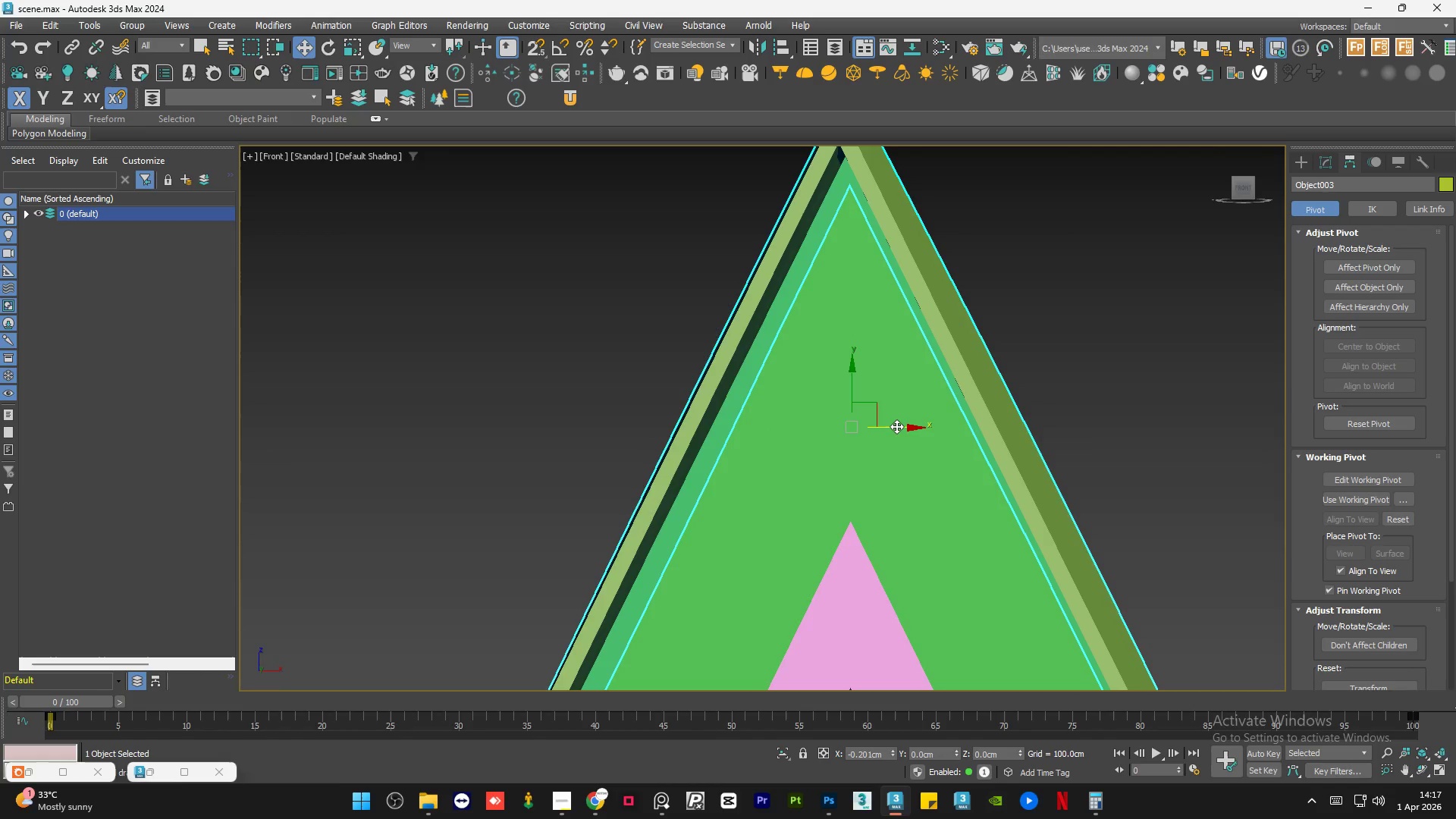 
key(Control+Z)
 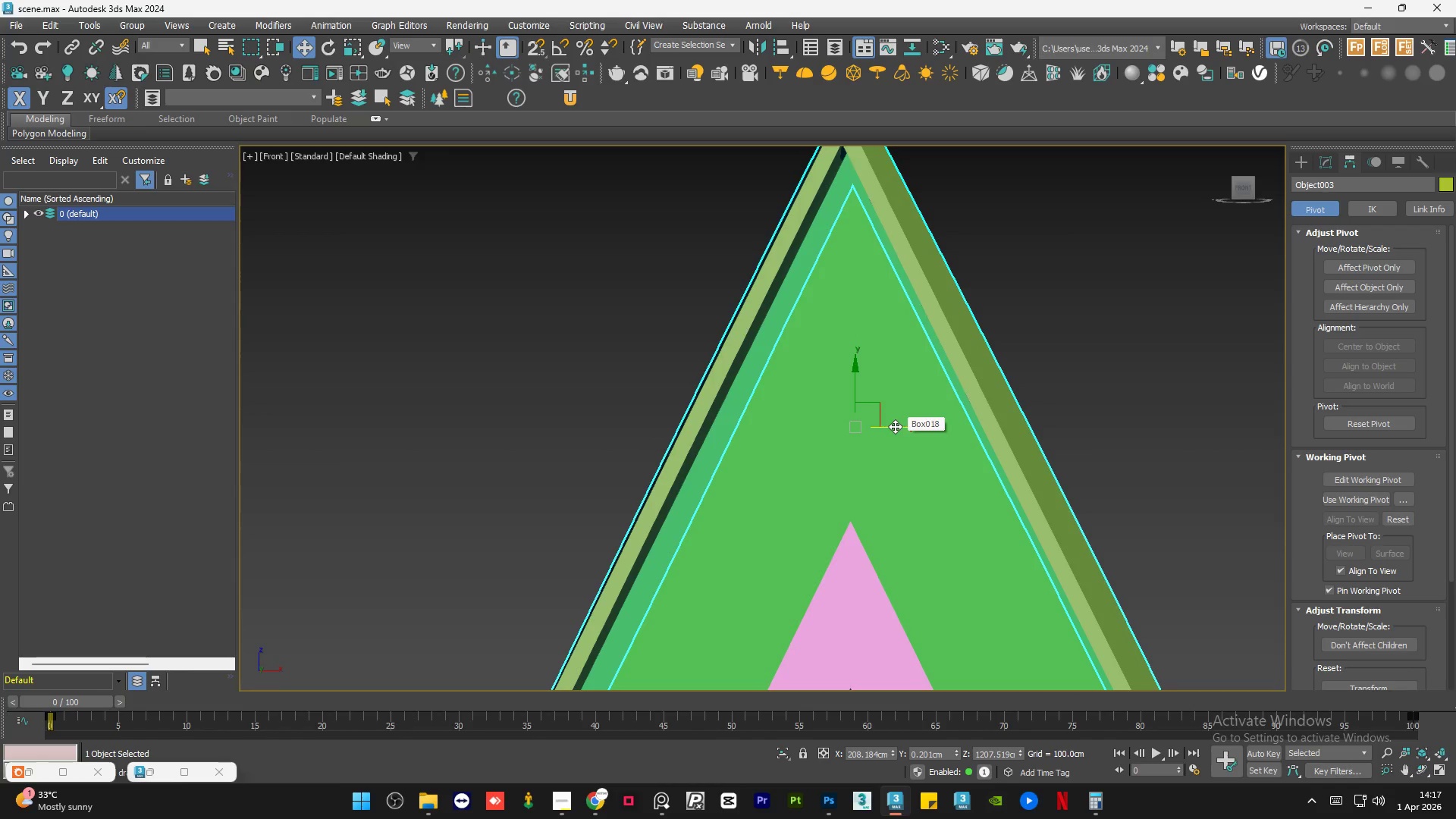 
hold_key(key=AltLeft, duration=1.45)
 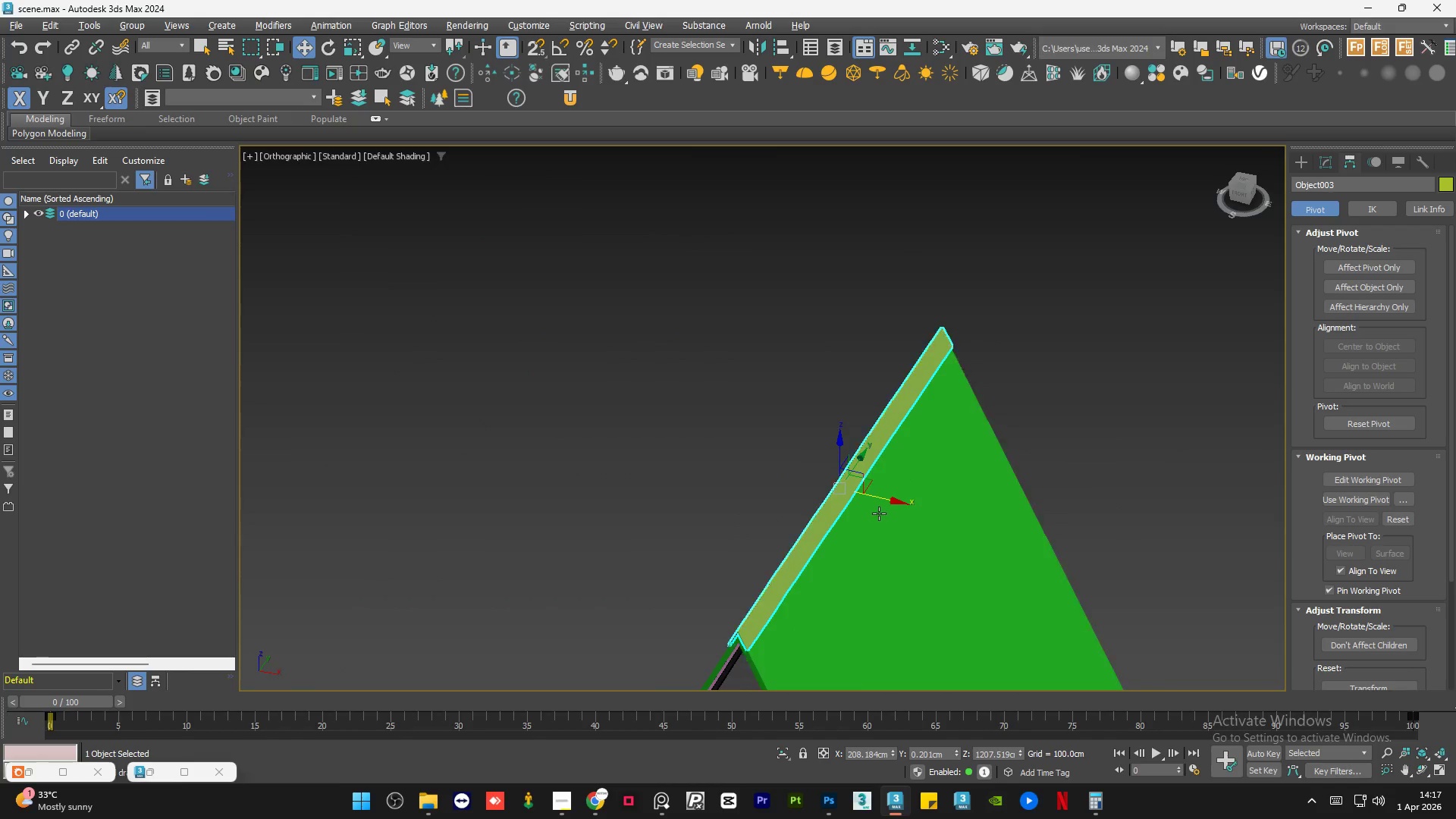 
scroll: coordinate [837, 422], scroll_direction: down, amount: 6.0
 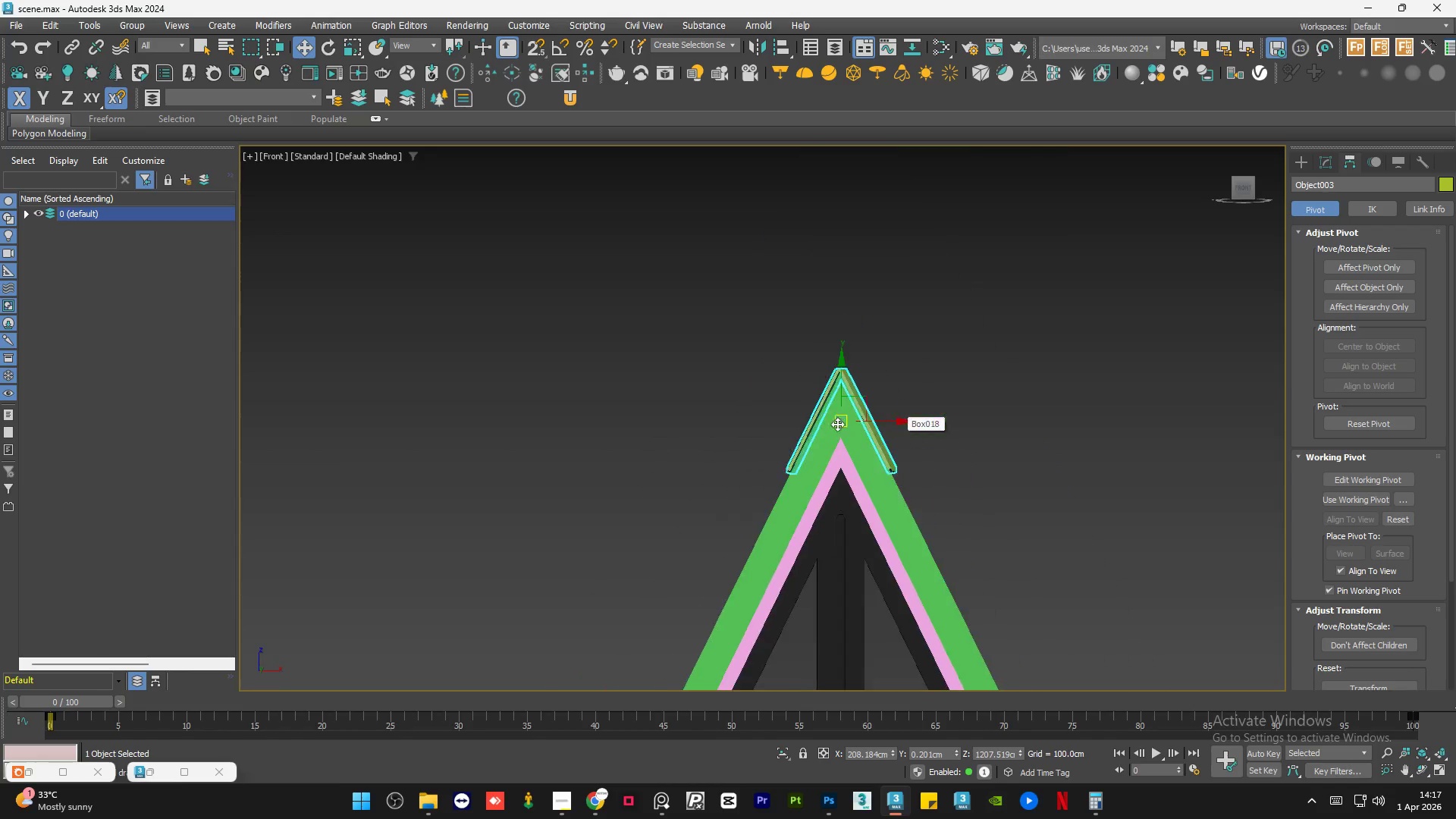 
scroll: coordinate [896, 466], scroll_direction: up, amount: 1.0
 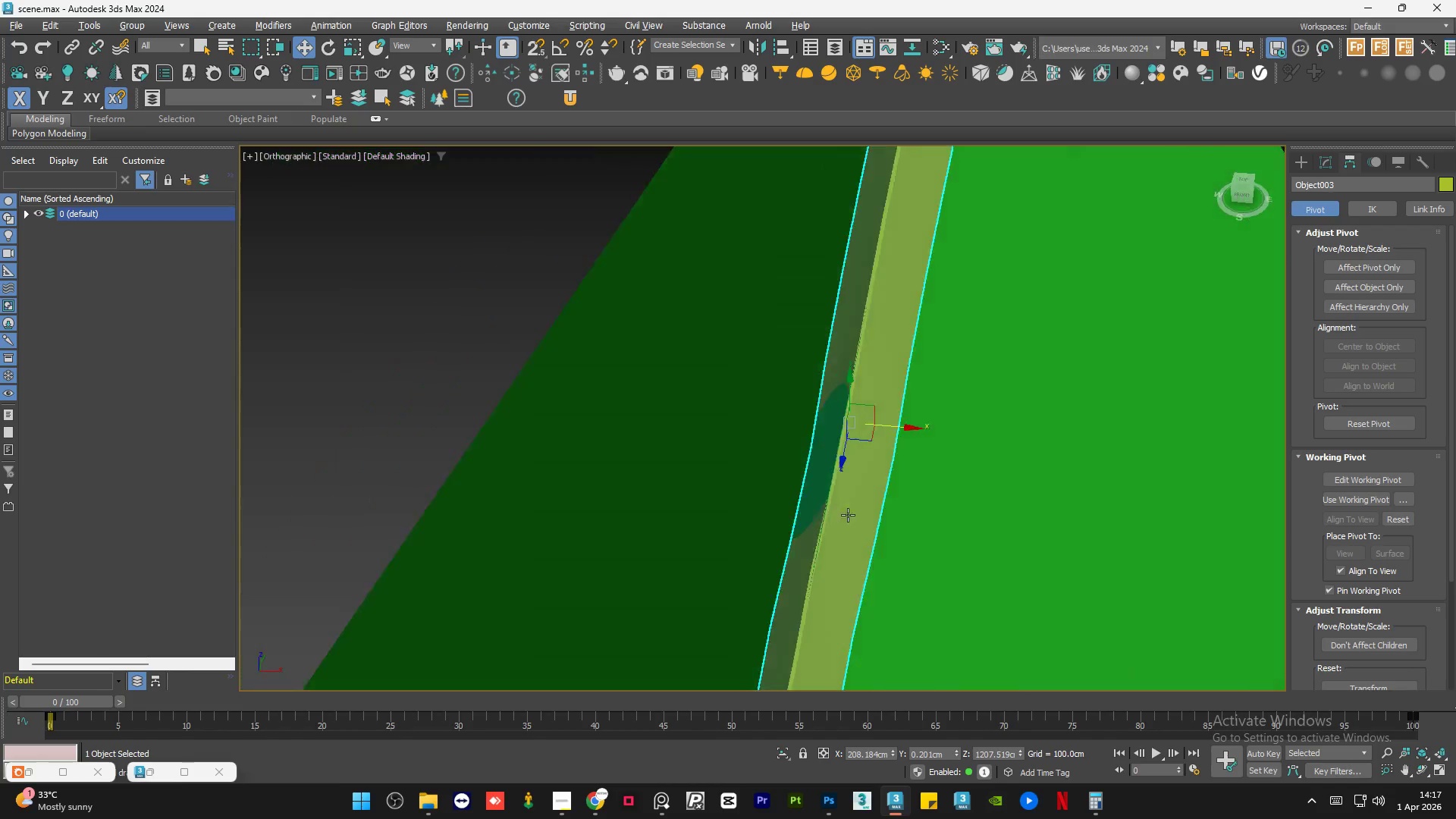 
hold_key(key=AltLeft, duration=1.5)
 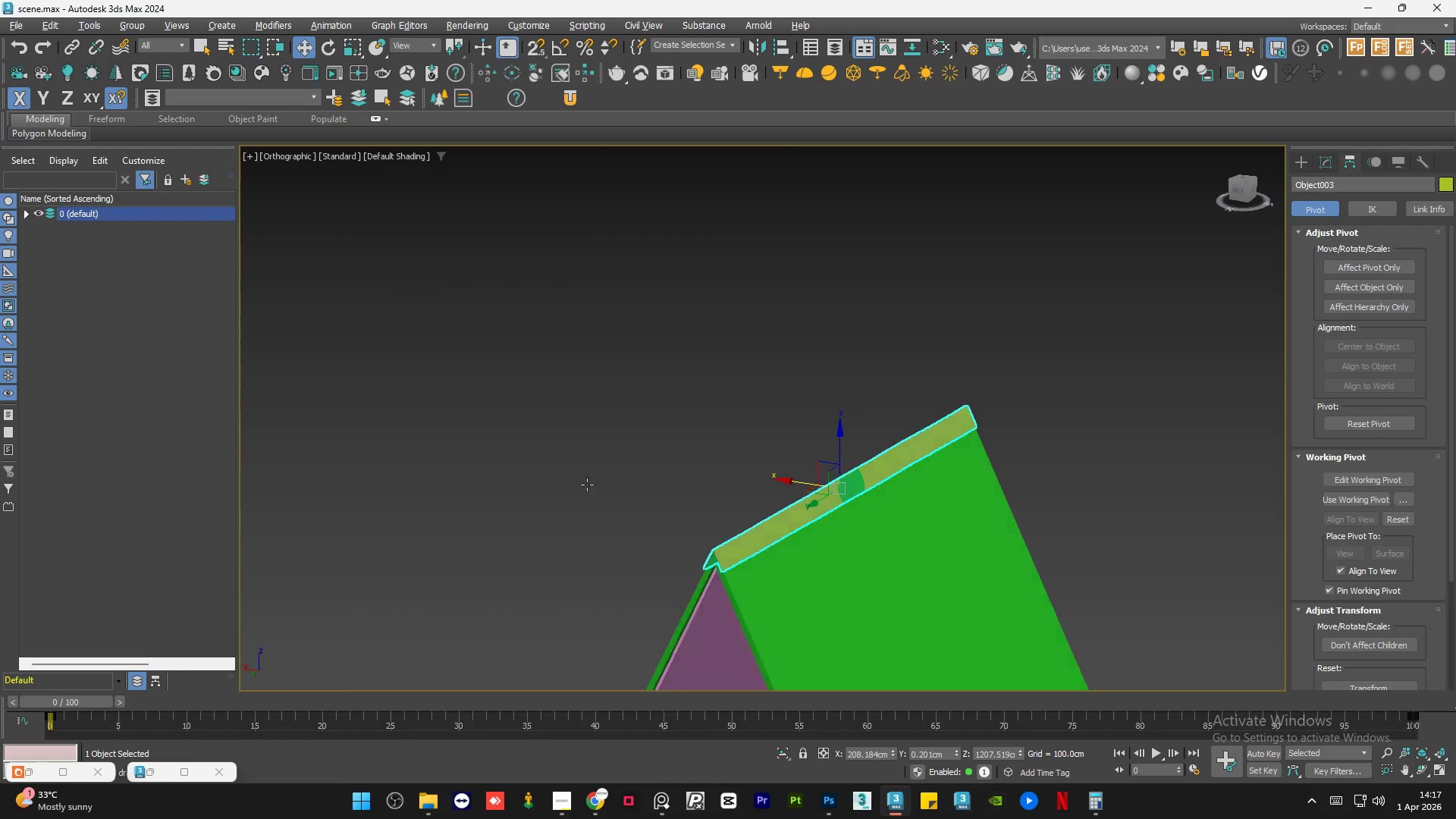 
scroll: coordinate [843, 511], scroll_direction: down, amount: 4.0
 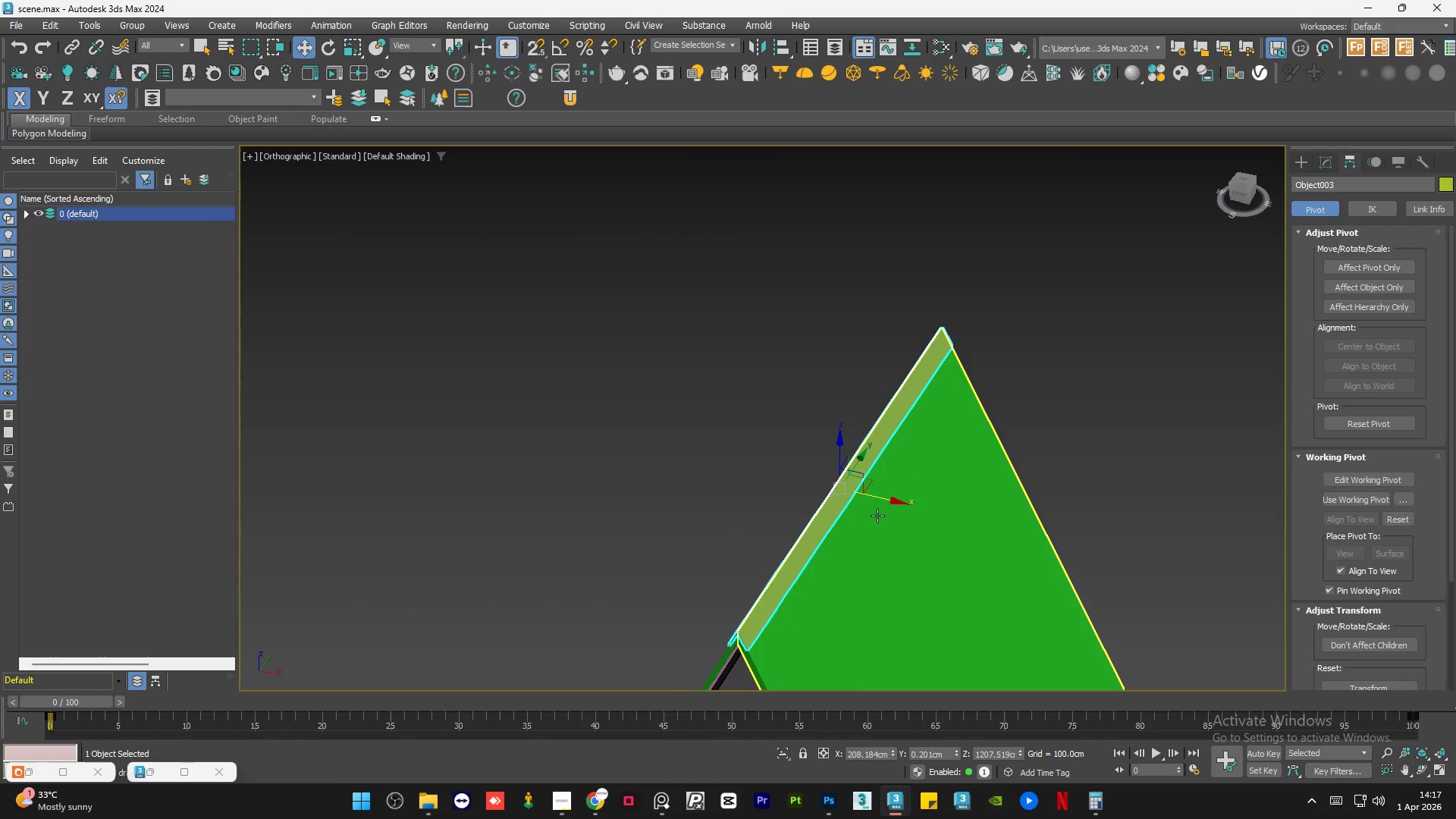 
key(Alt+AltLeft)
 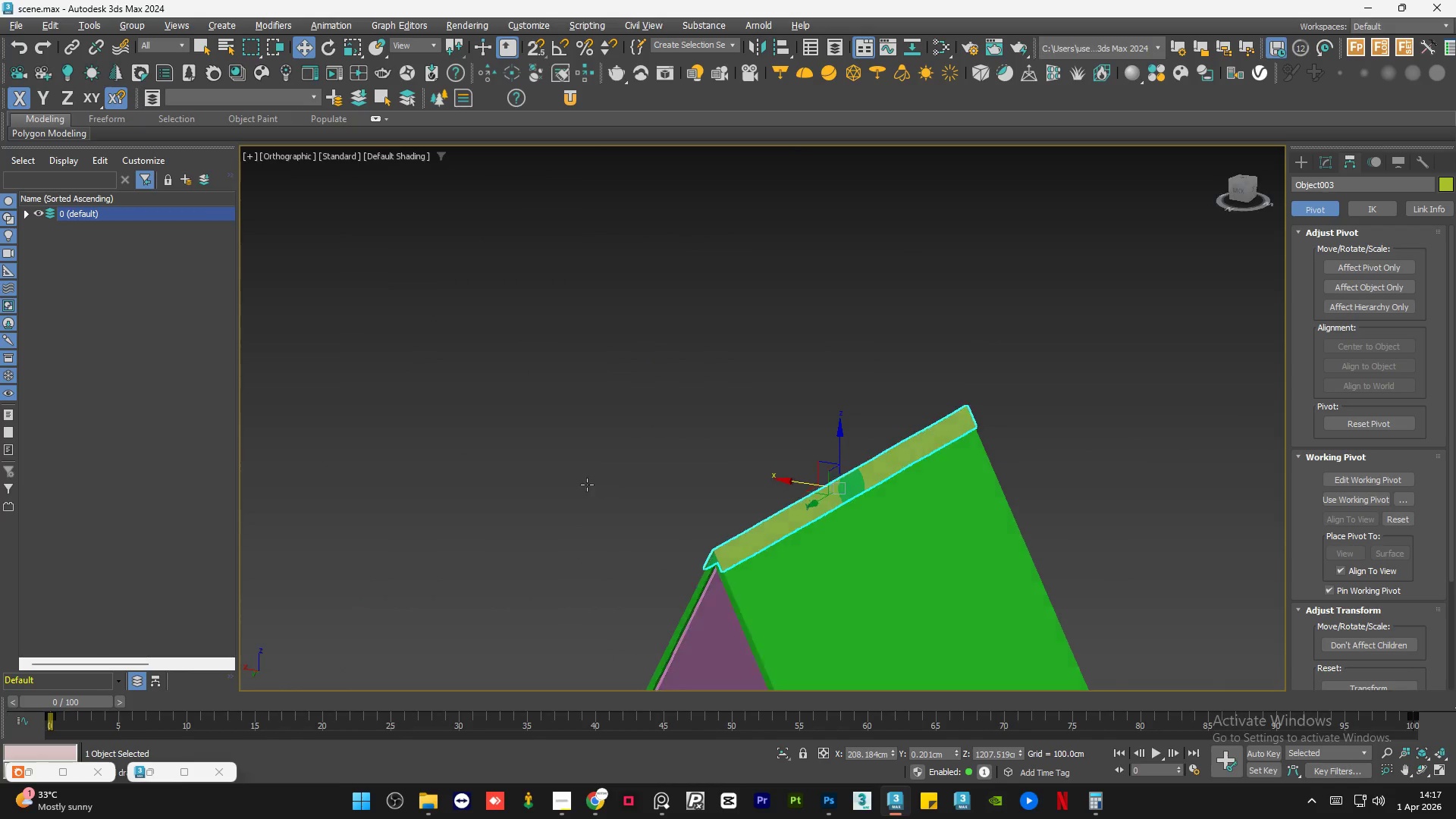 
key(Alt+AltLeft)
 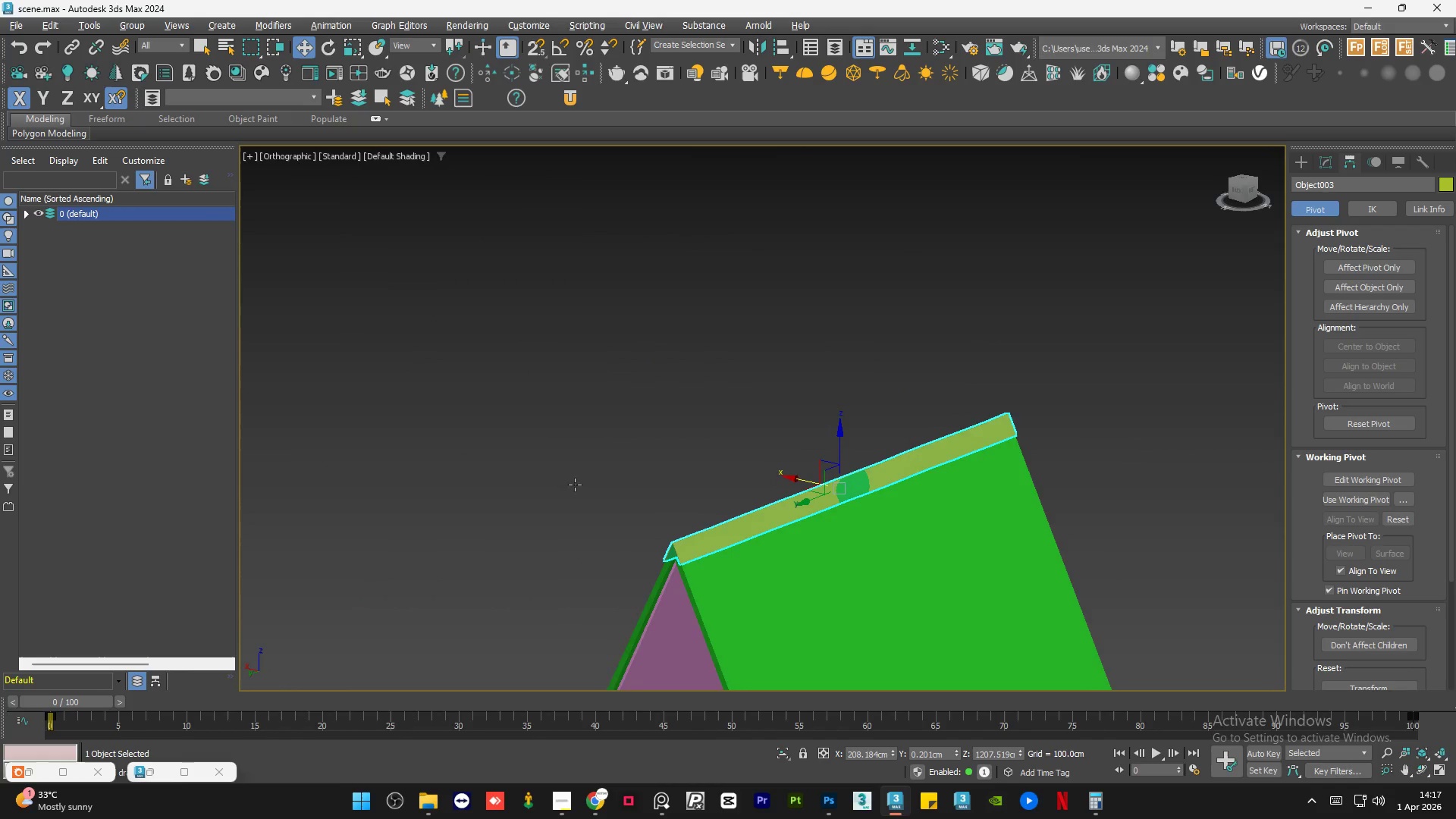 
key(Alt+AltLeft)
 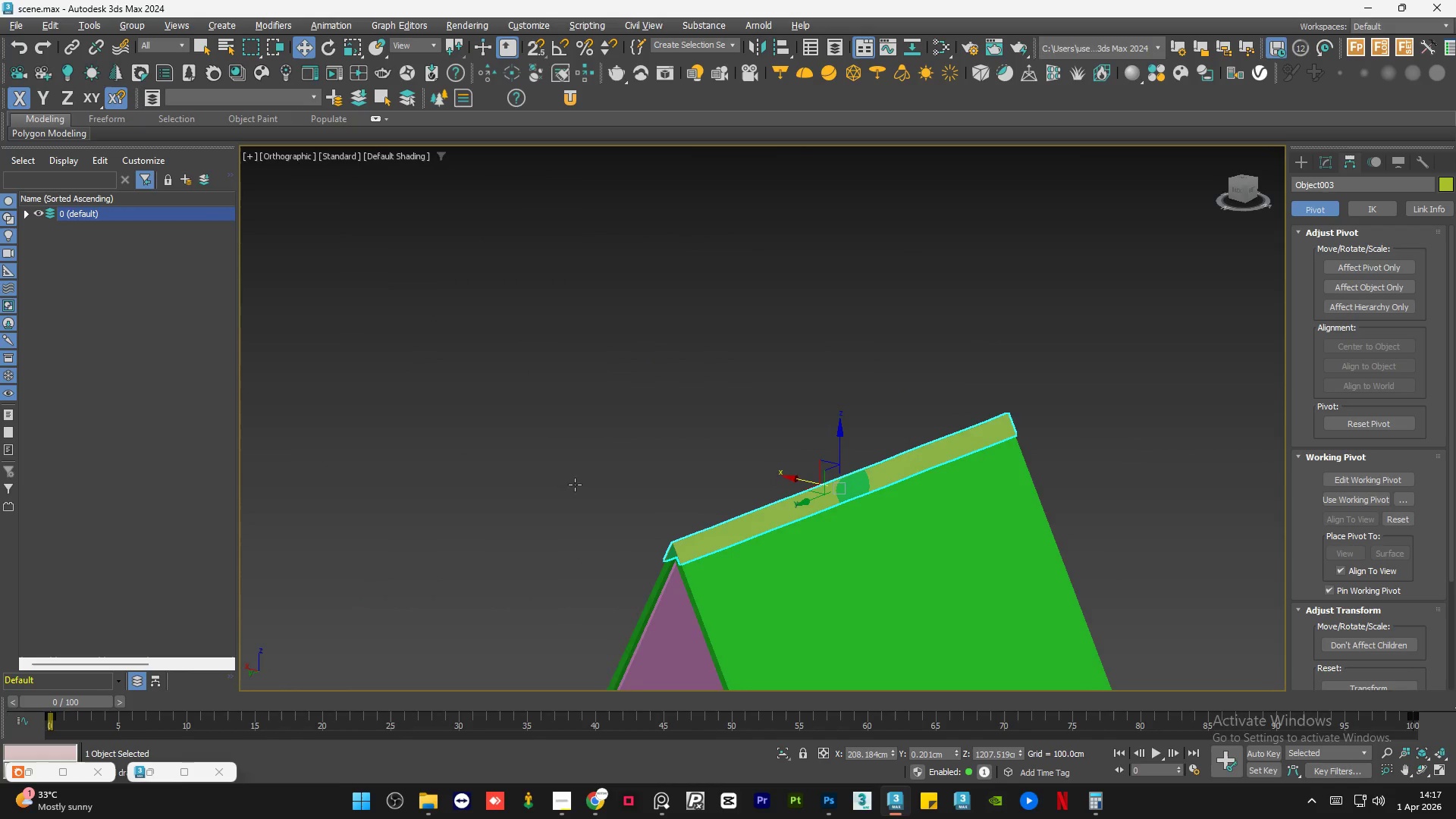 
key(Alt+AltLeft)
 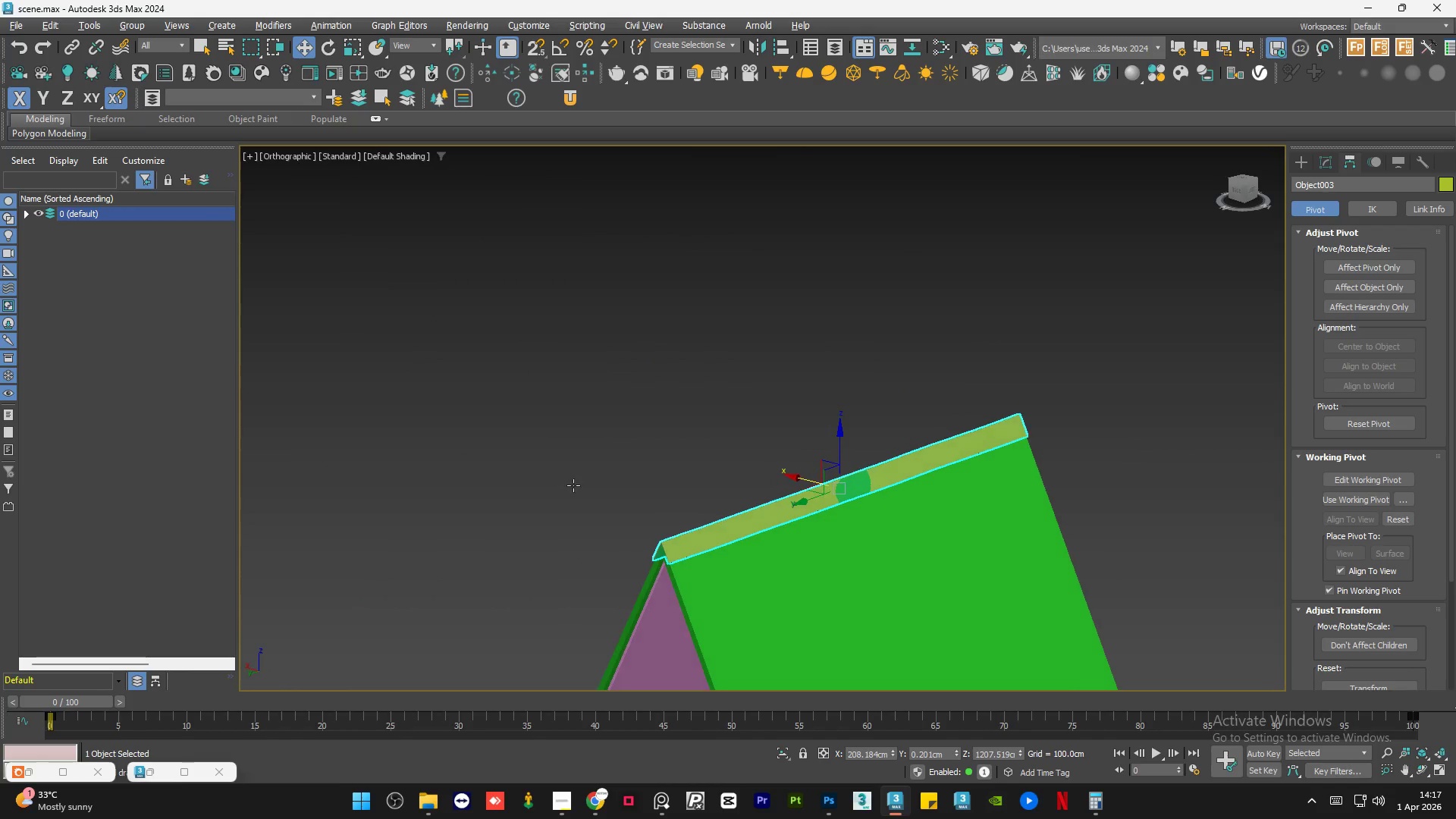 
key(Alt+AltLeft)
 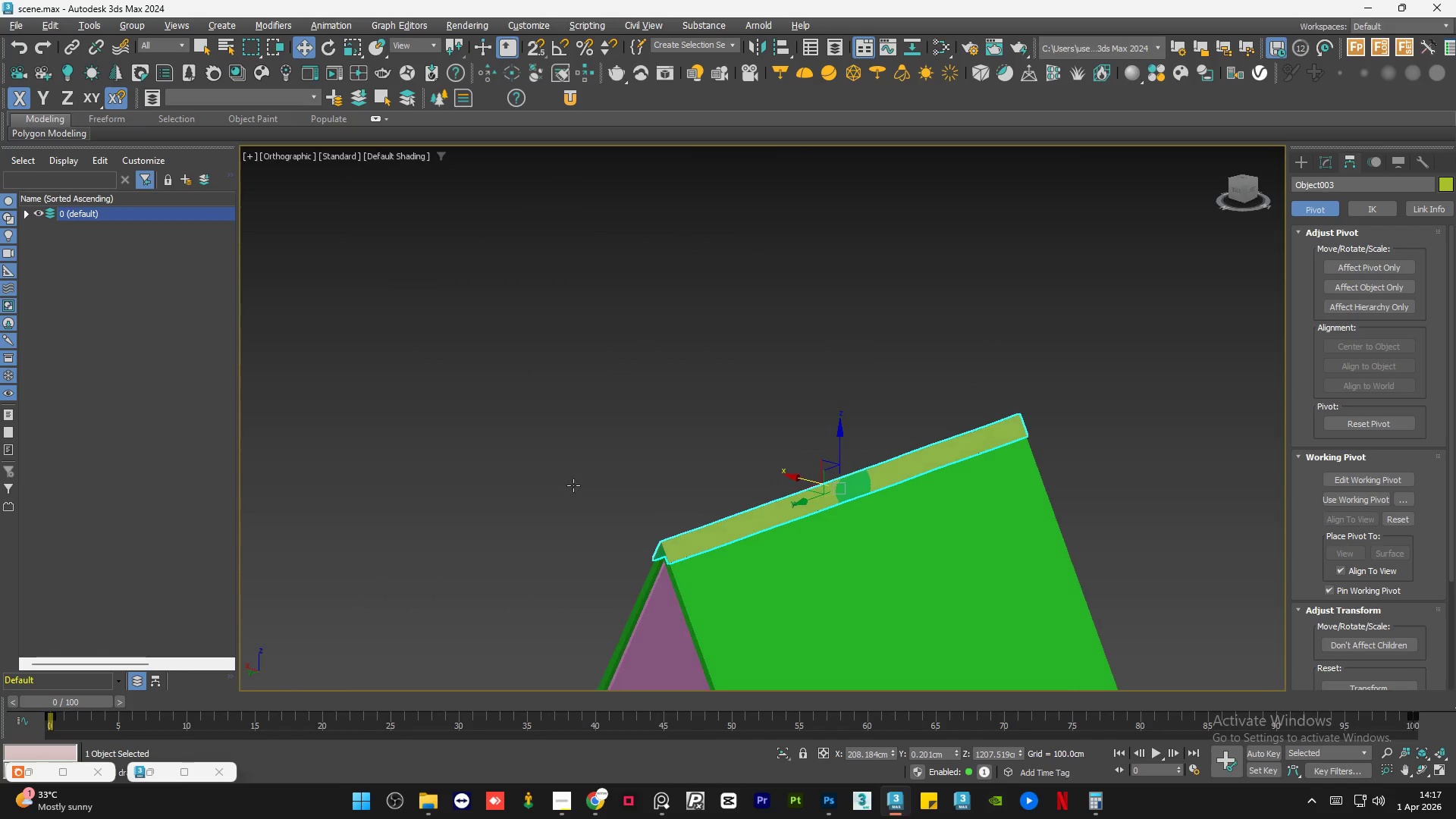 
key(Alt+AltLeft)
 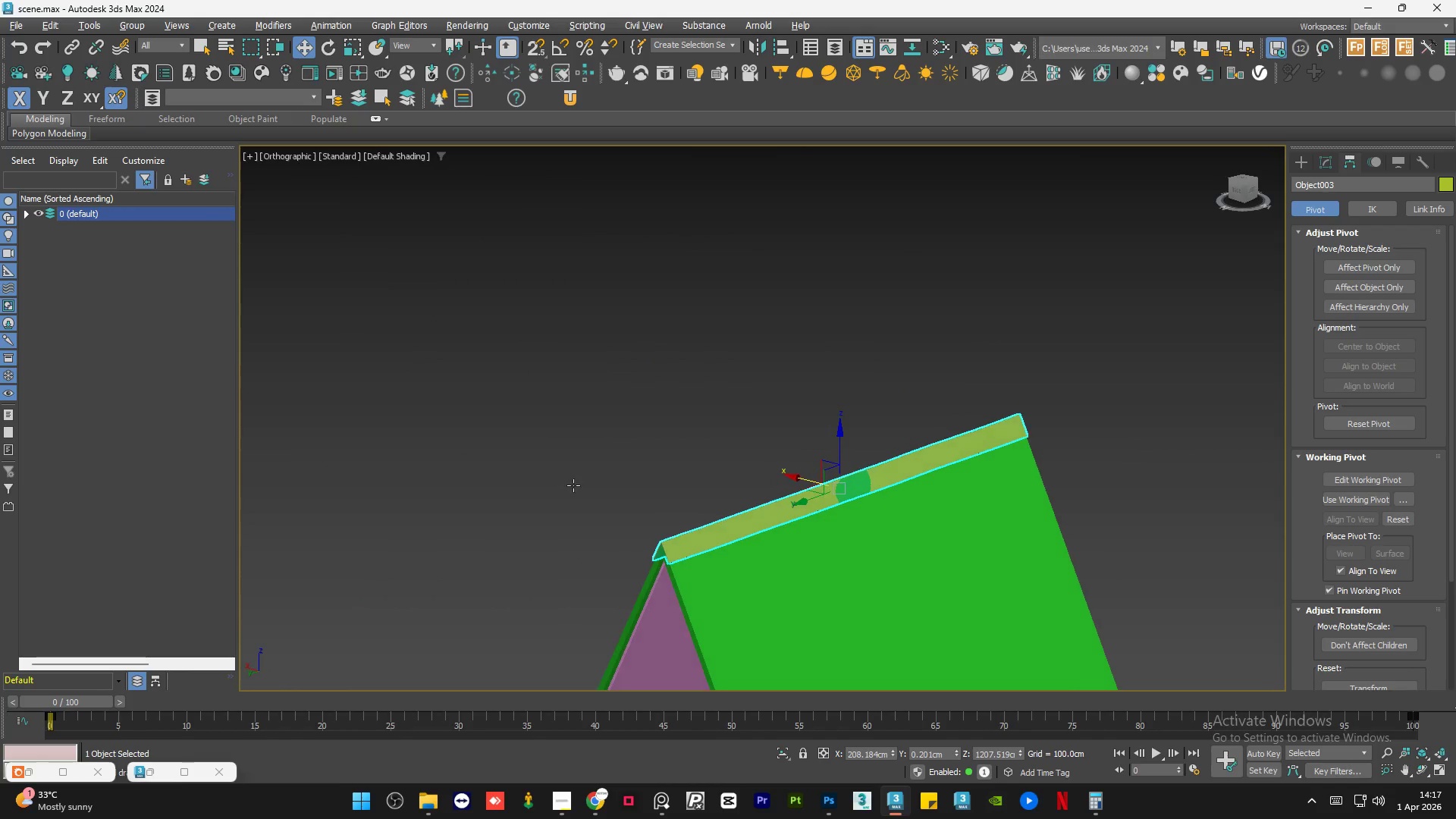 
key(Alt+AltLeft)
 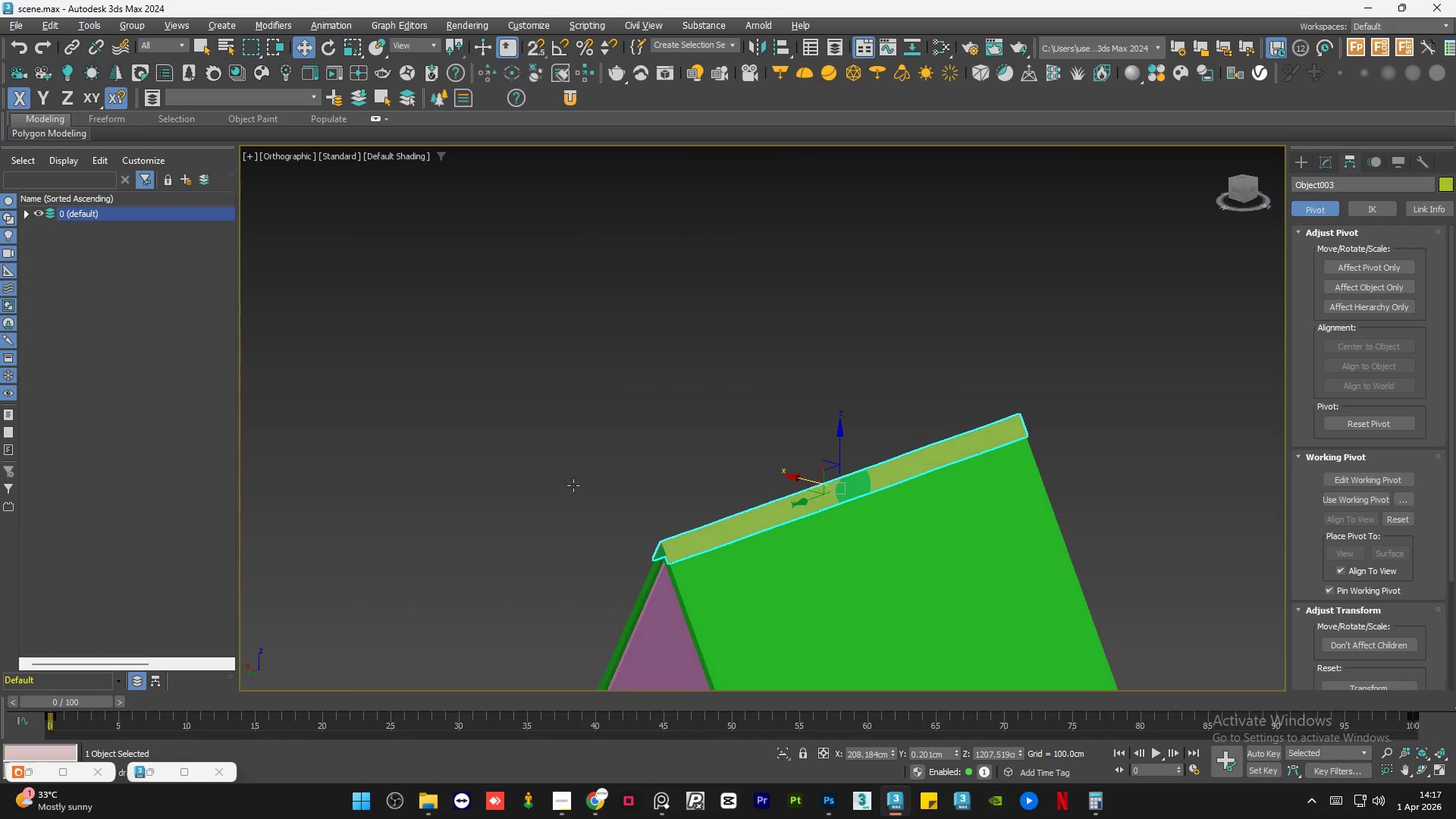 
key(Alt+AltLeft)
 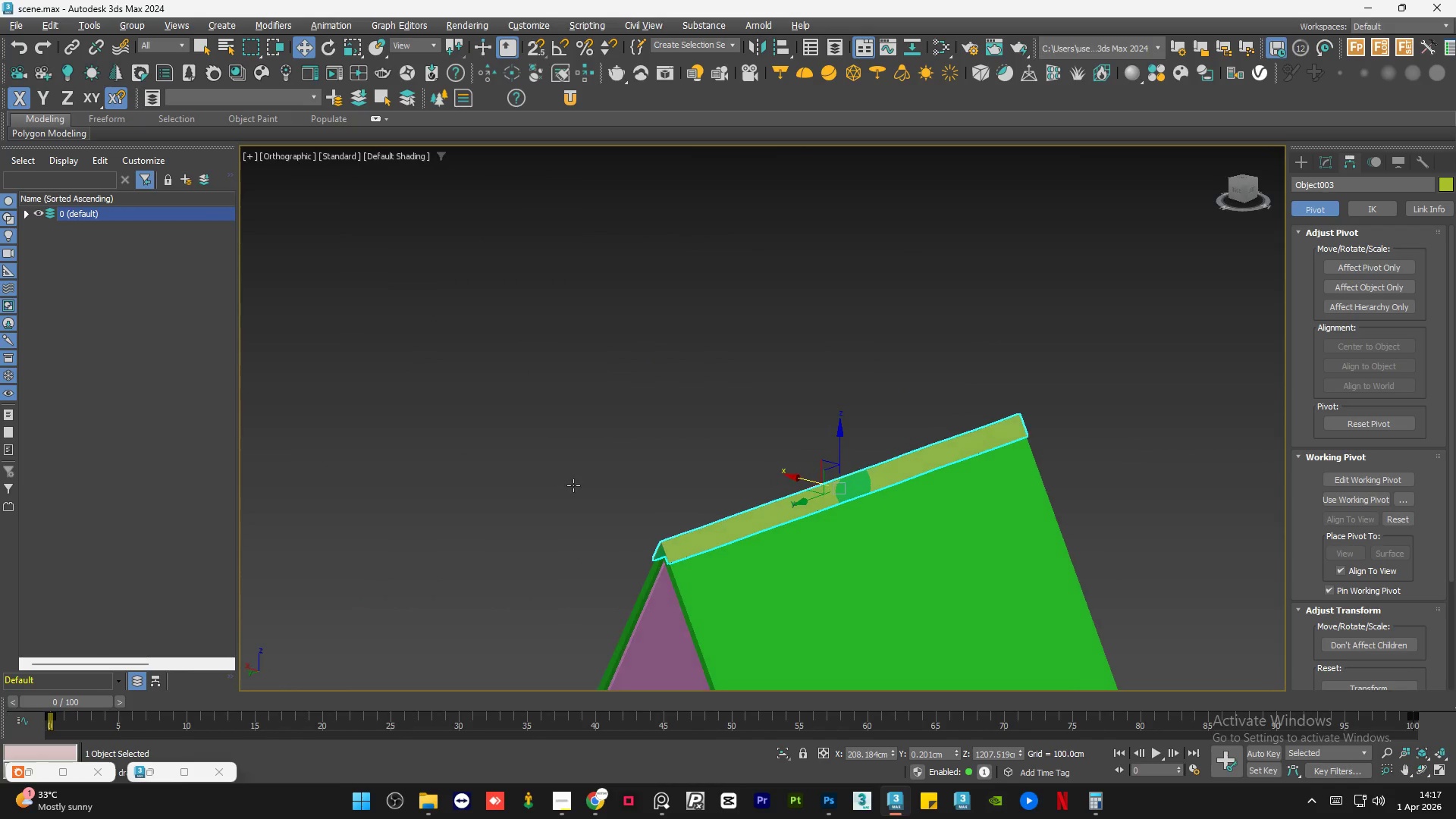 
key(Alt+AltLeft)
 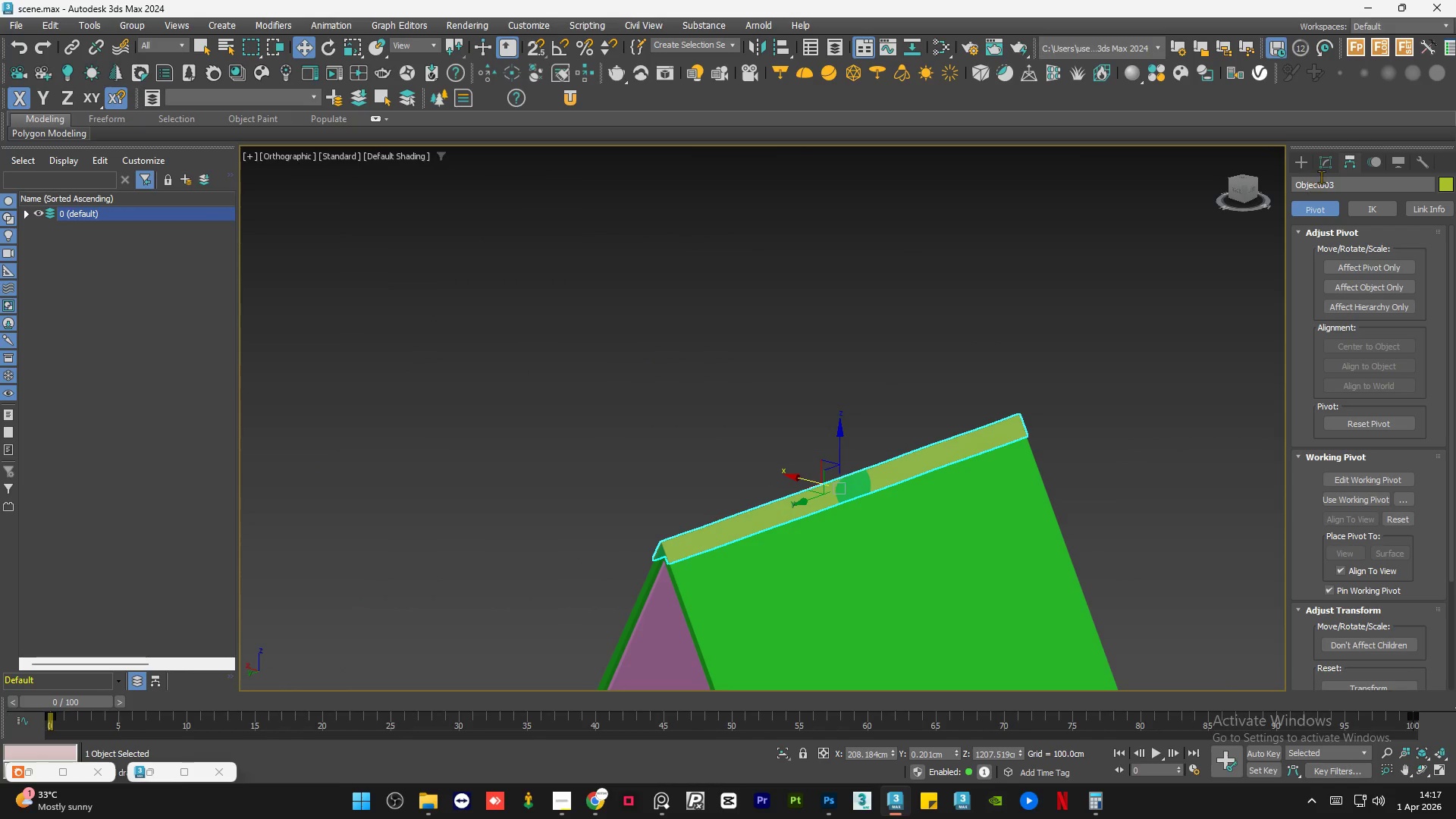 
left_click([1324, 166])
 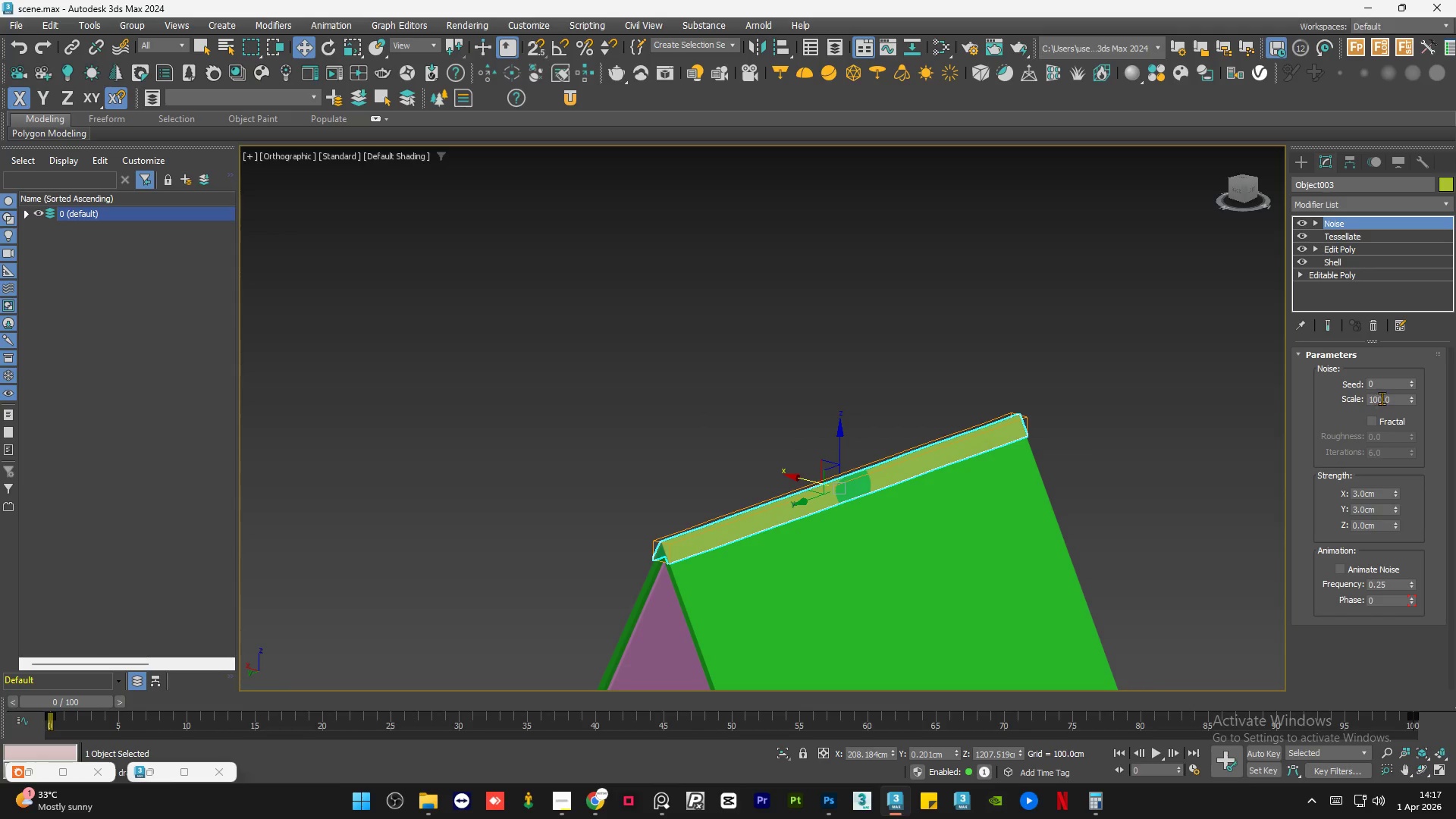 
double_click([1385, 398])
 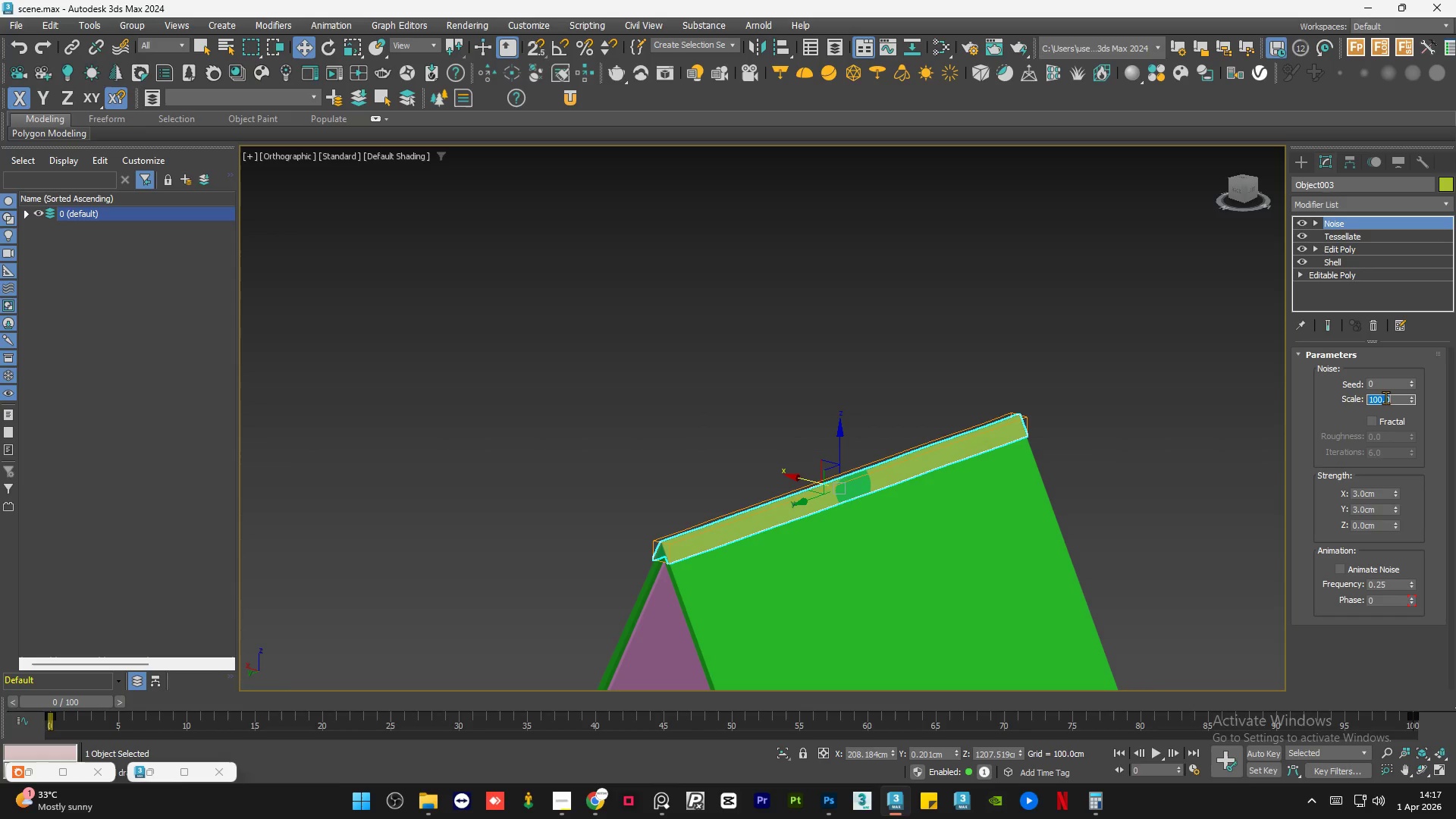 
key(Numpad5)
 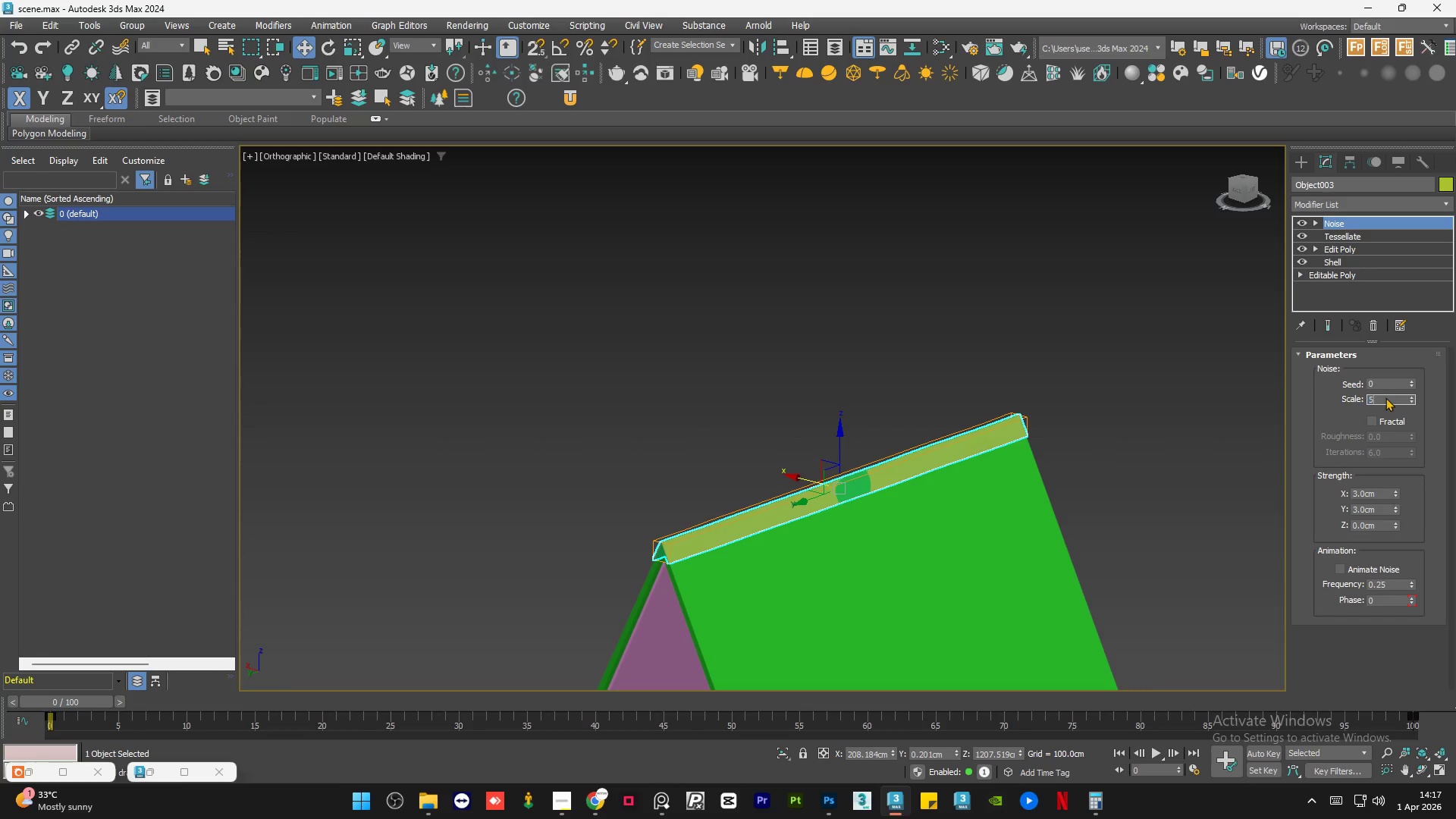 
key(Numpad0)
 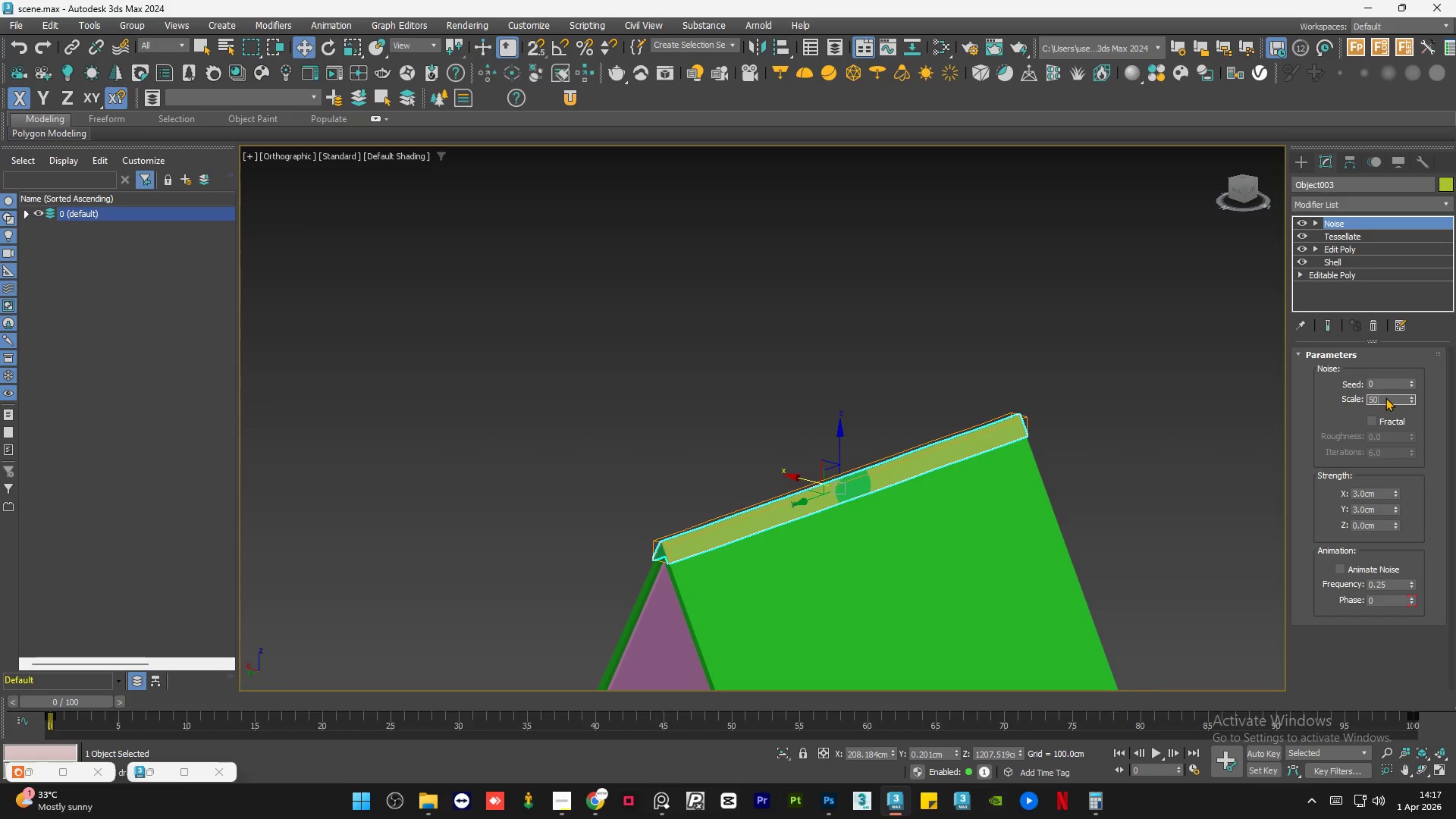 
key(NumpadEnter)
 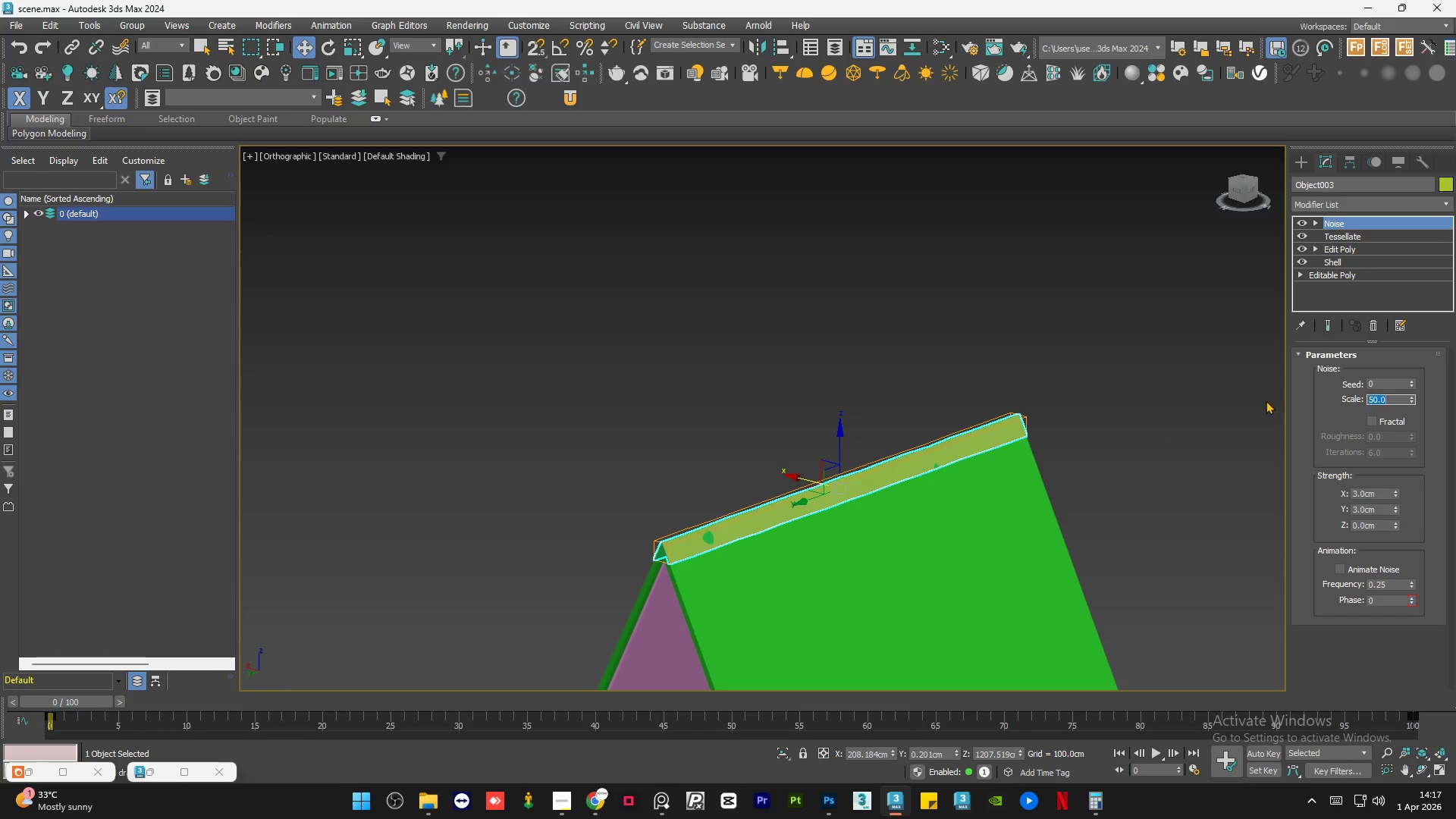 
scroll: coordinate [953, 465], scroll_direction: up, amount: 7.0
 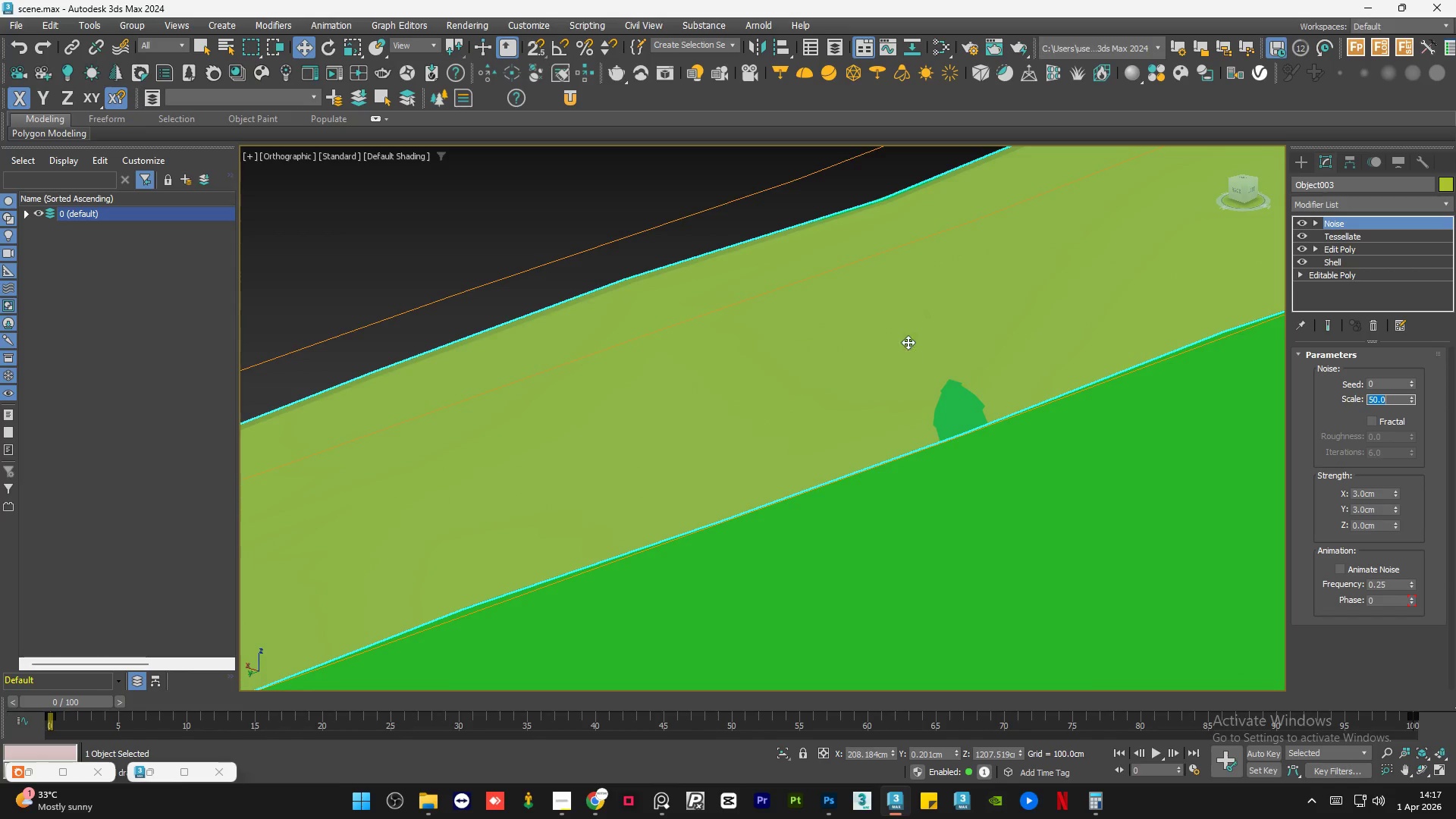 
scroll: coordinate [907, 312], scroll_direction: down, amount: 5.0
 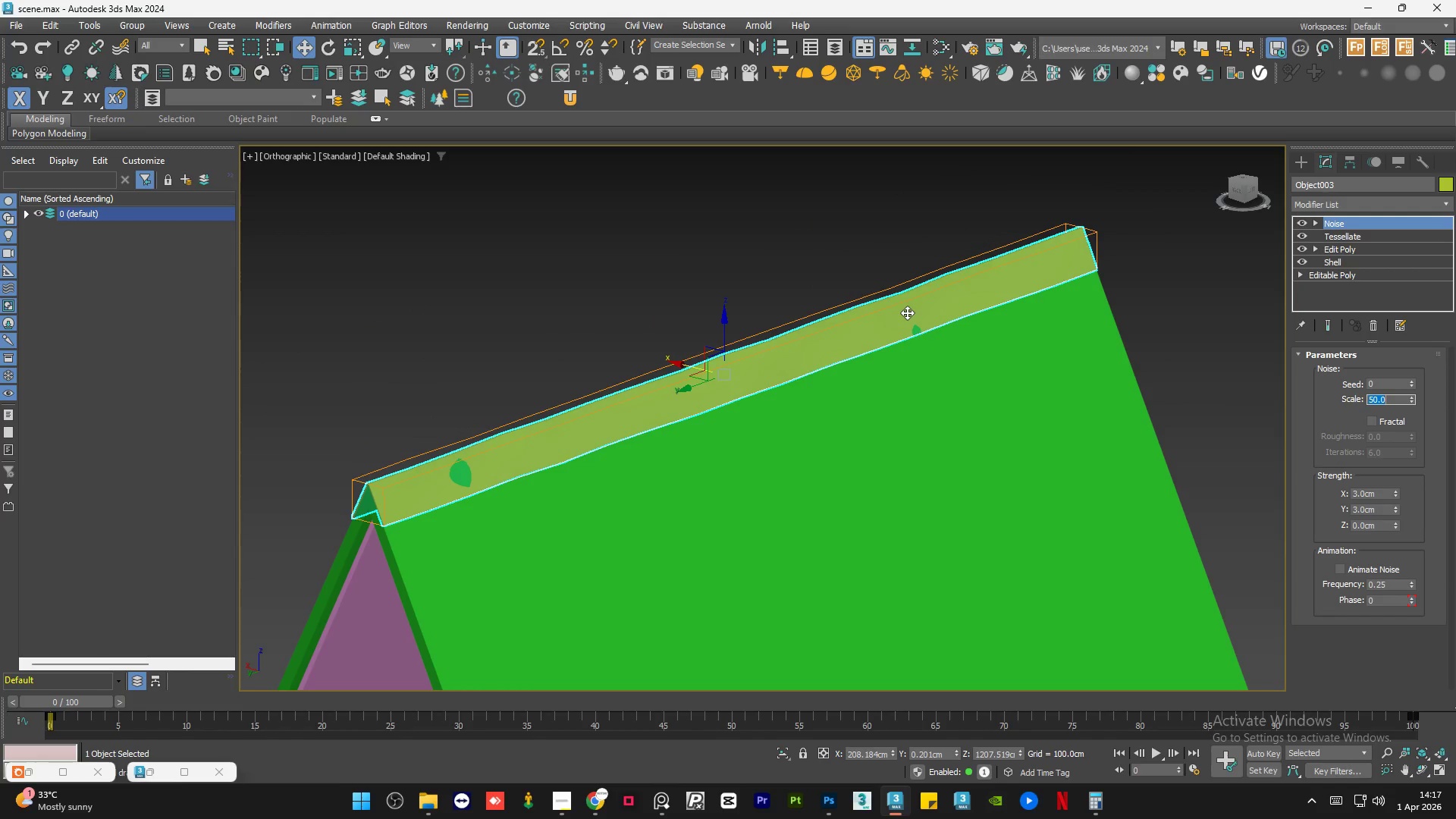 
key(F4)
 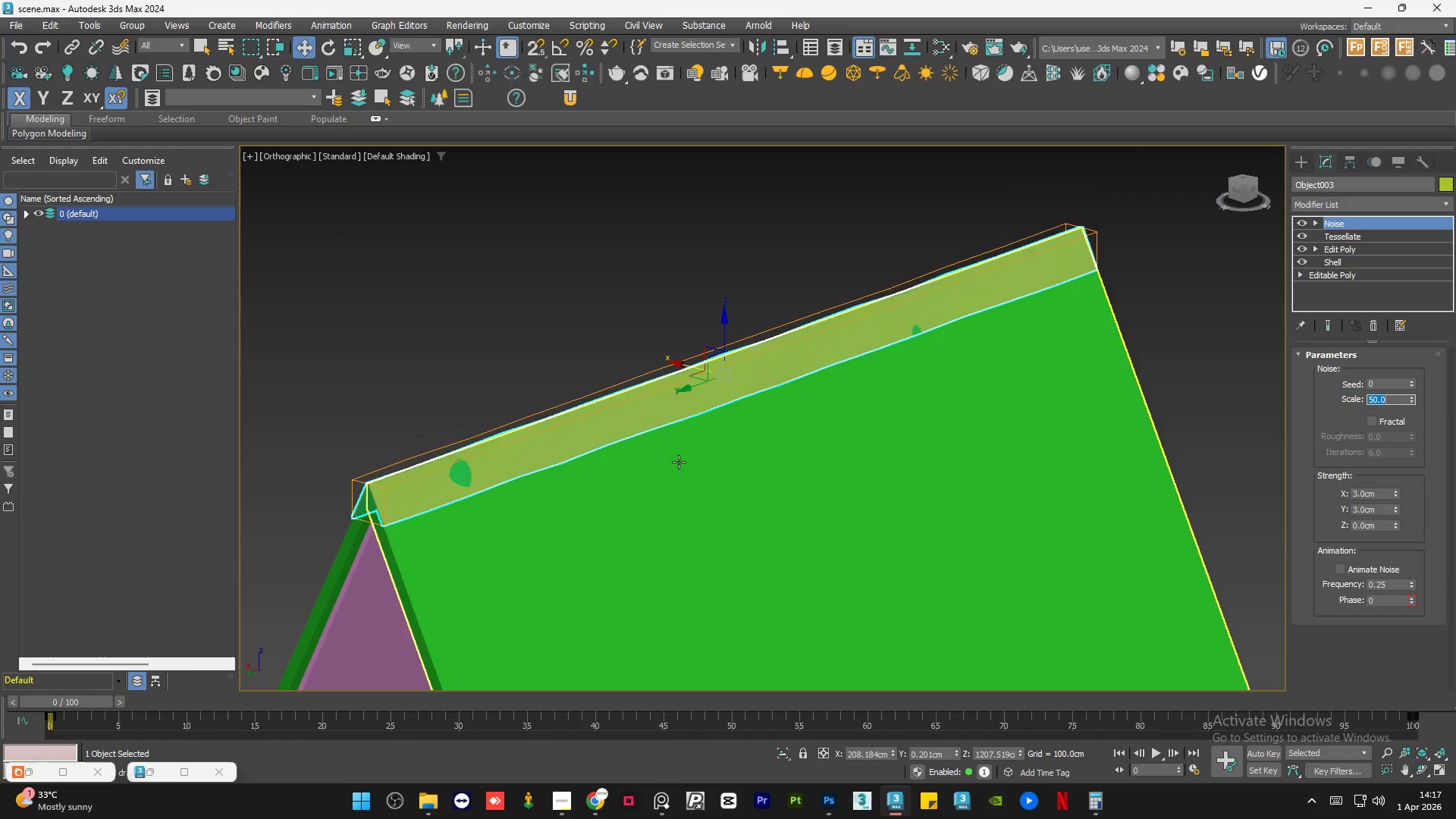 
left_click([623, 275])
 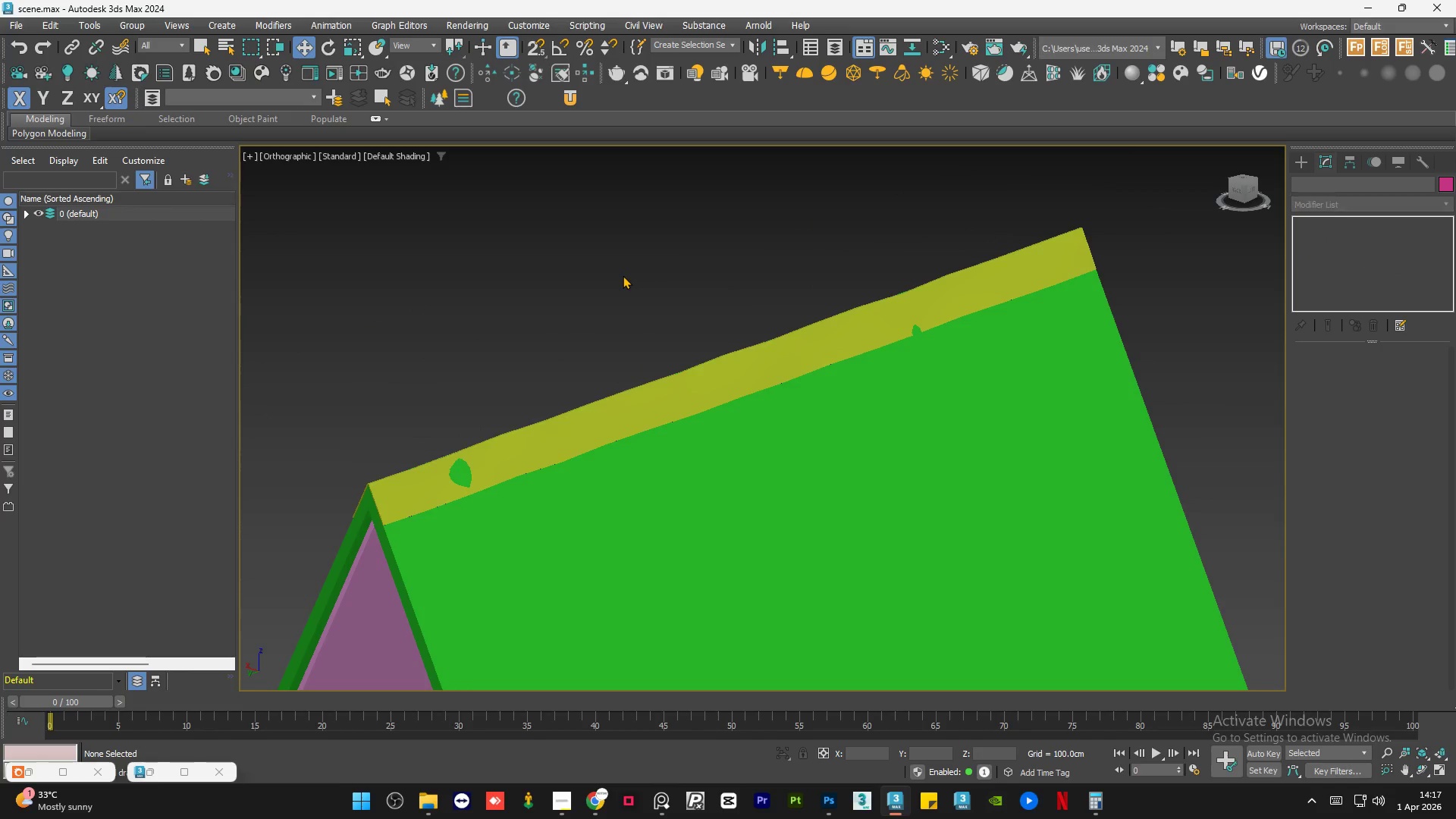 
key(F4)
 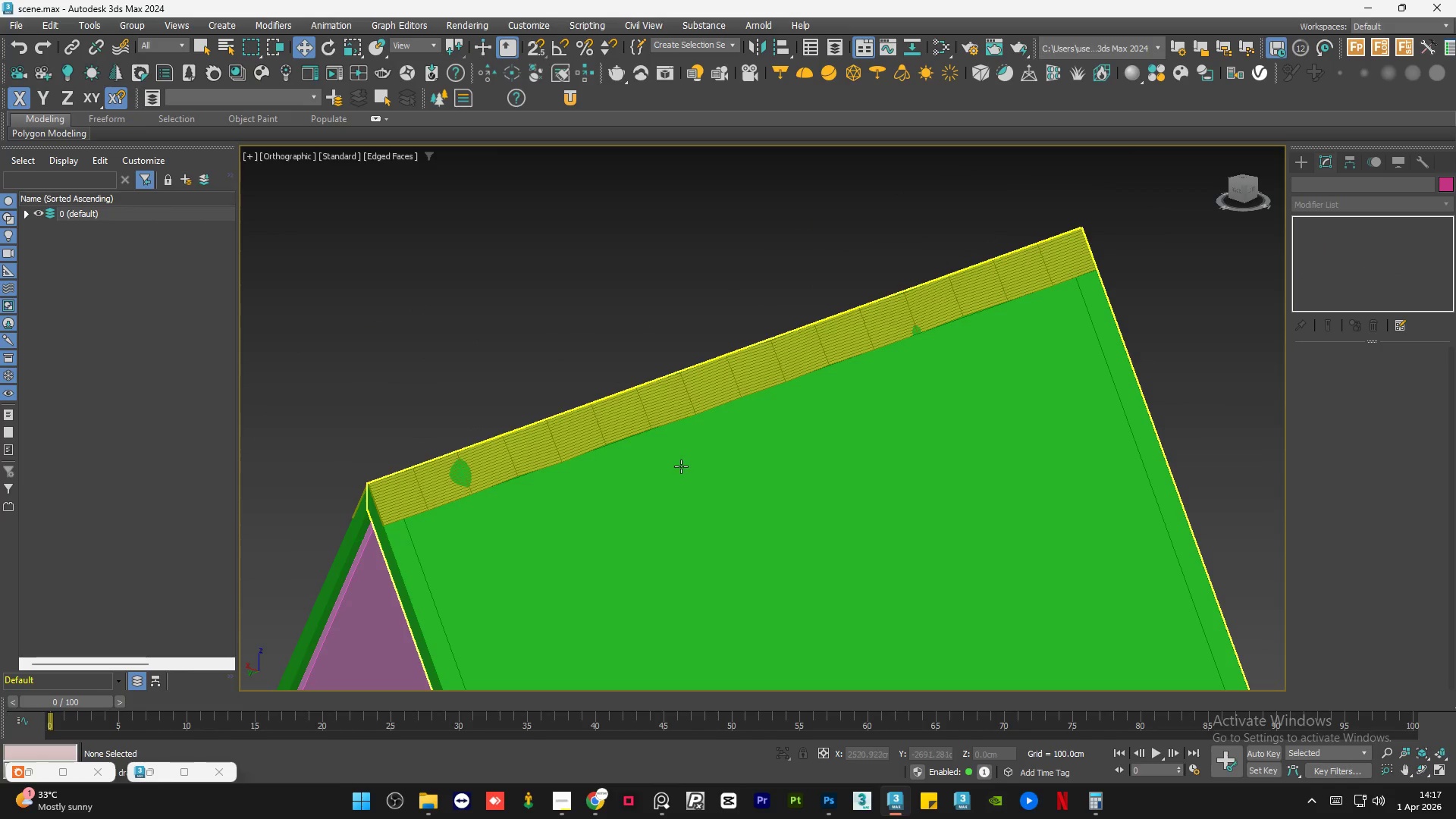 
hold_key(key=AltLeft, duration=0.47)
 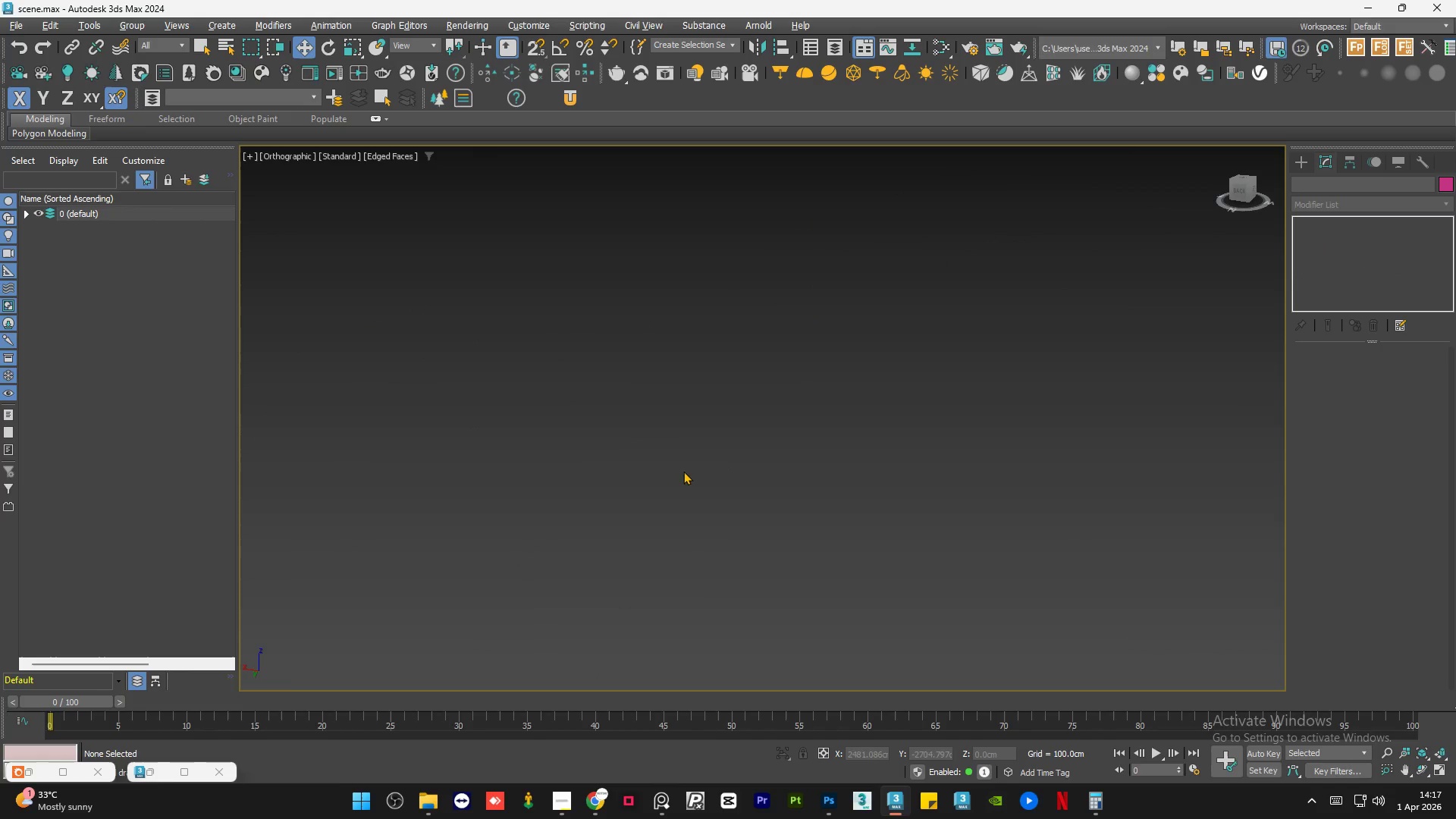 
hold_key(key=AltLeft, duration=0.77)
 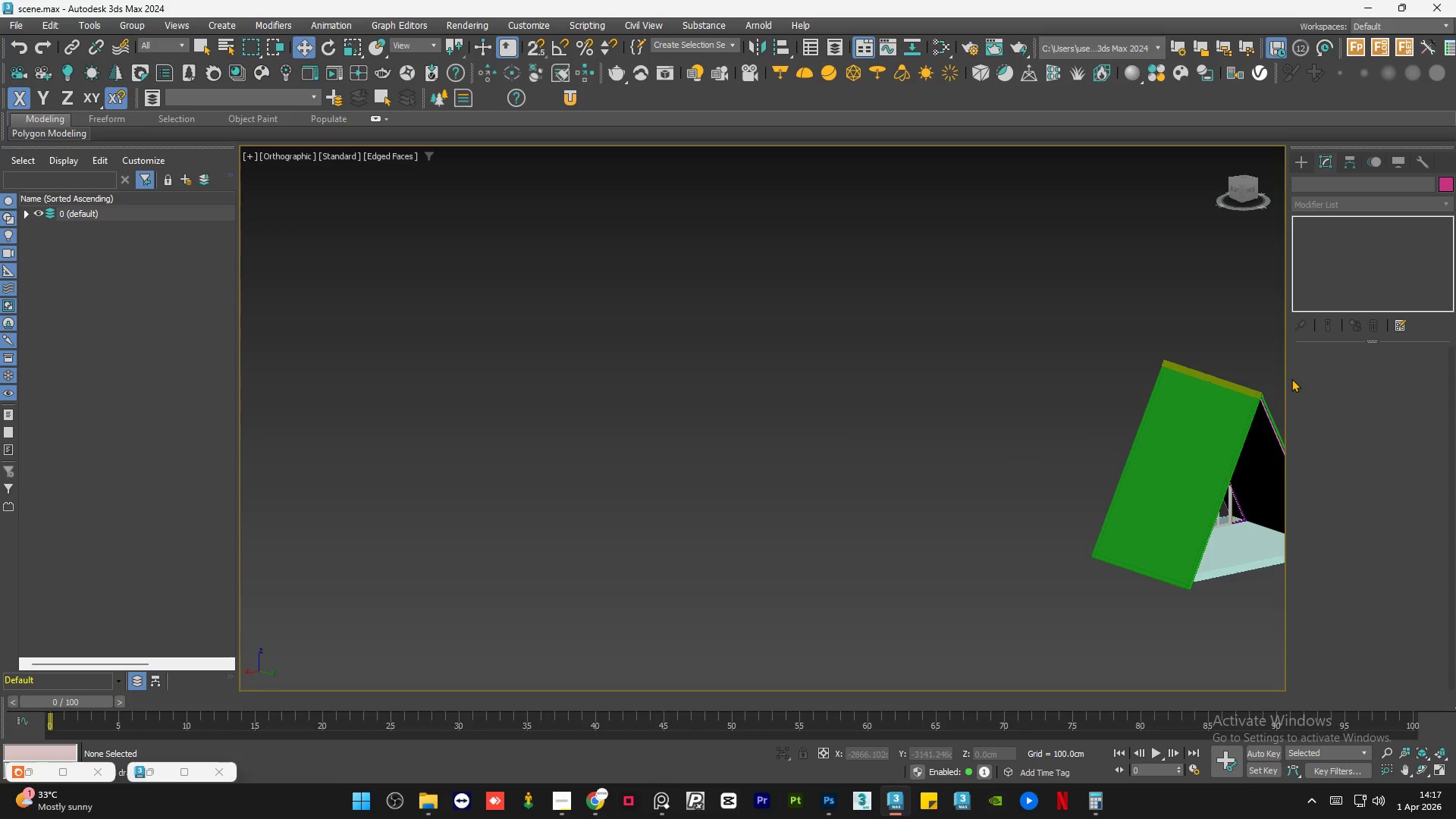 
scroll: coordinate [588, 472], scroll_direction: down, amount: 6.0
 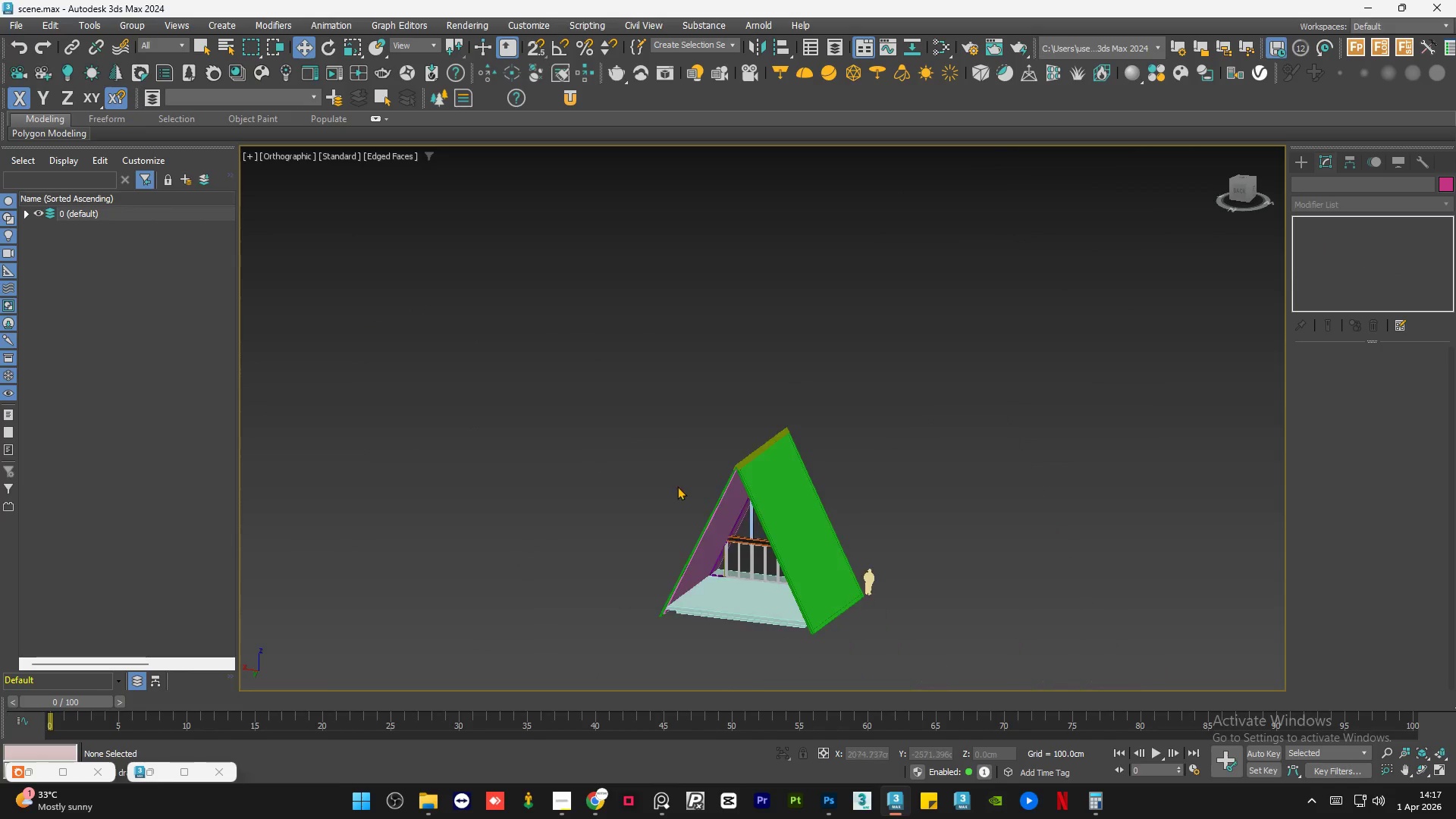 
scroll: coordinate [1249, 388], scroll_direction: up, amount: 7.0
 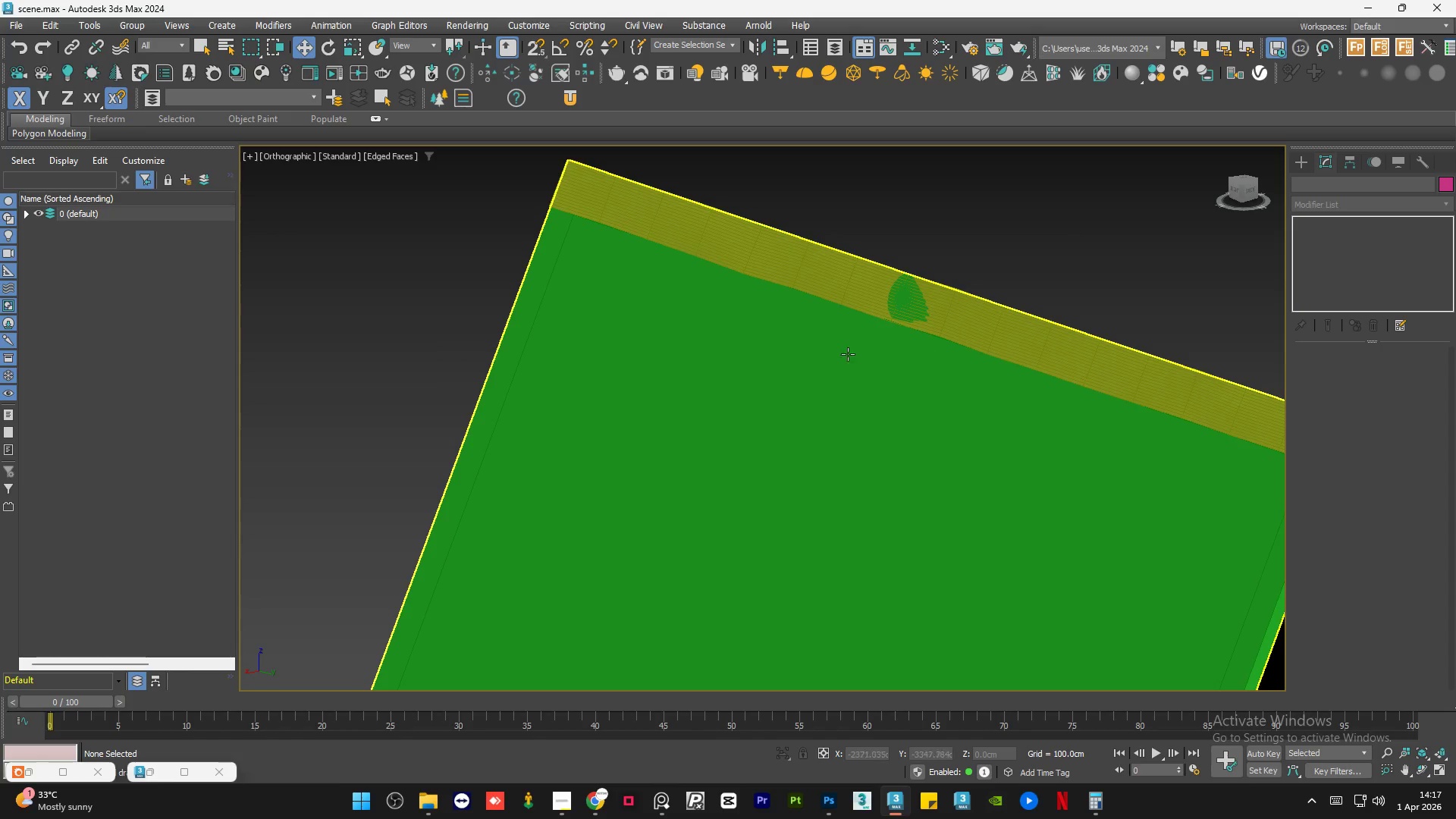 
hold_key(key=AltLeft, duration=0.5)
 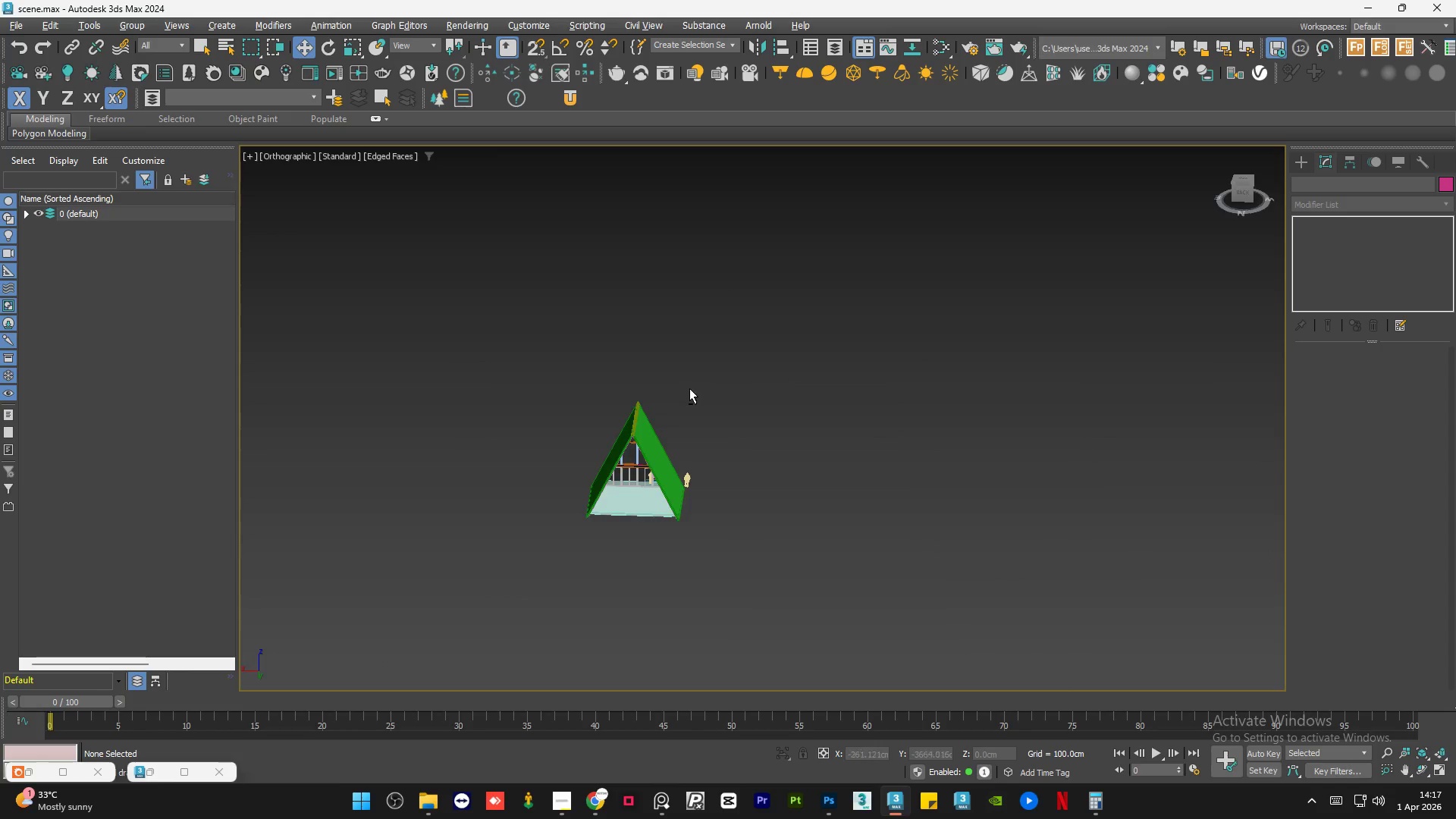 
scroll: coordinate [792, 356], scroll_direction: down, amount: 4.0
 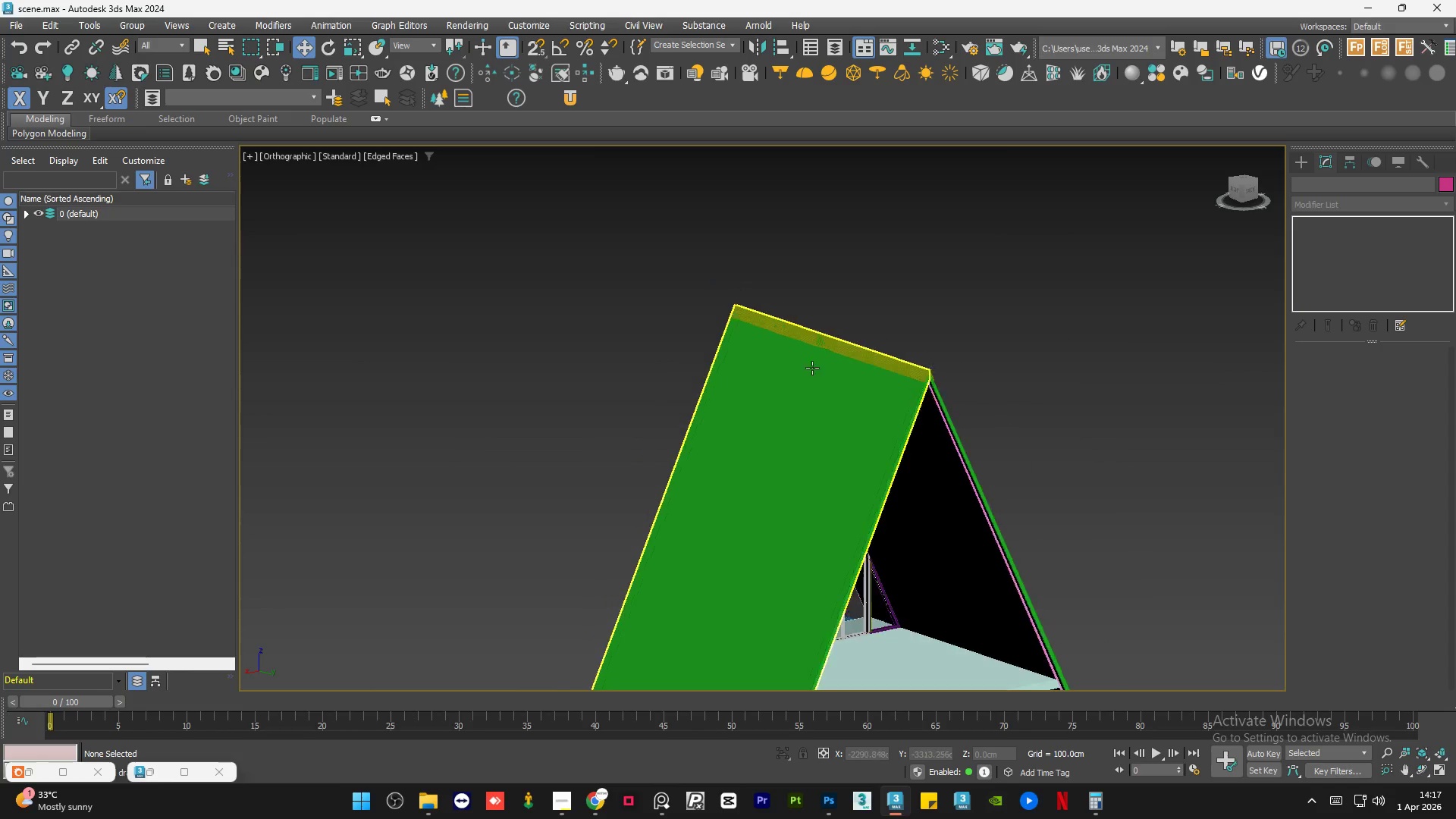 
hold_key(key=AltLeft, duration=0.78)
scroll: coordinate [883, 428], scroll_direction: down, amount: 4.0
 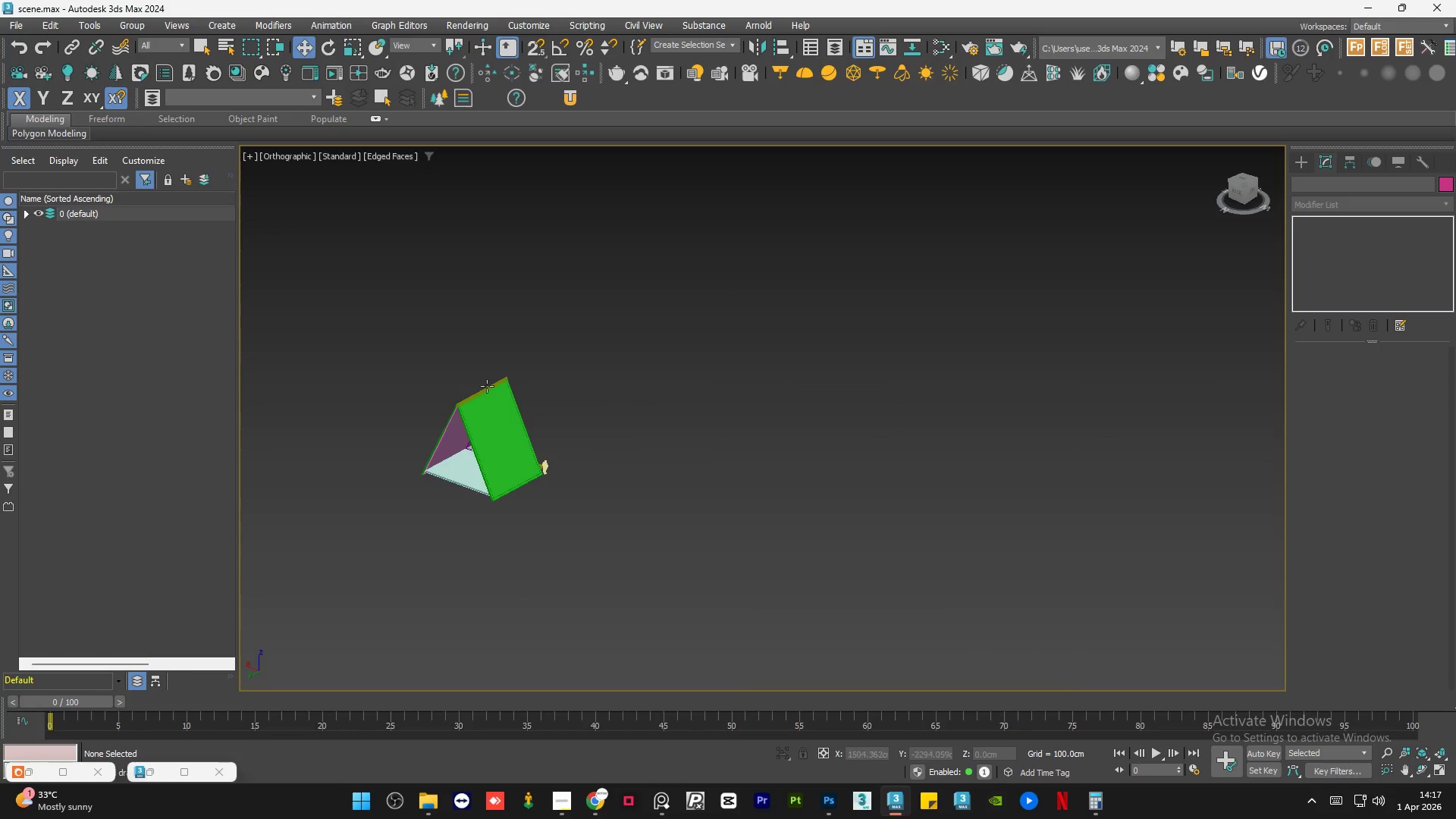 
left_click([556, 412])
 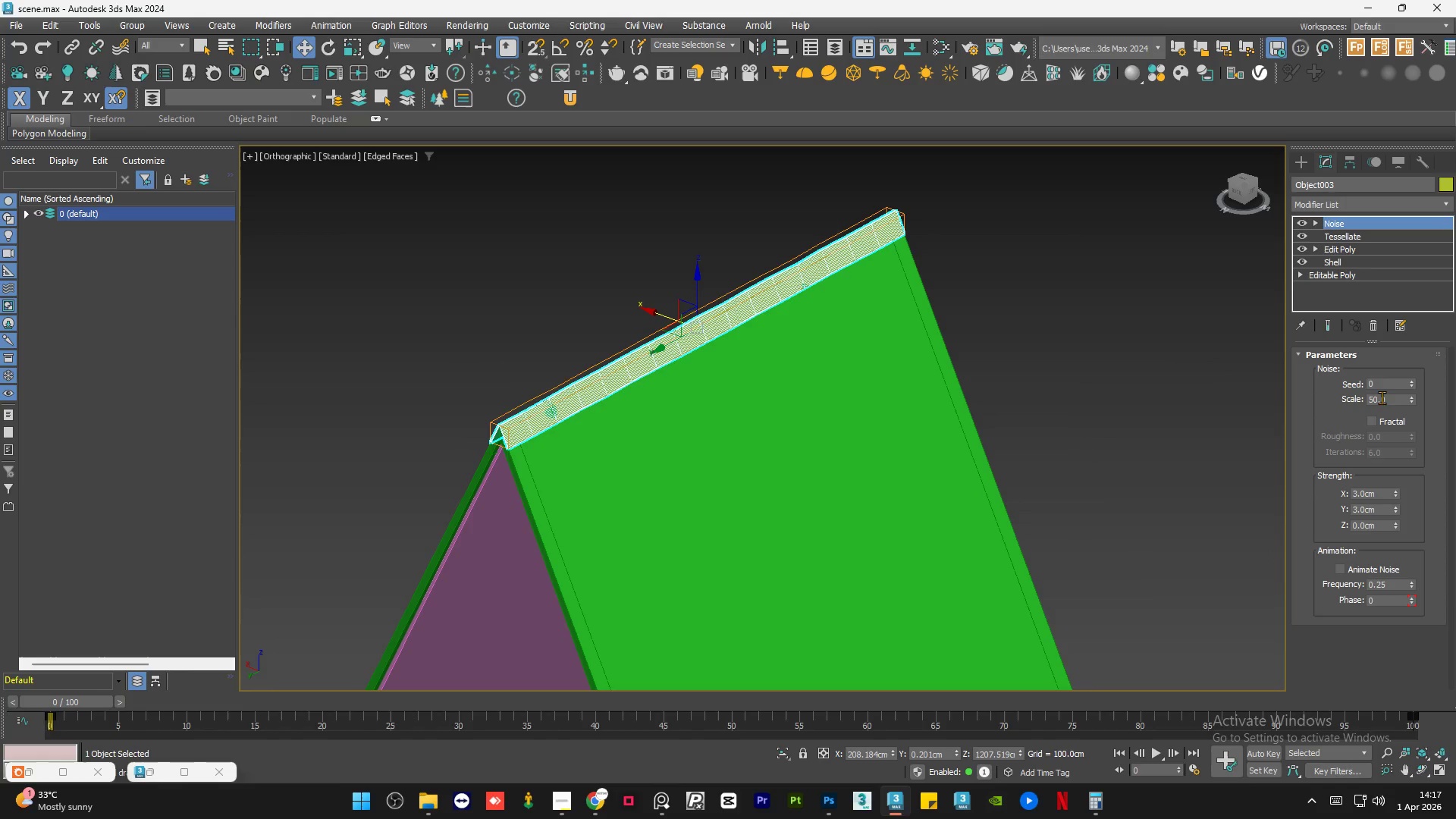 
scroll: coordinate [499, 413], scroll_direction: up, amount: 6.0
 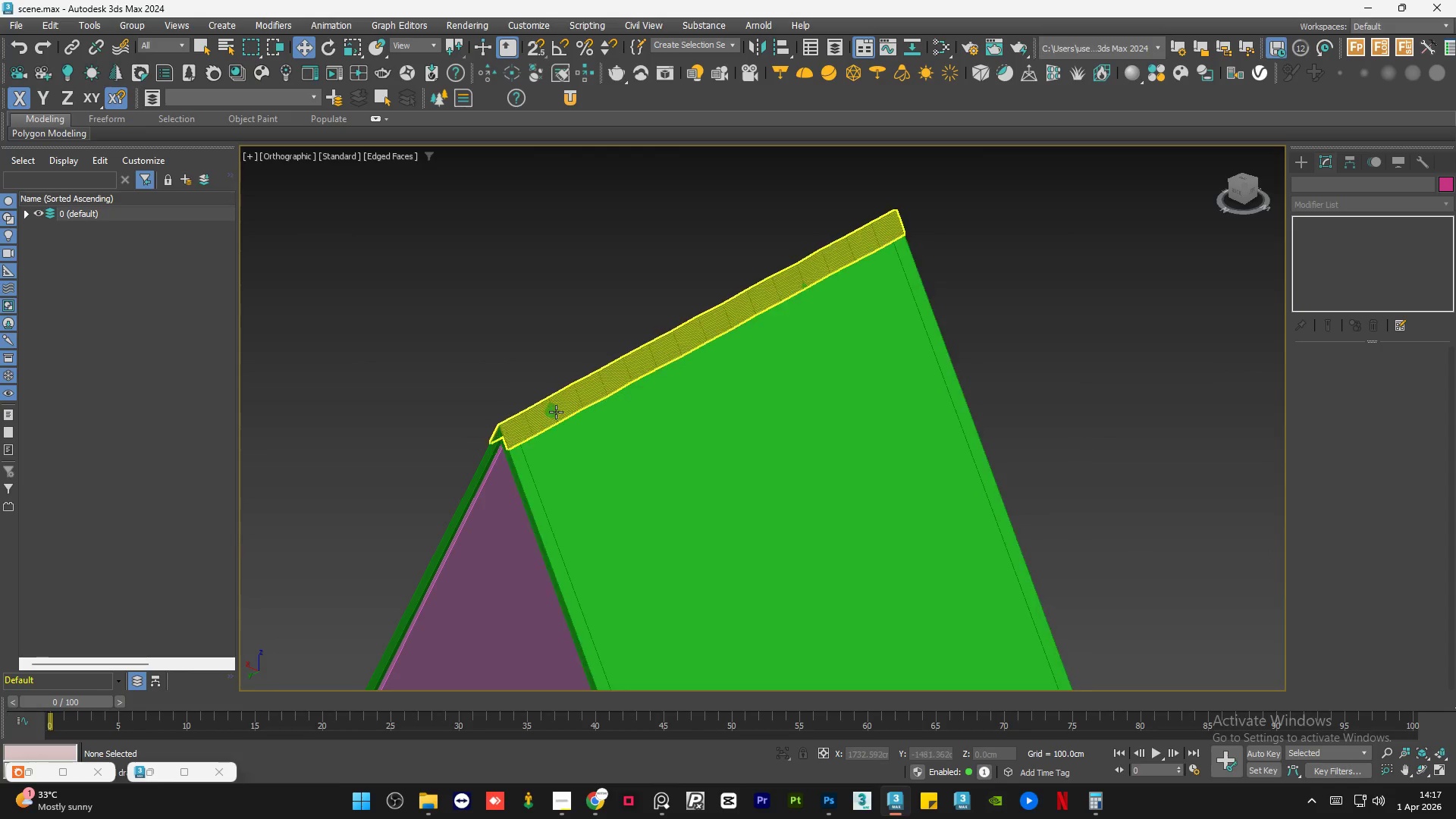 
double_click([1389, 397])
 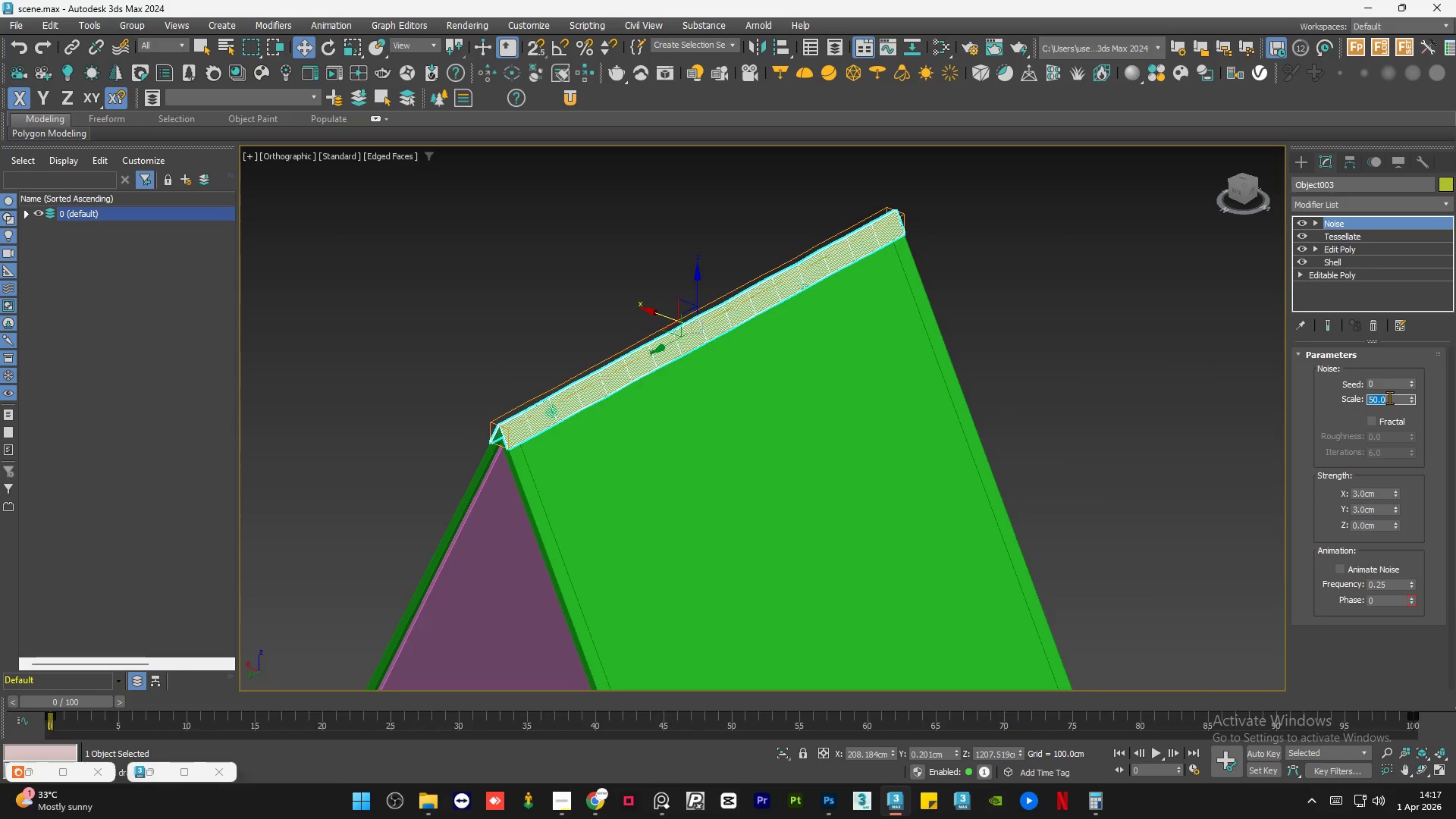 
key(Numpad2)
 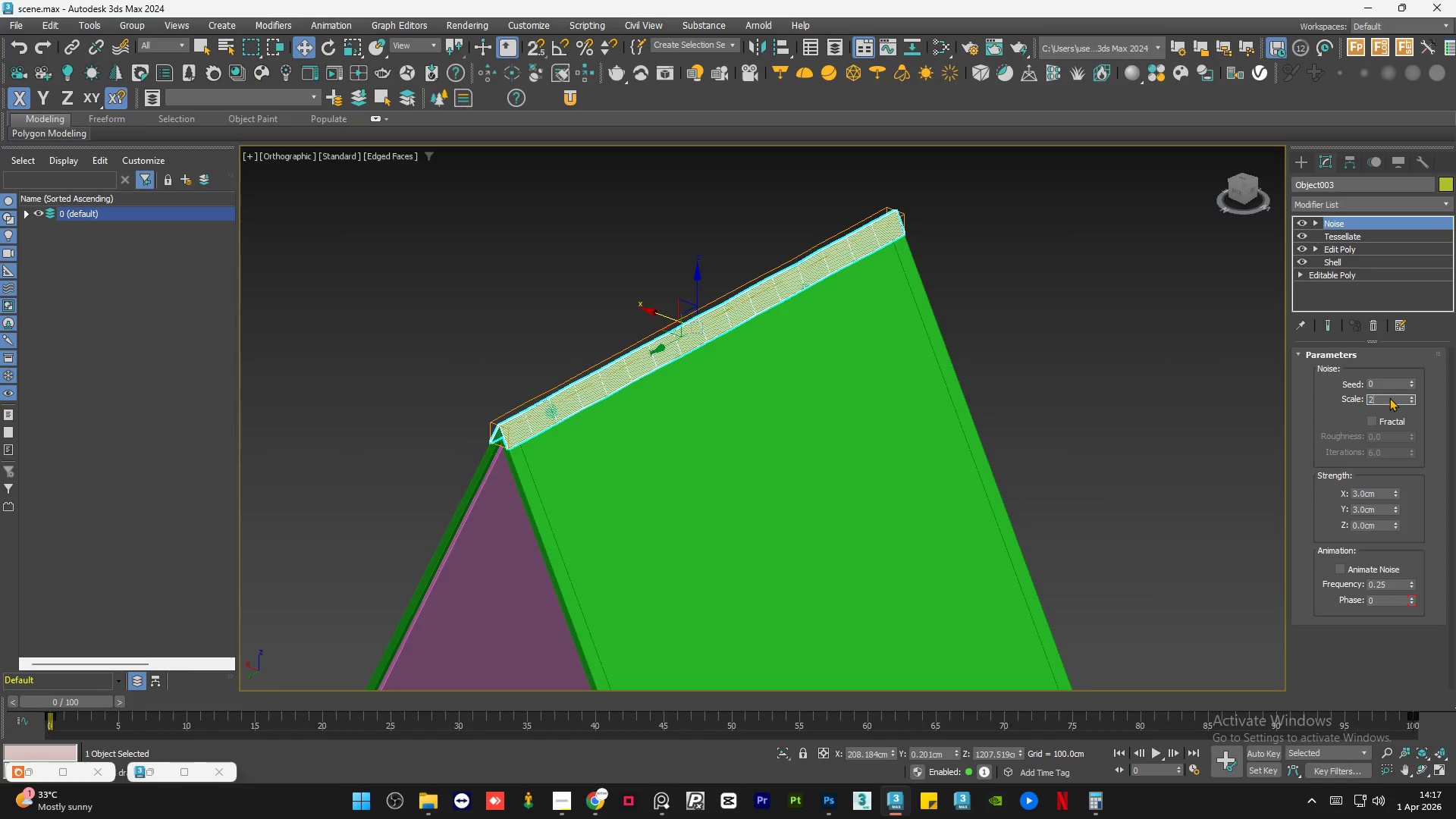 
key(Numpad0)
 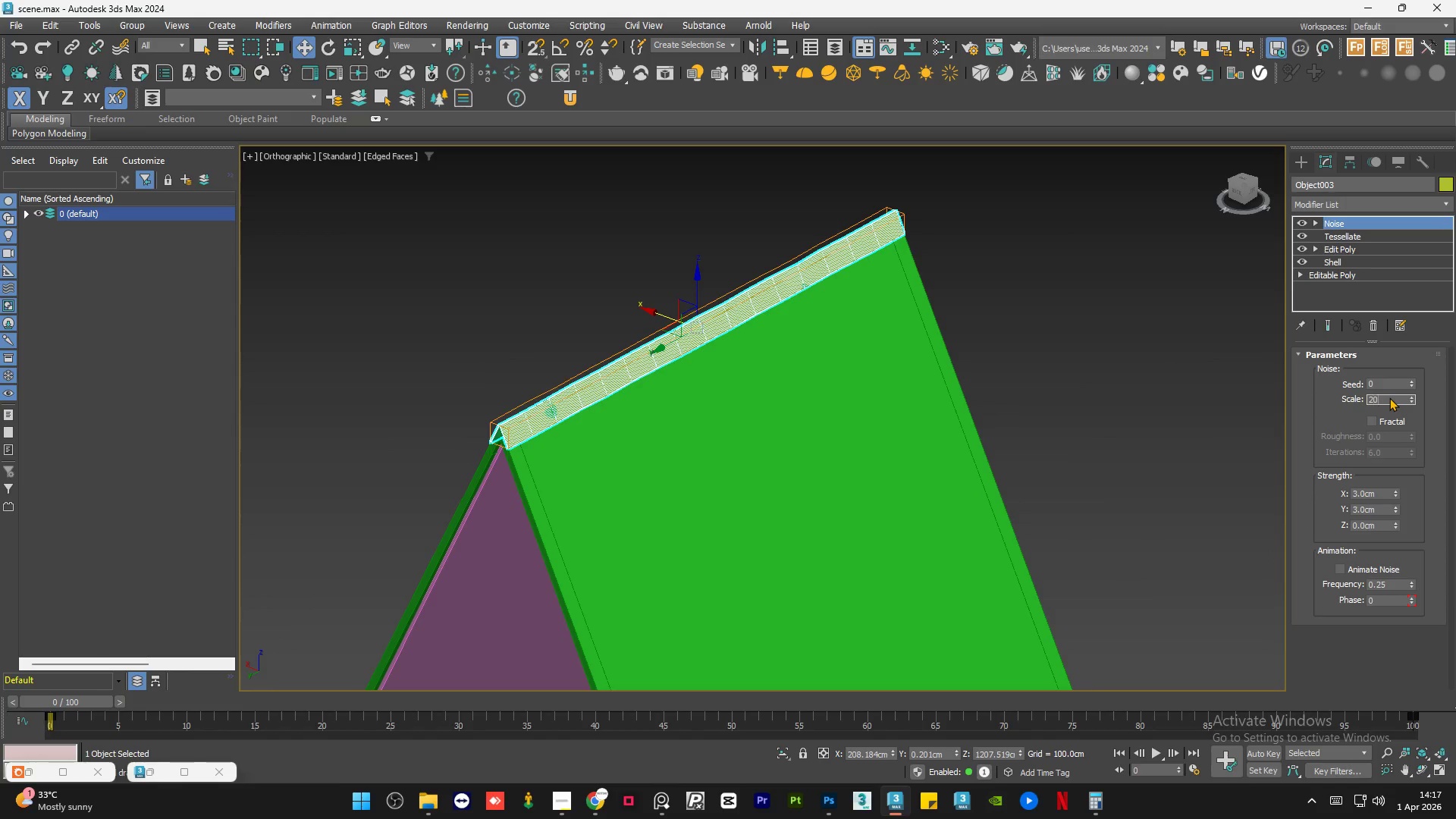 
key(Numpad0)
 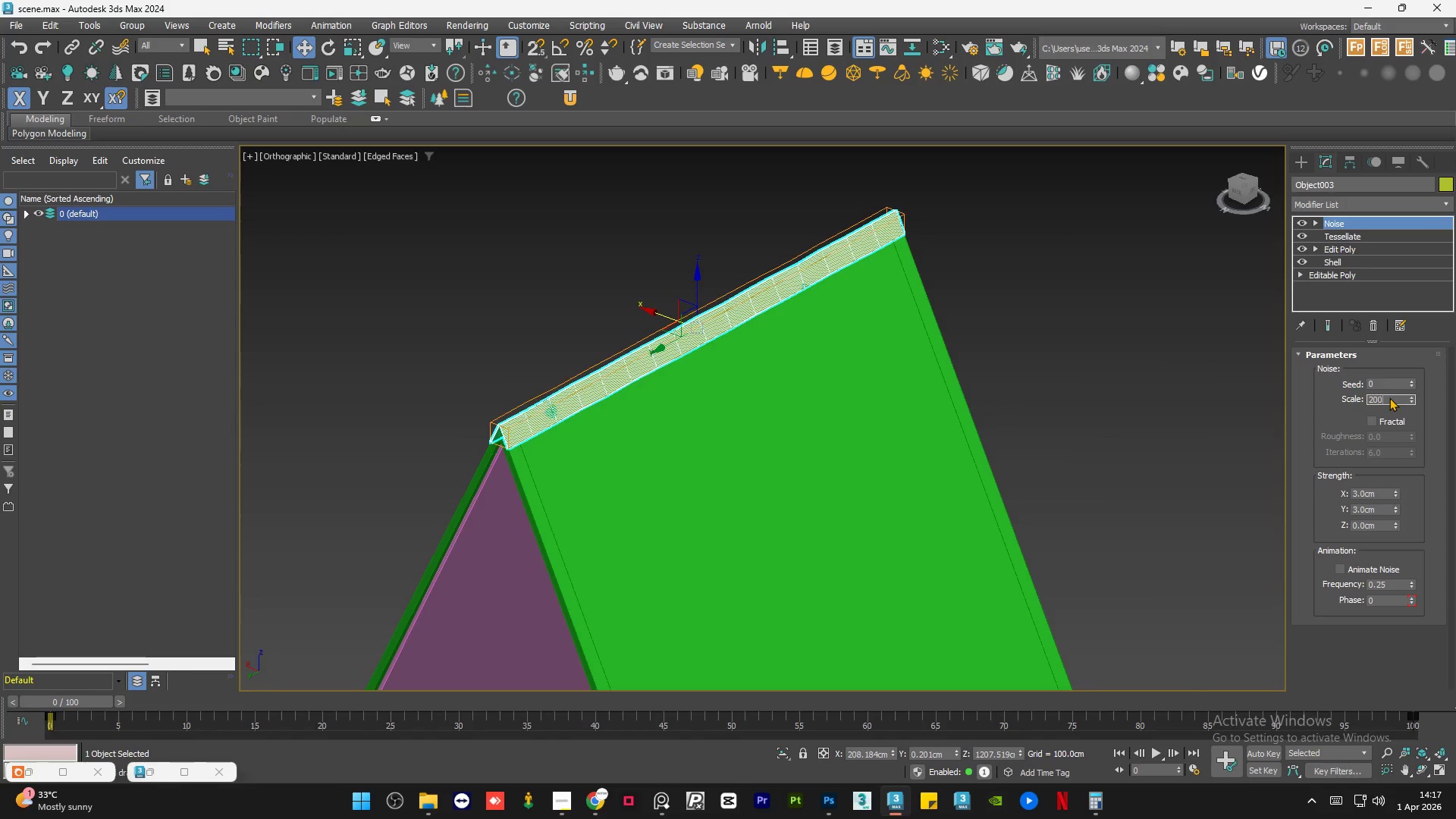 
key(NumpadEnter)
 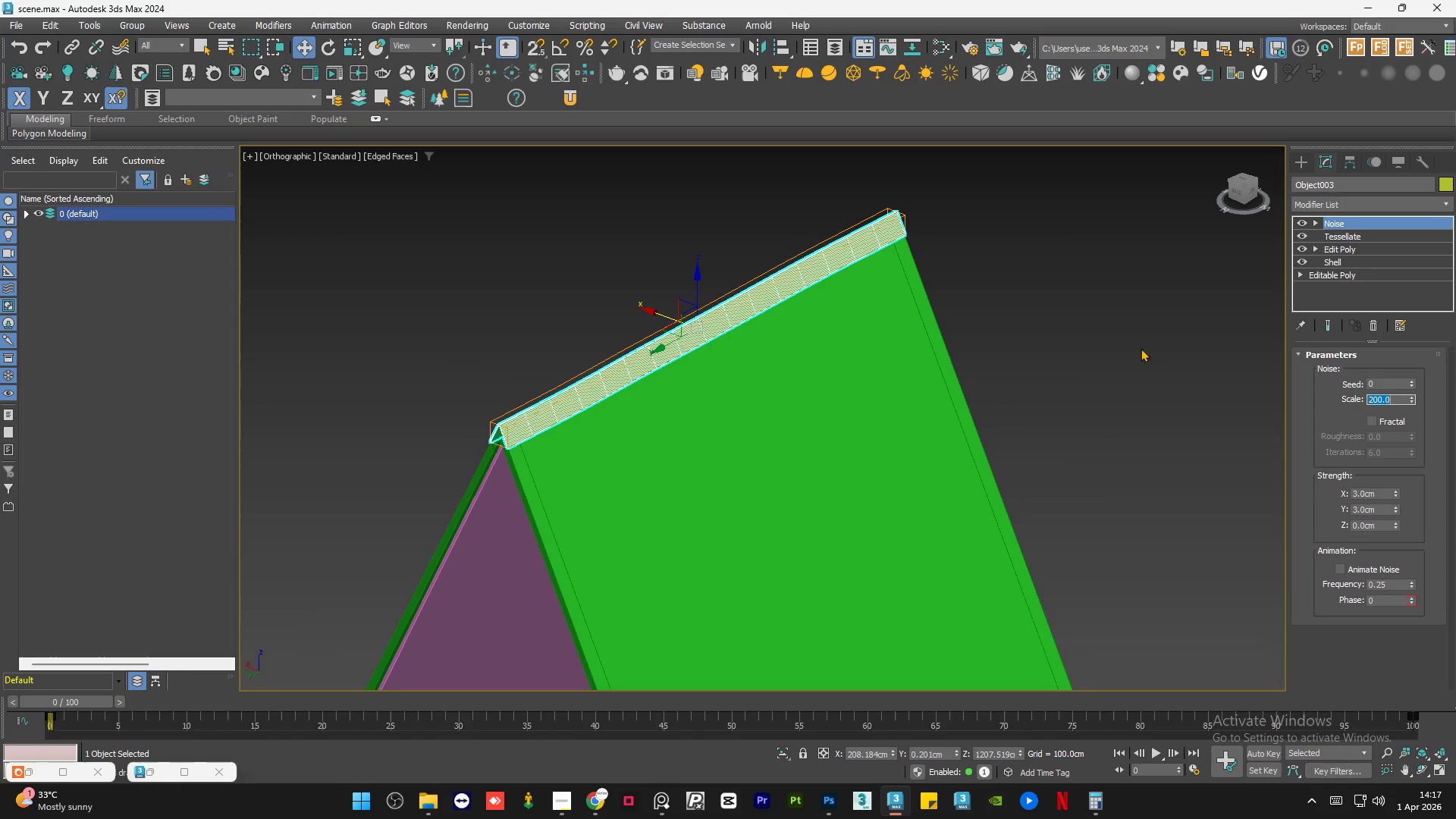 
double_click([1086, 336])
 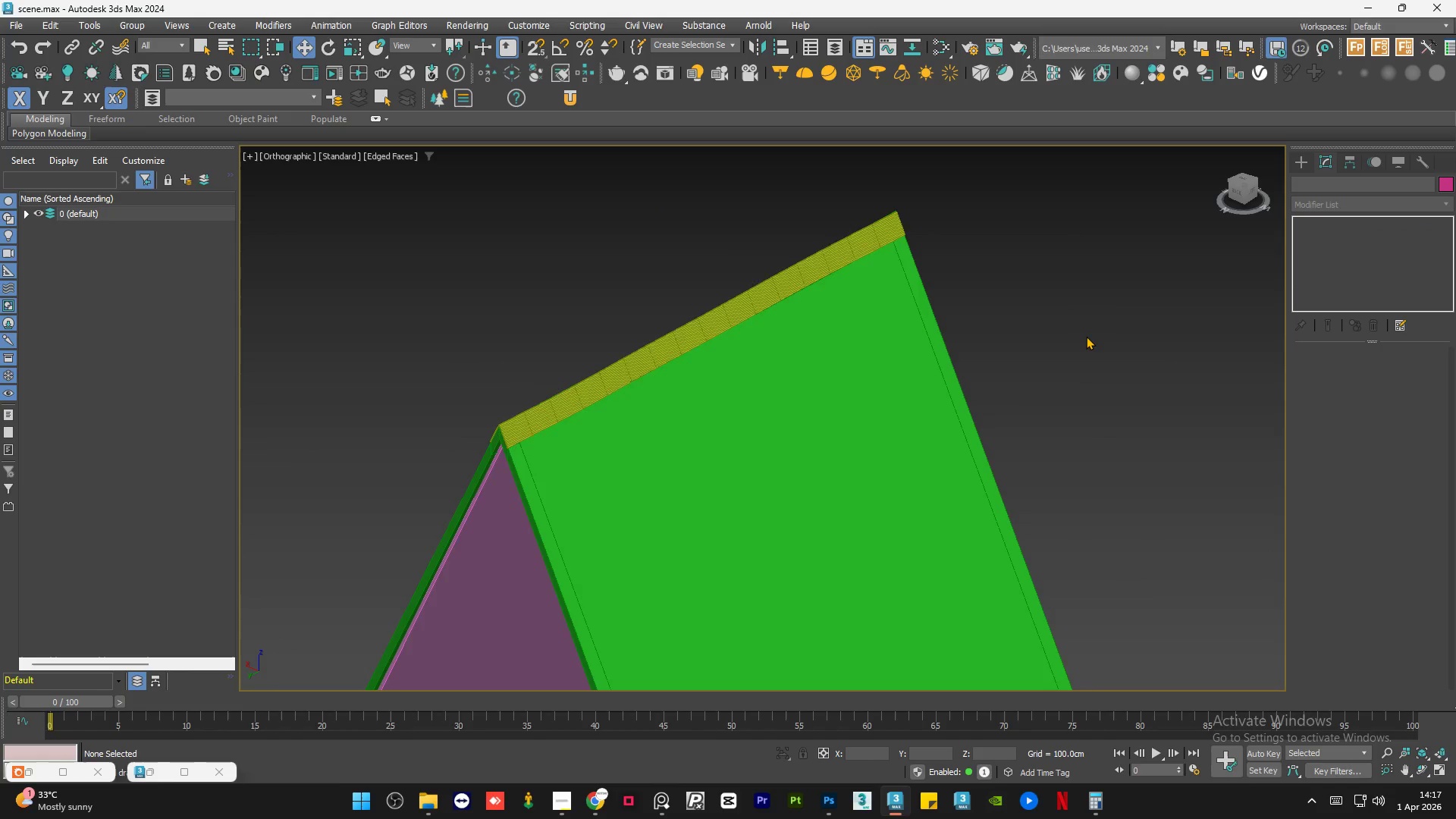 
key(F4)
 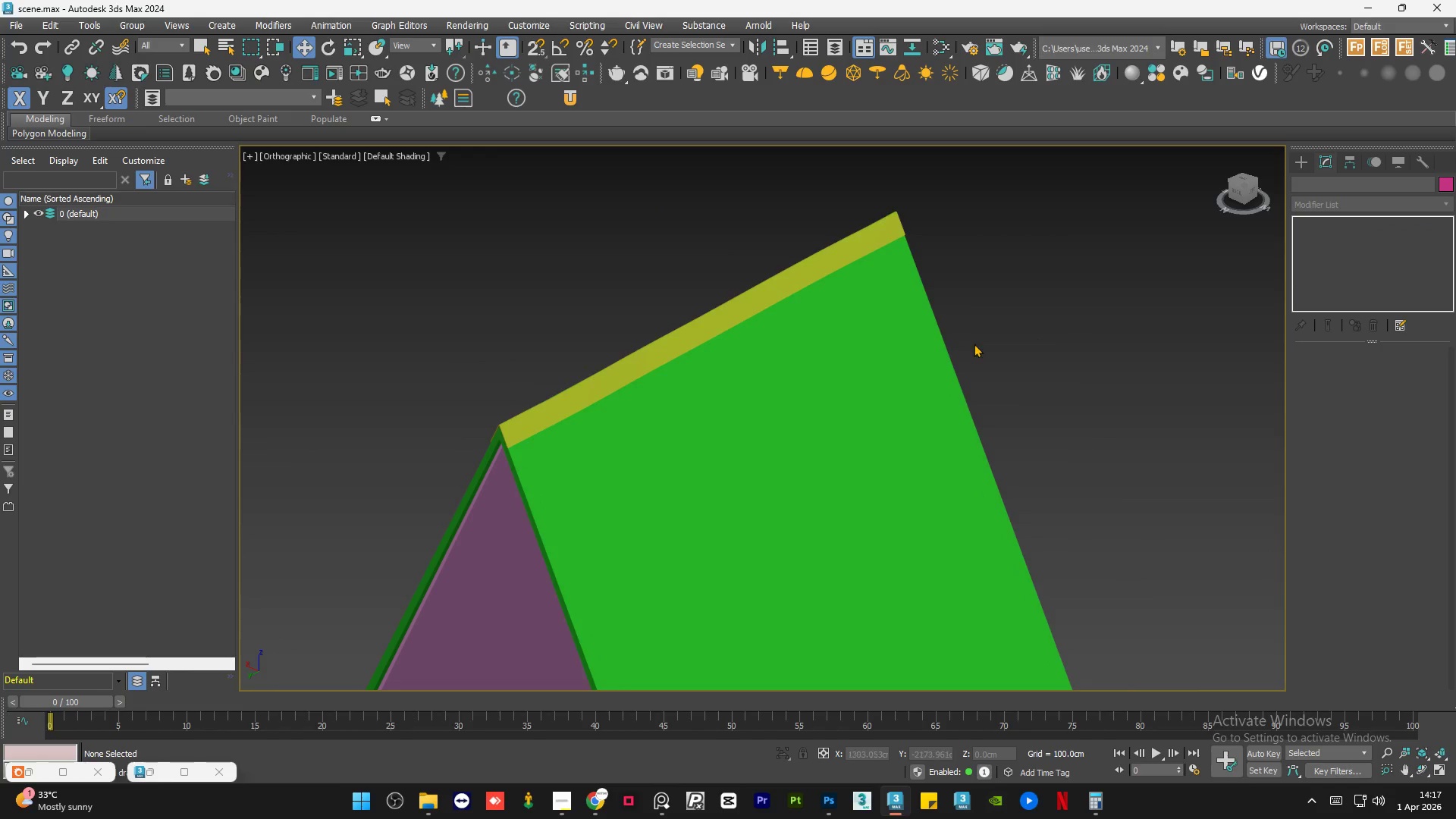 
hold_key(key=AltLeft, duration=0.86)
 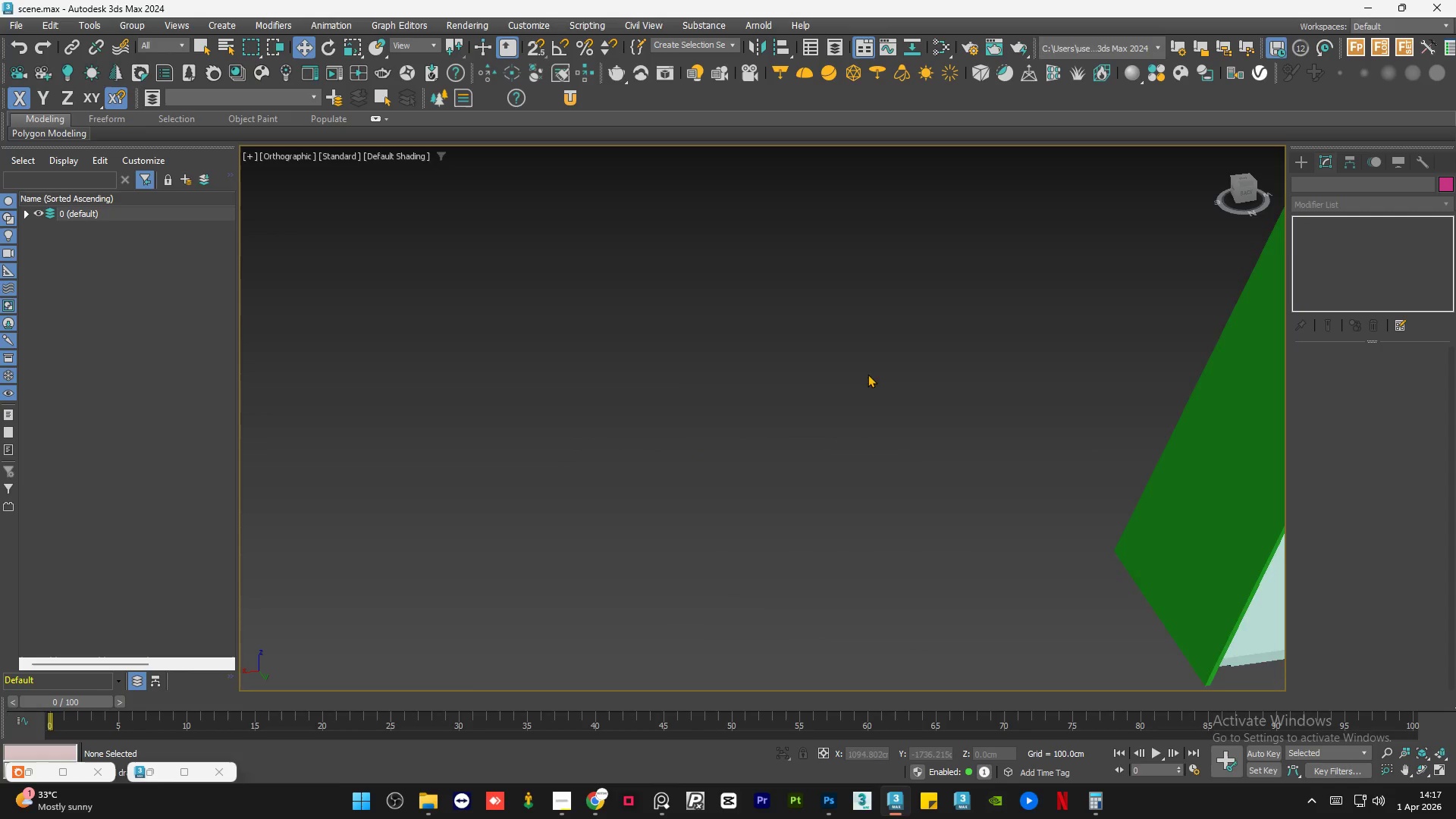 
scroll: coordinate [846, 392], scroll_direction: down, amount: 2.0
 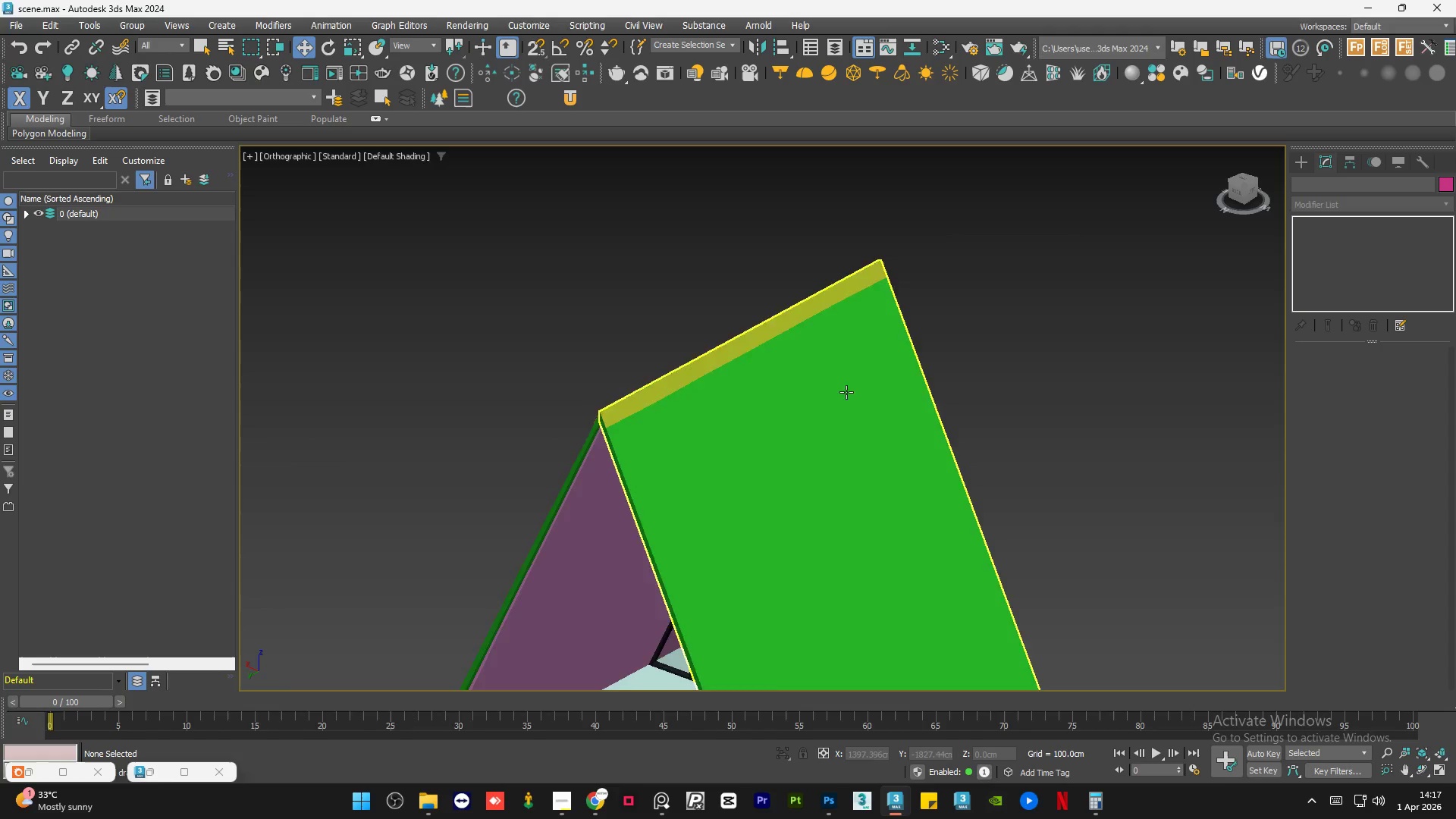 
hold_key(key=AltLeft, duration=0.83)
 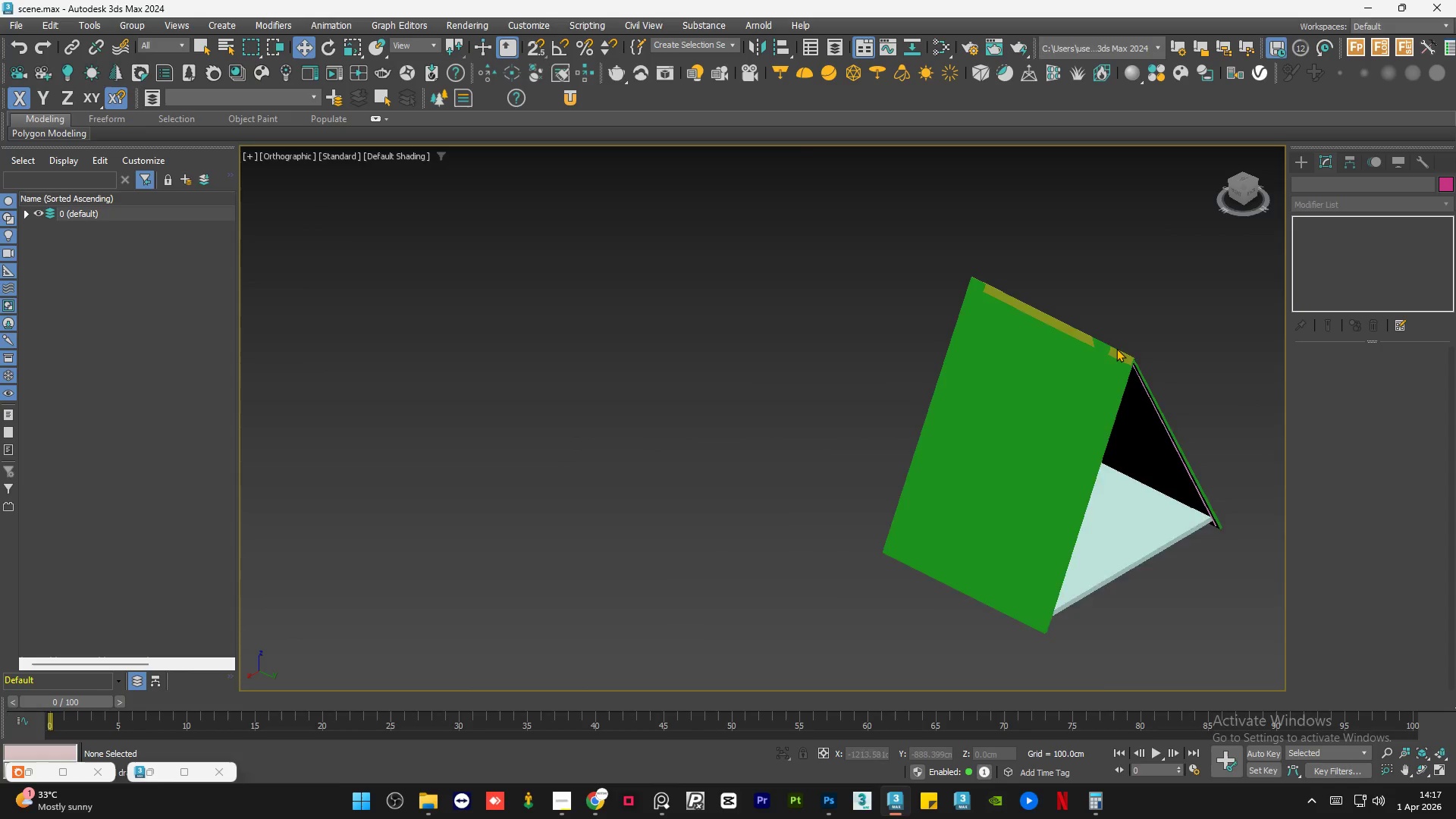 
scroll: coordinate [813, 348], scroll_direction: down, amount: 3.0
 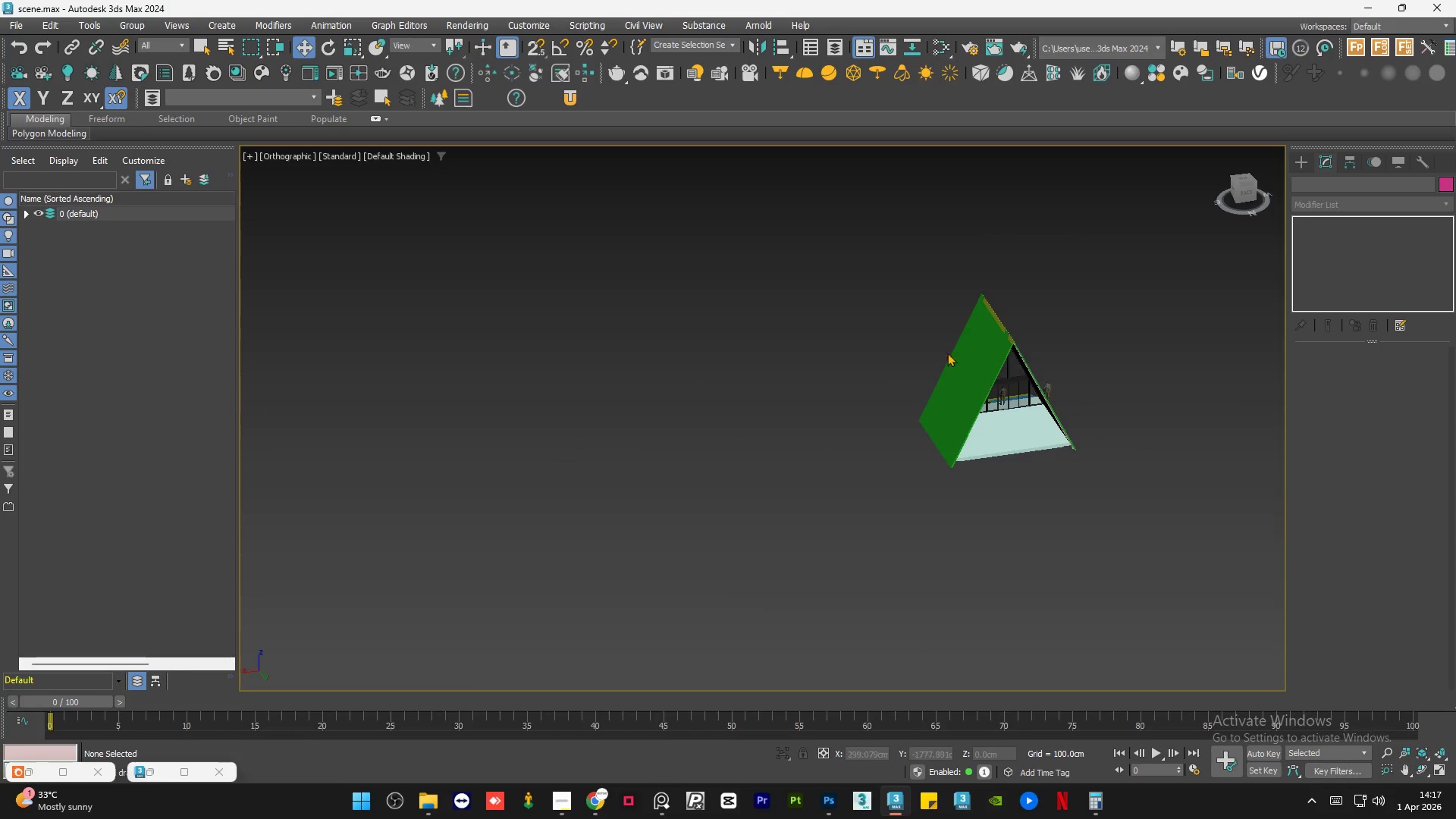 
hold_key(key=AltLeft, duration=7.31)
scroll: coordinate [1116, 350], scroll_direction: up, amount: 7.0
 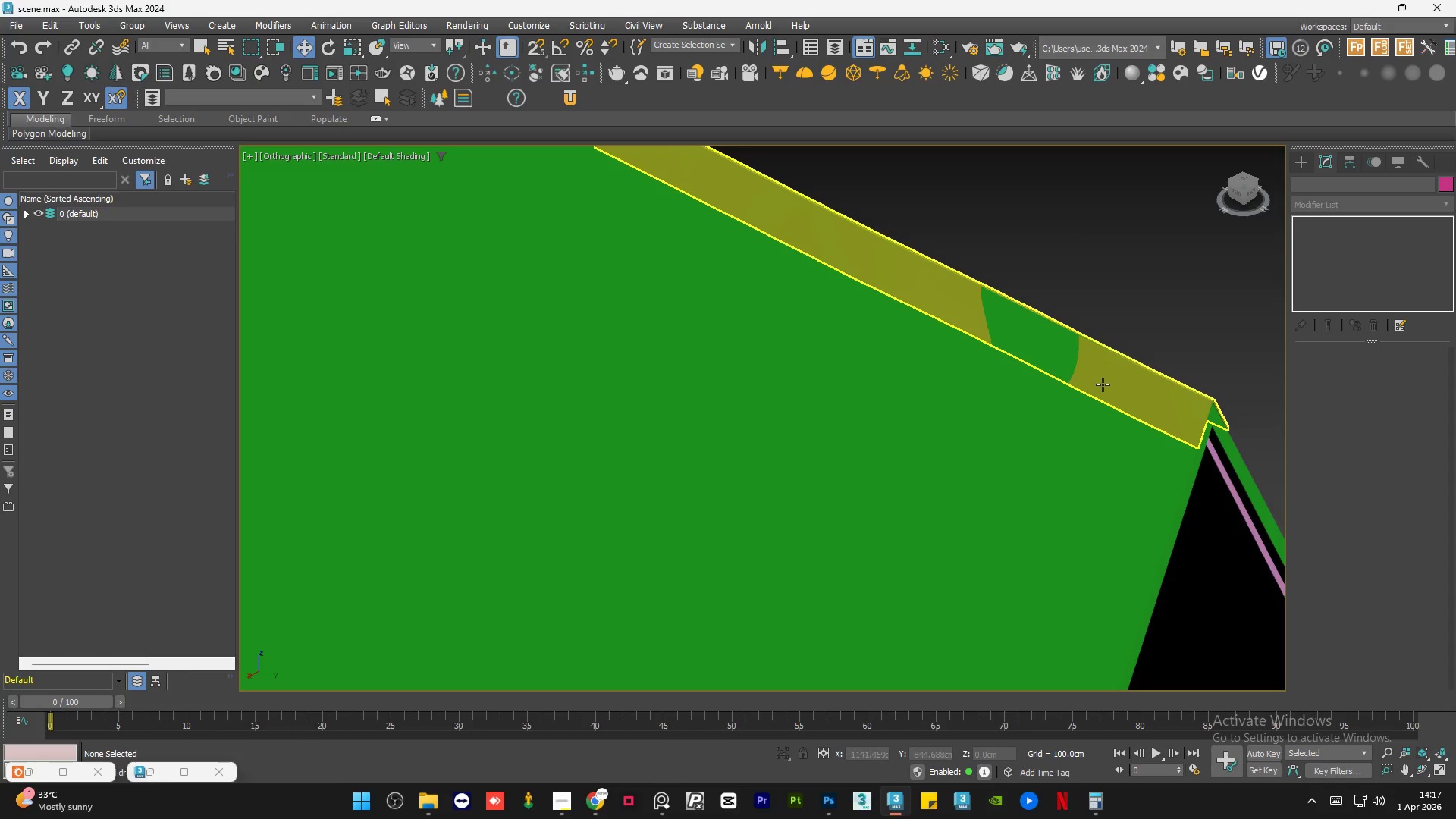 
left_click([1103, 384])
 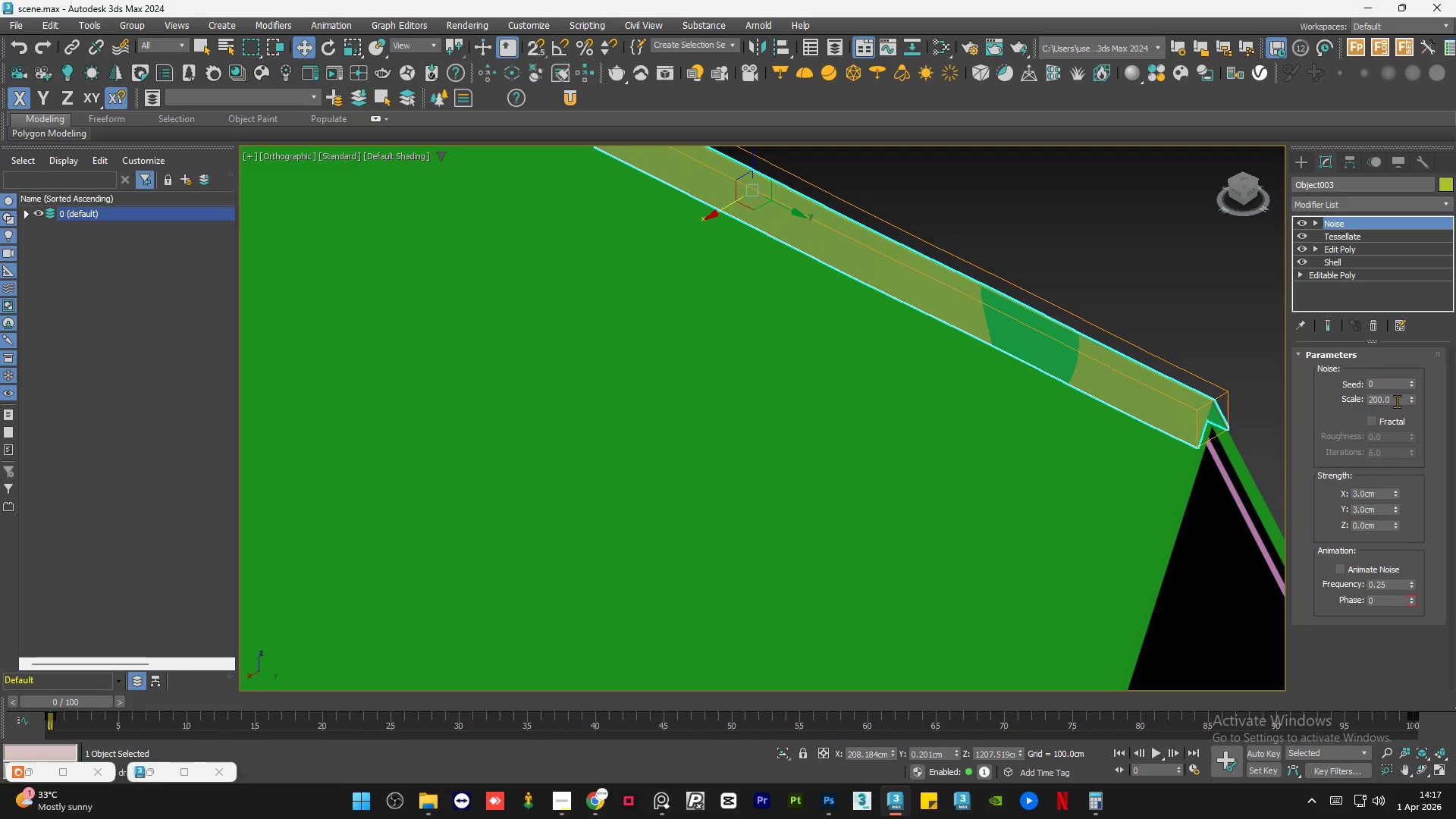 
double_click([1397, 400])
 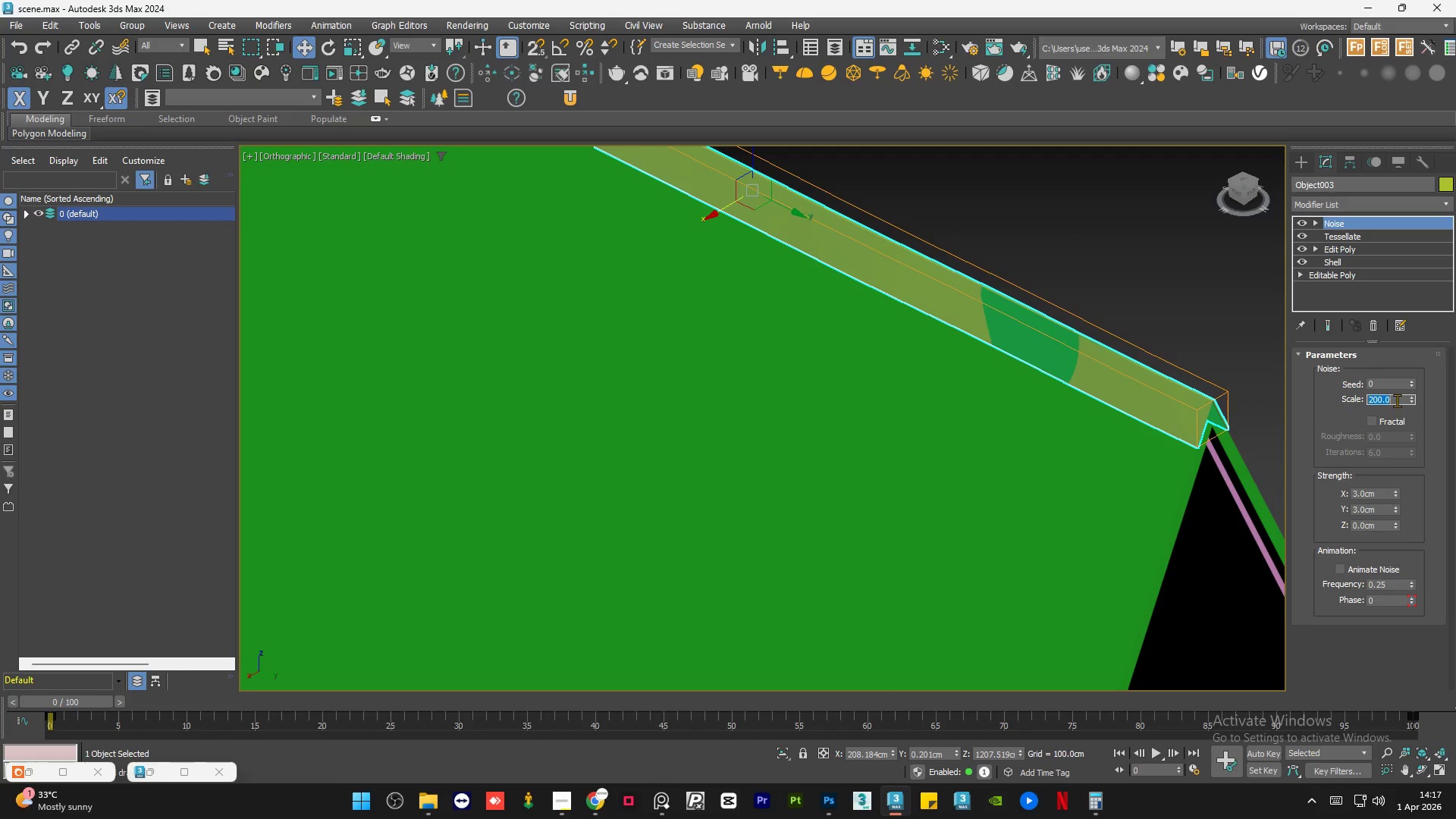 
key(Numpad1)
 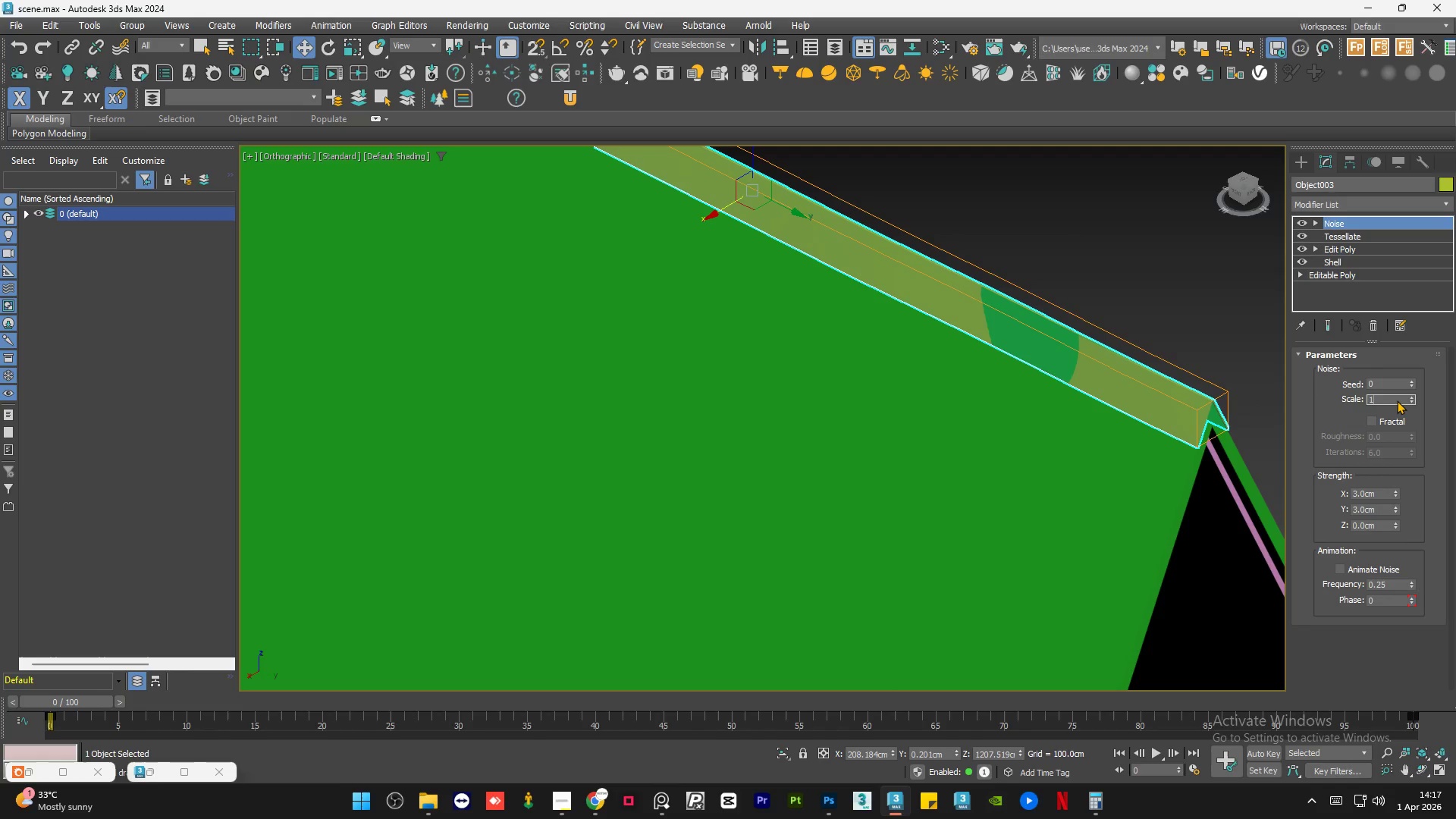 
key(Numpad5)
 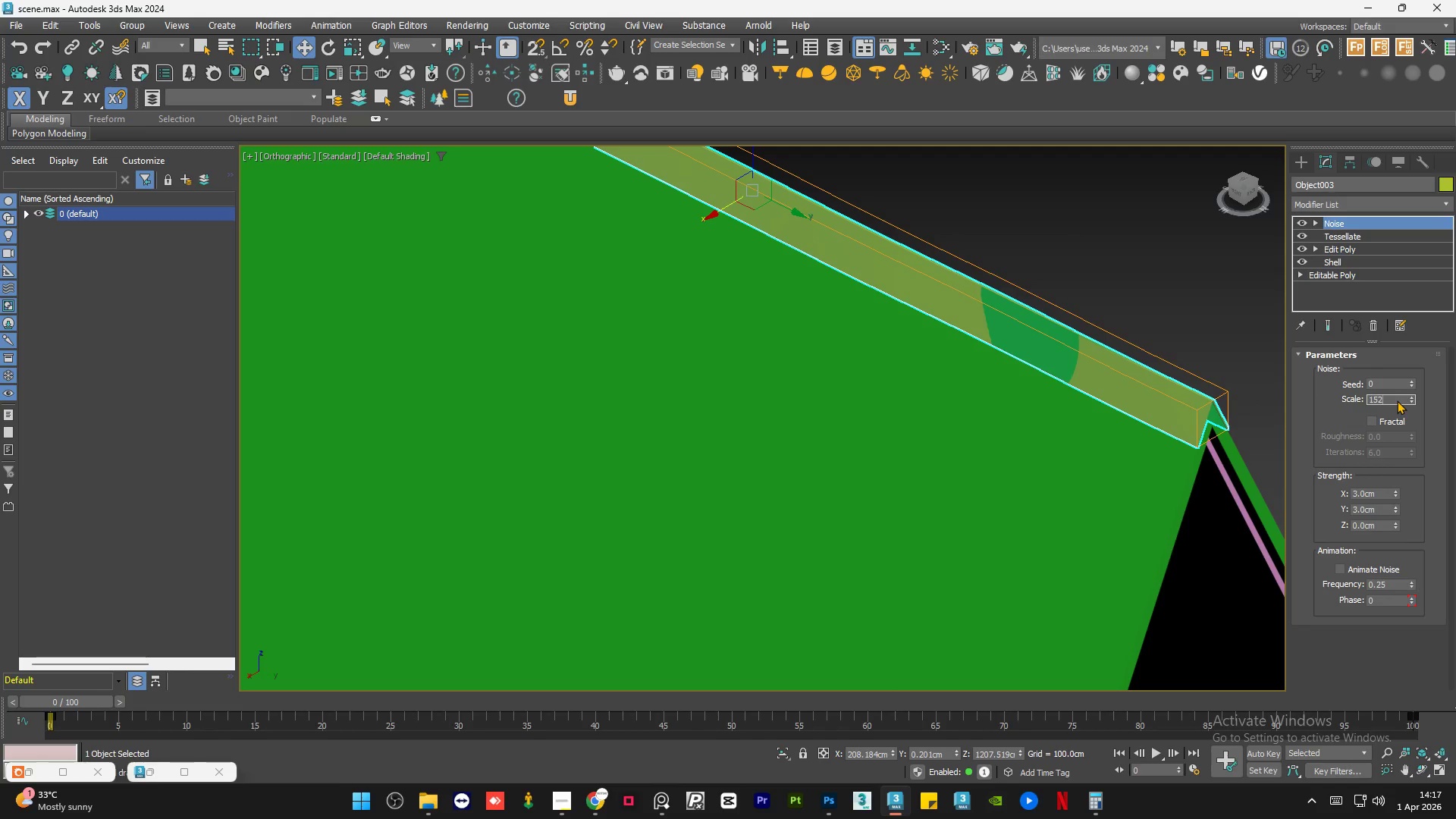 
key(Numpad2)
 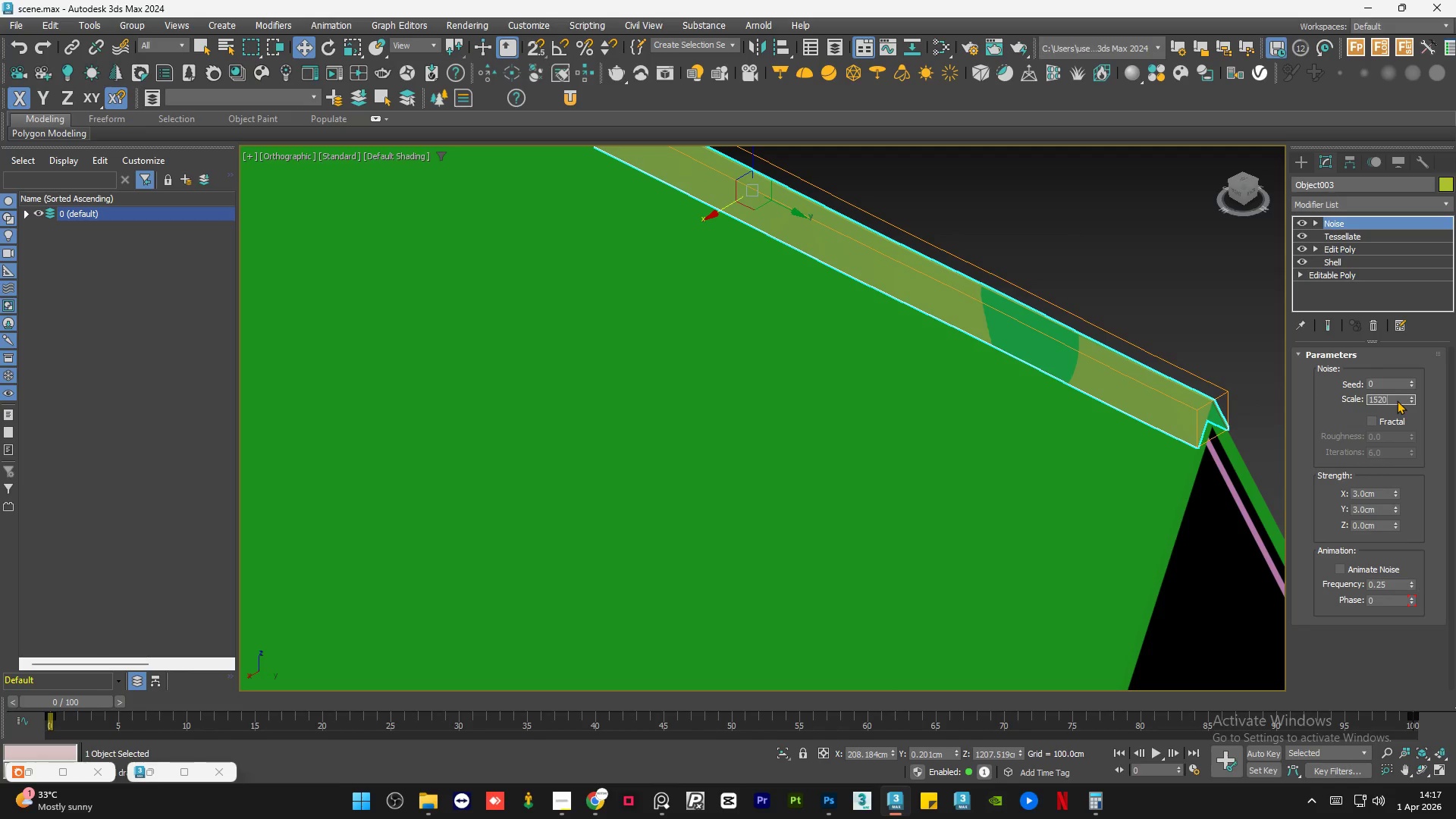 
key(Numpad0)
 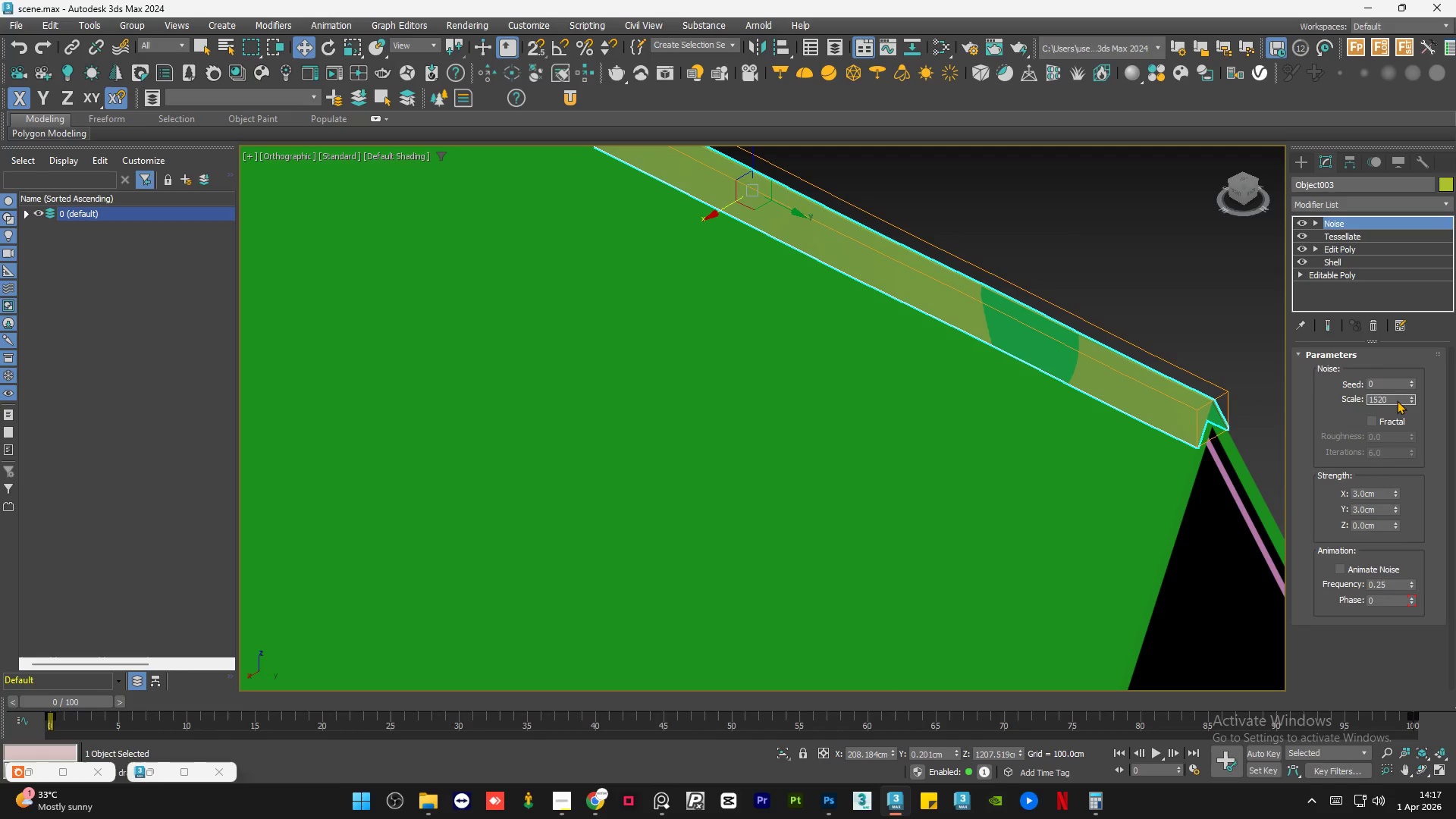 
key(NumpadEnter)
 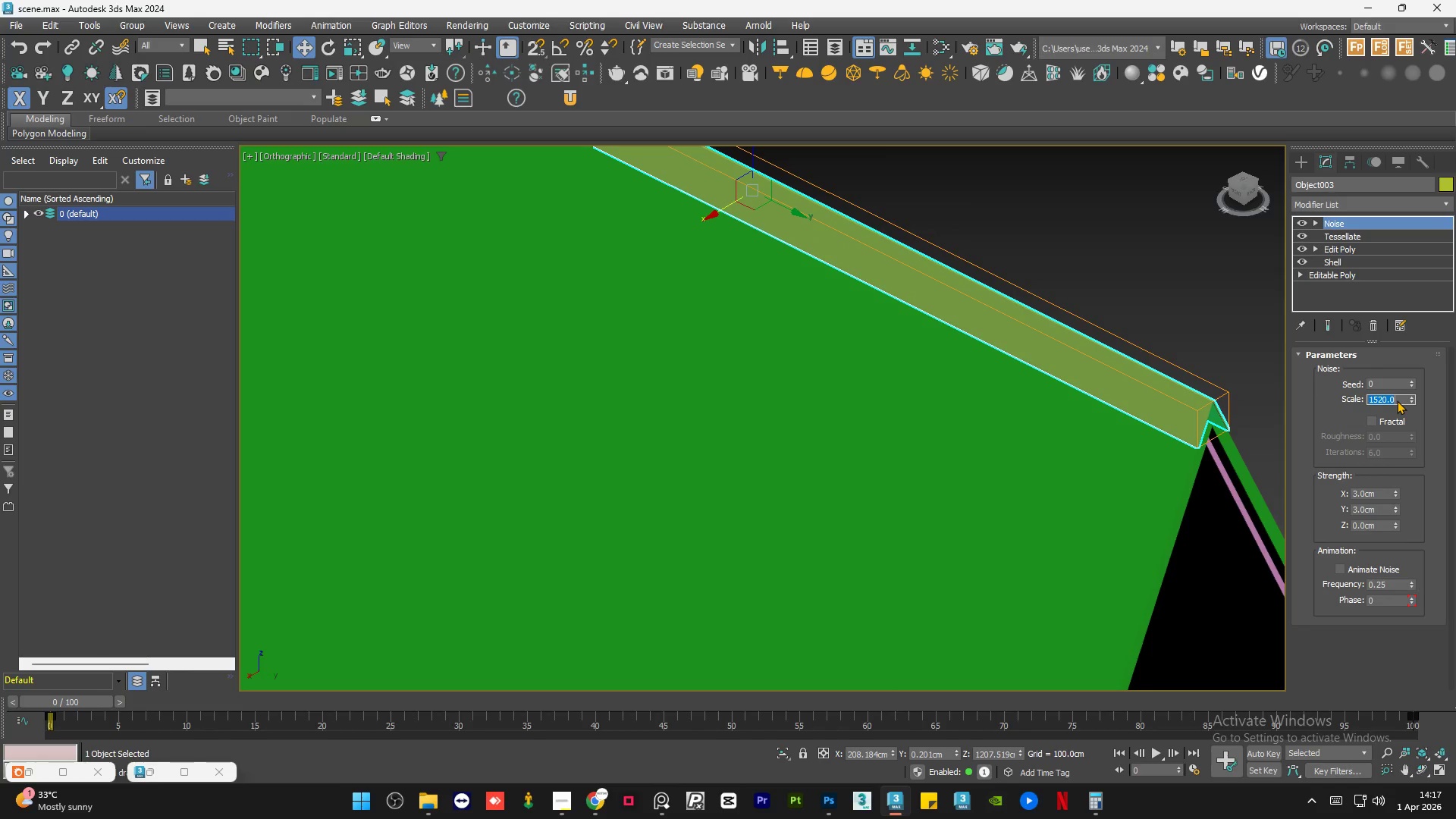 
key(Numpad1)
 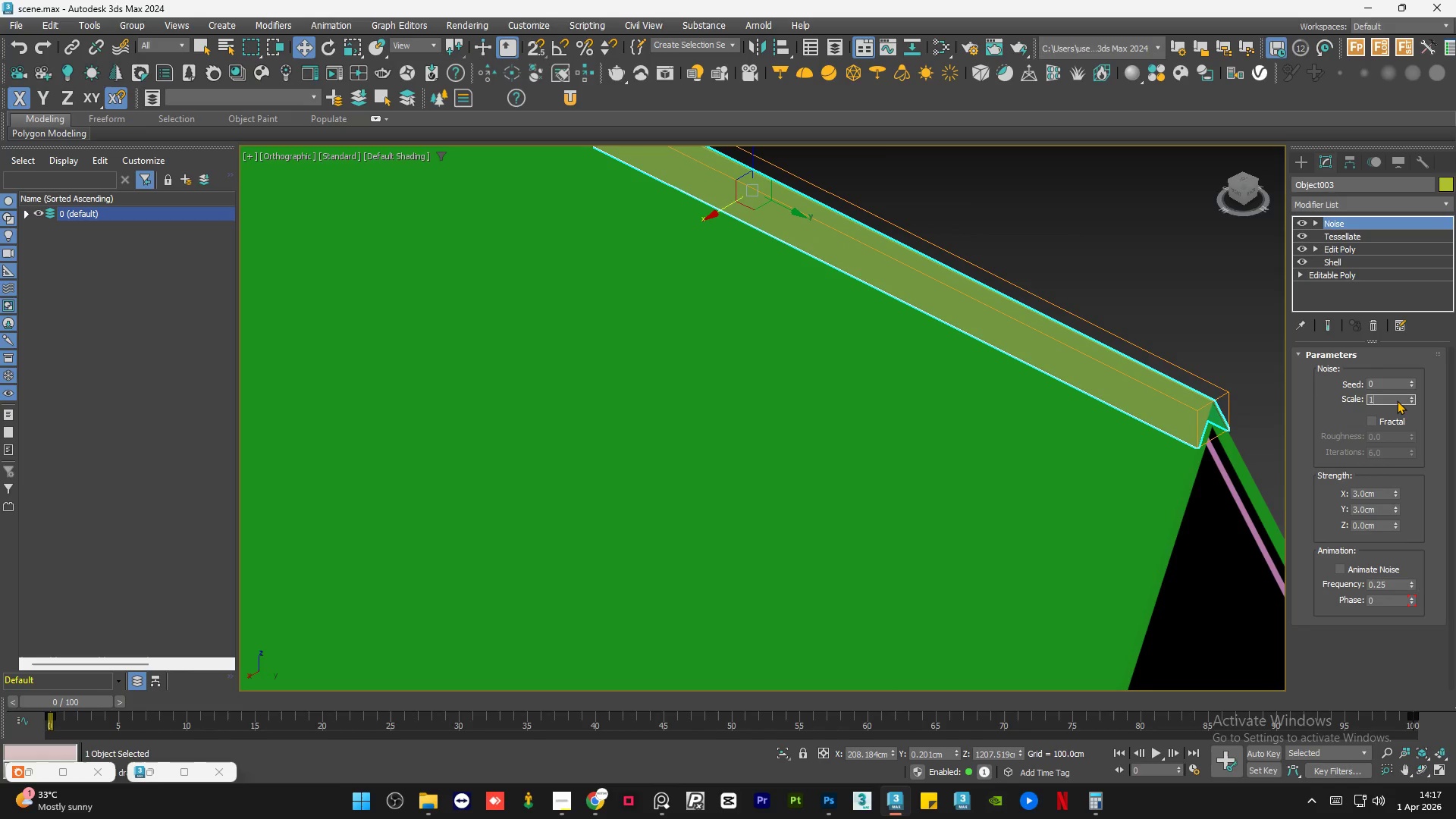 
key(Numpad5)
 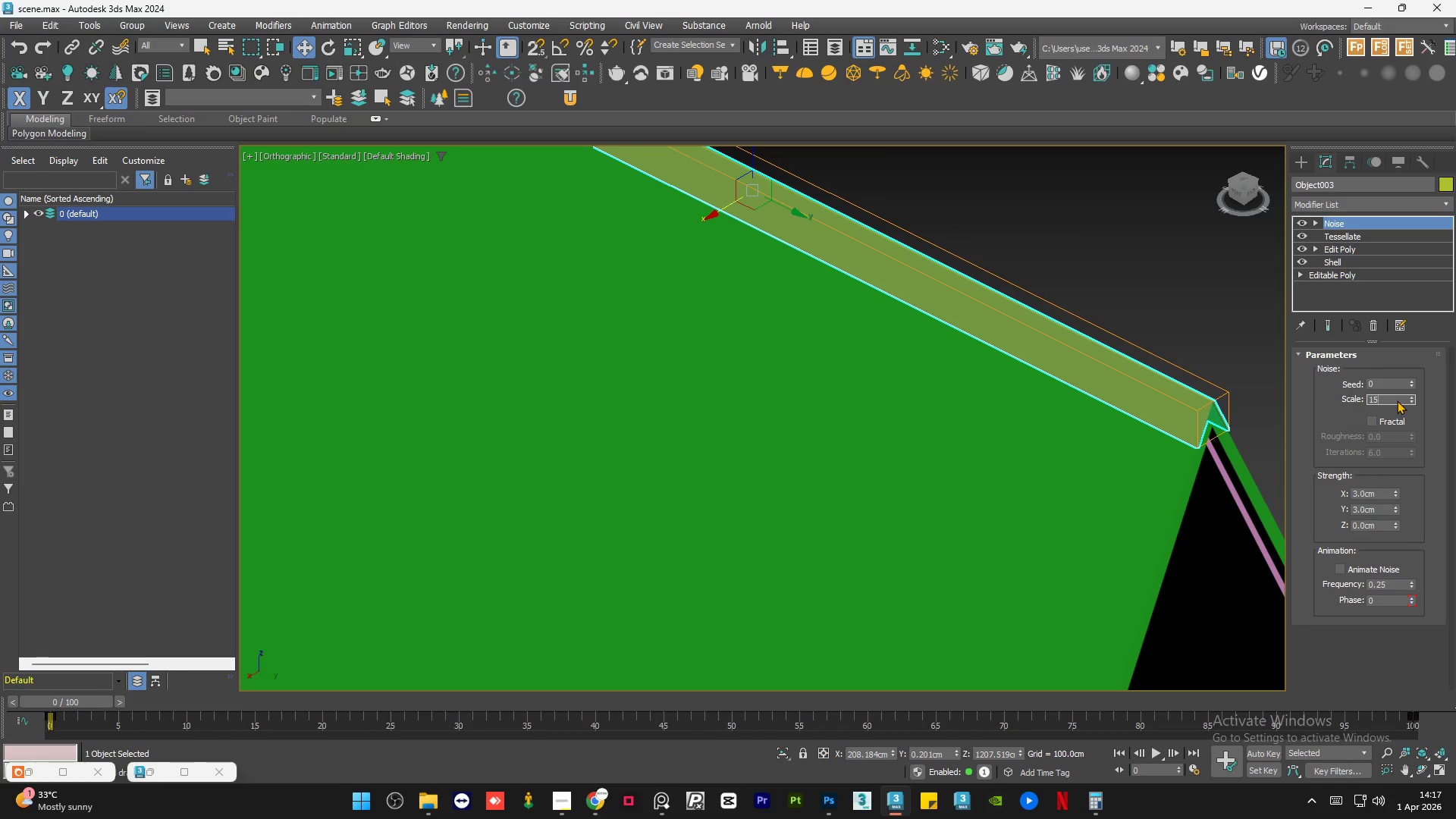 
key(Numpad0)
 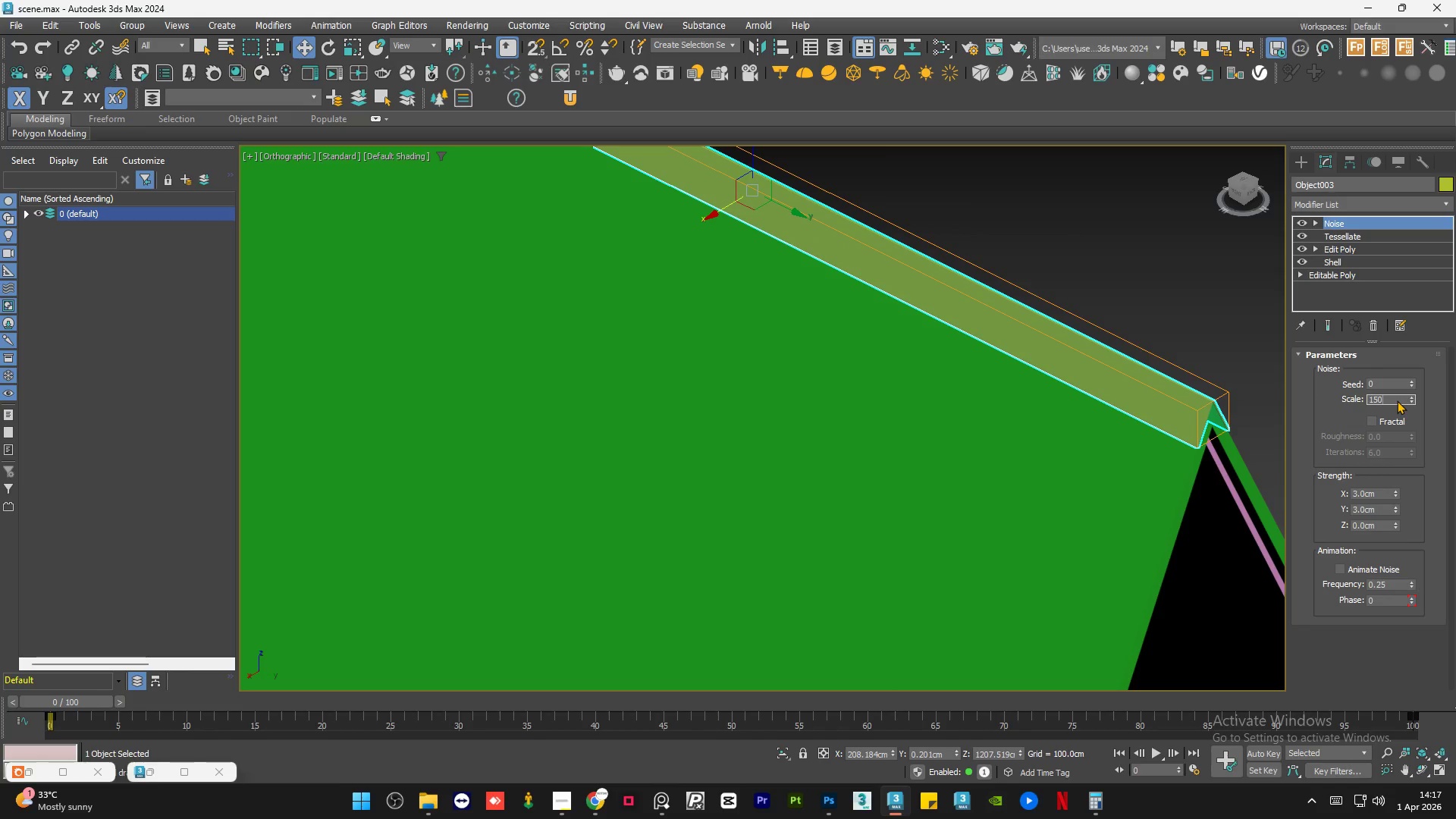 
key(NumpadEnter)
 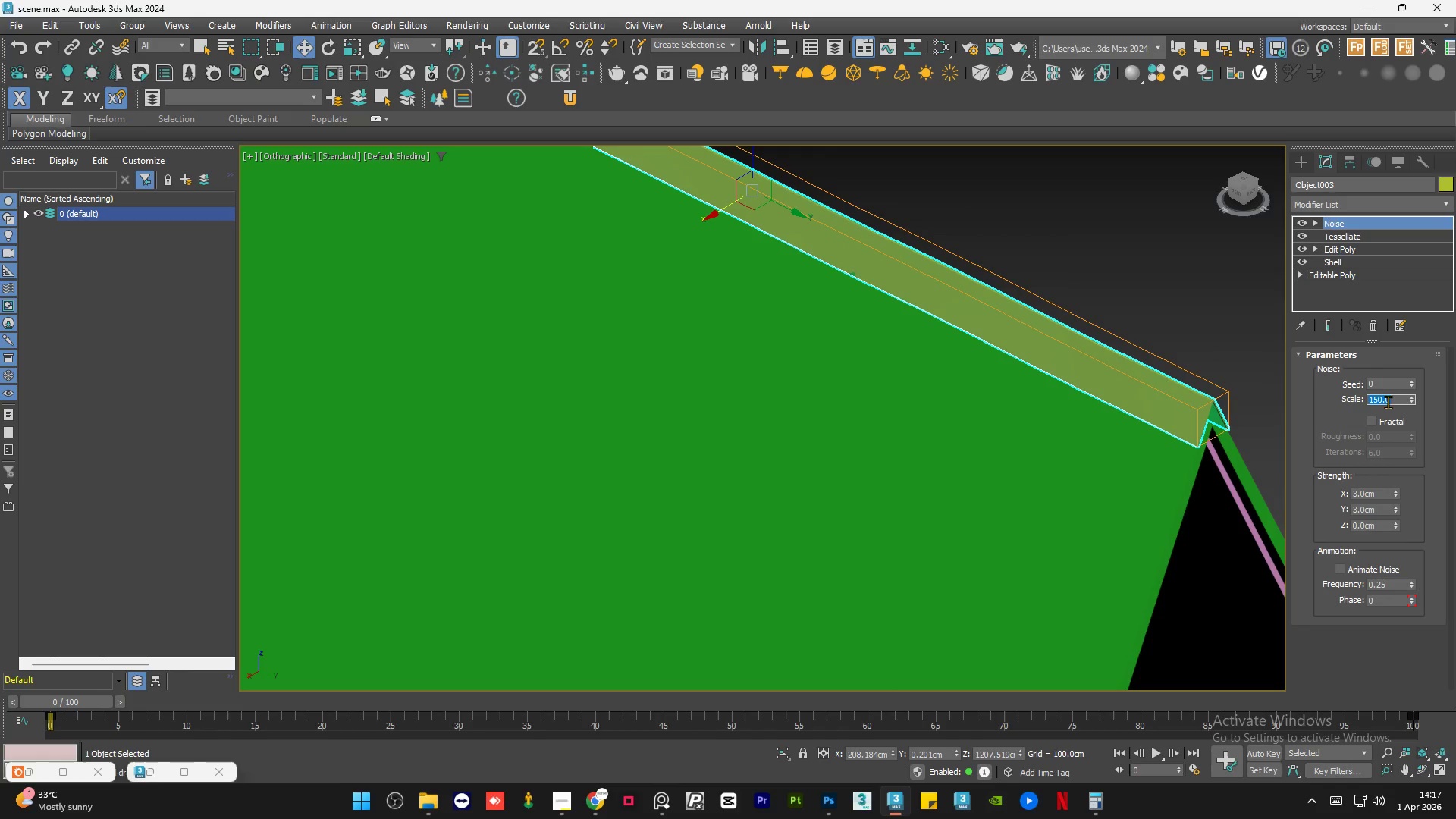 
scroll: coordinate [1016, 413], scroll_direction: down, amount: 3.0
 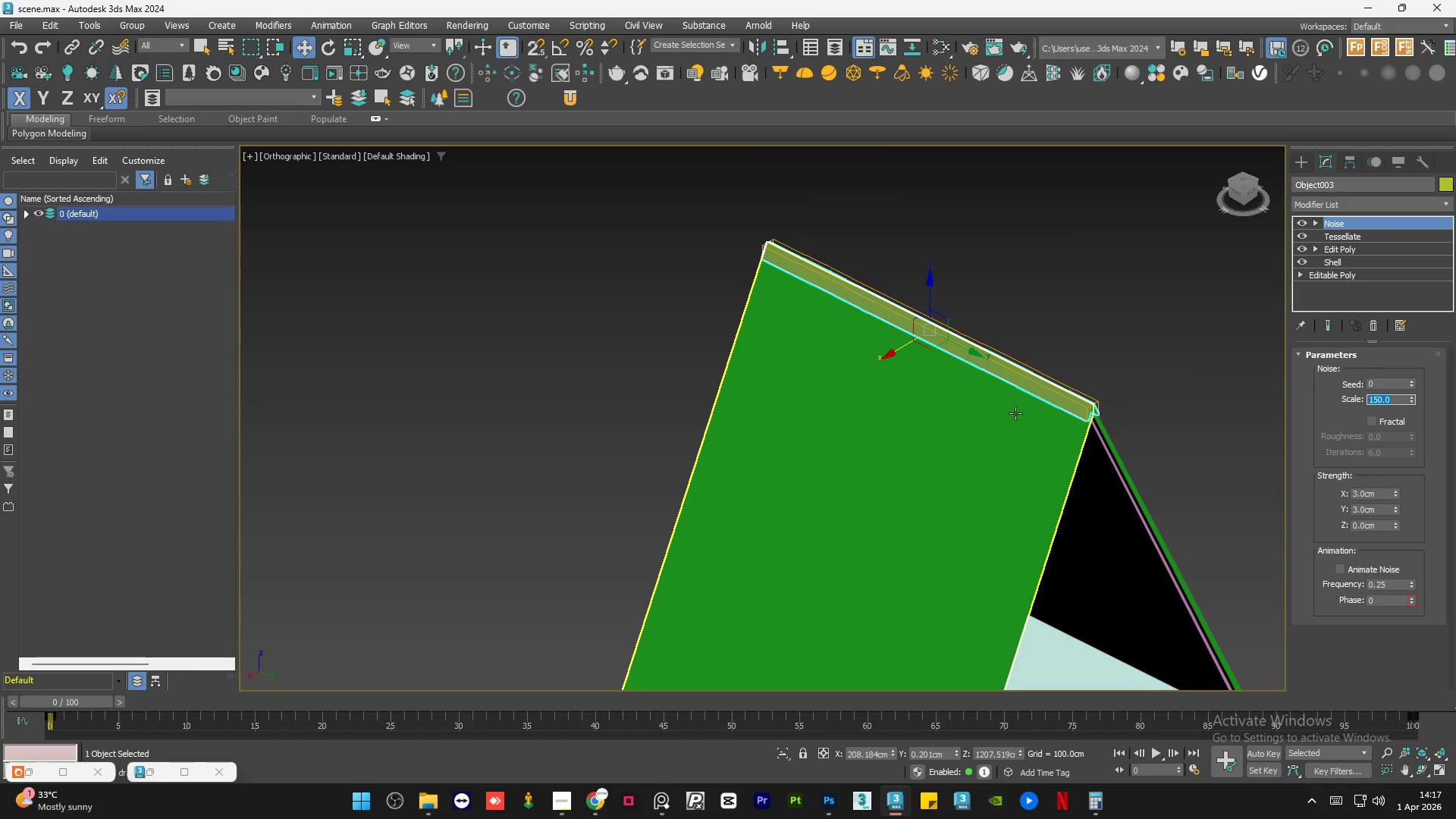 
hold_key(key=AltLeft, duration=1.31)
 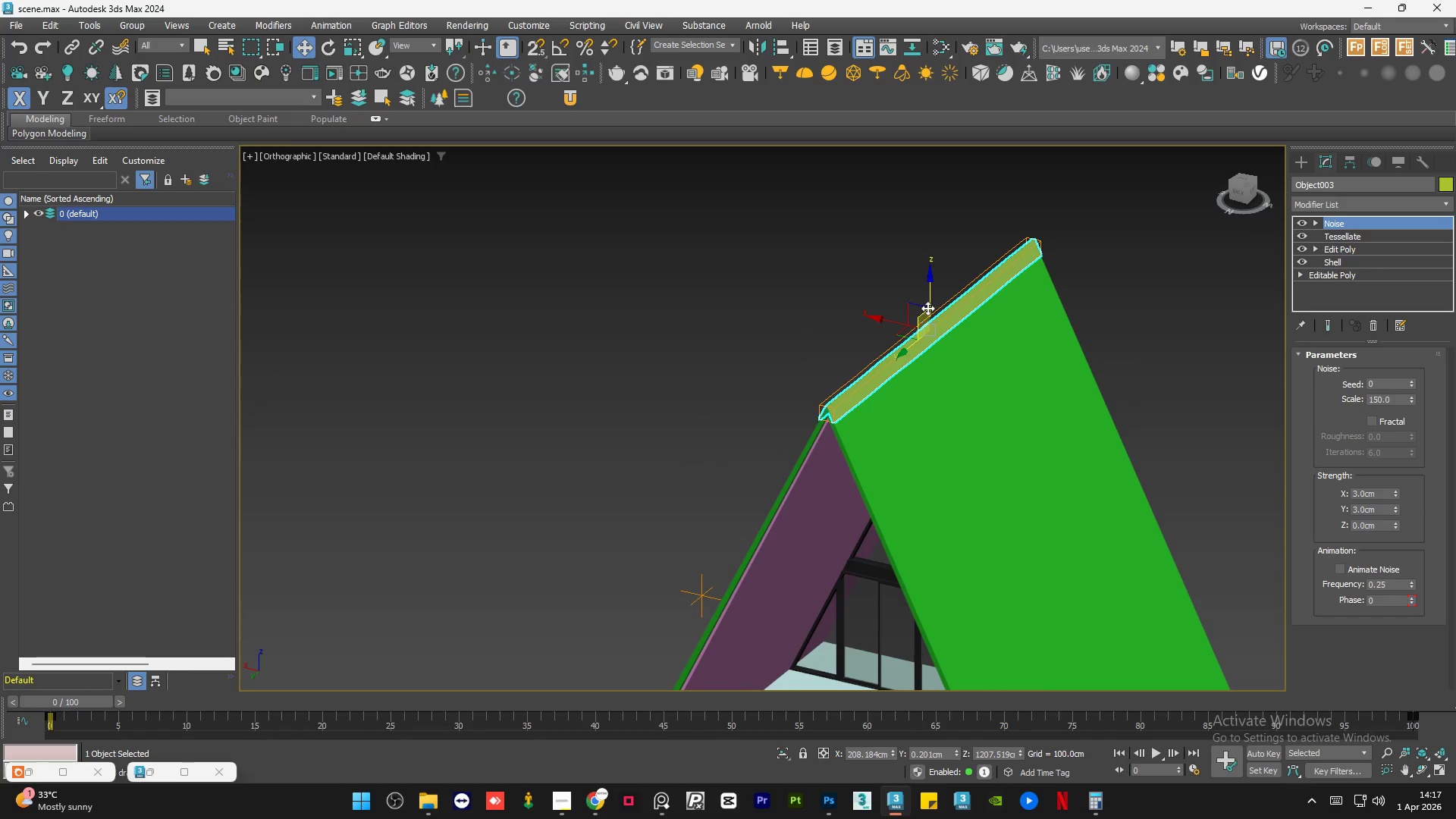 
left_click([706, 325])
 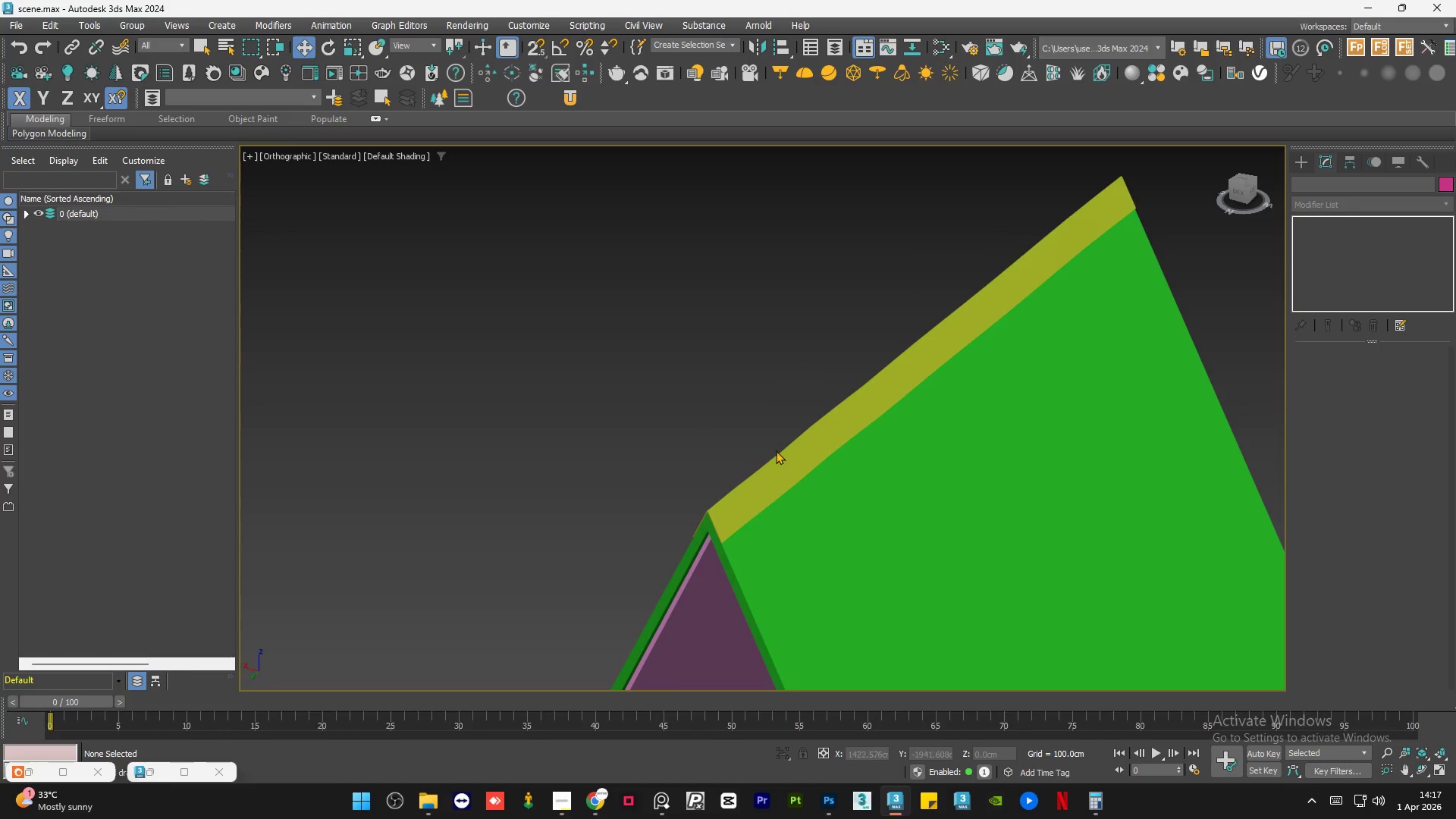 
scroll: coordinate [945, 303], scroll_direction: up, amount: 2.0
 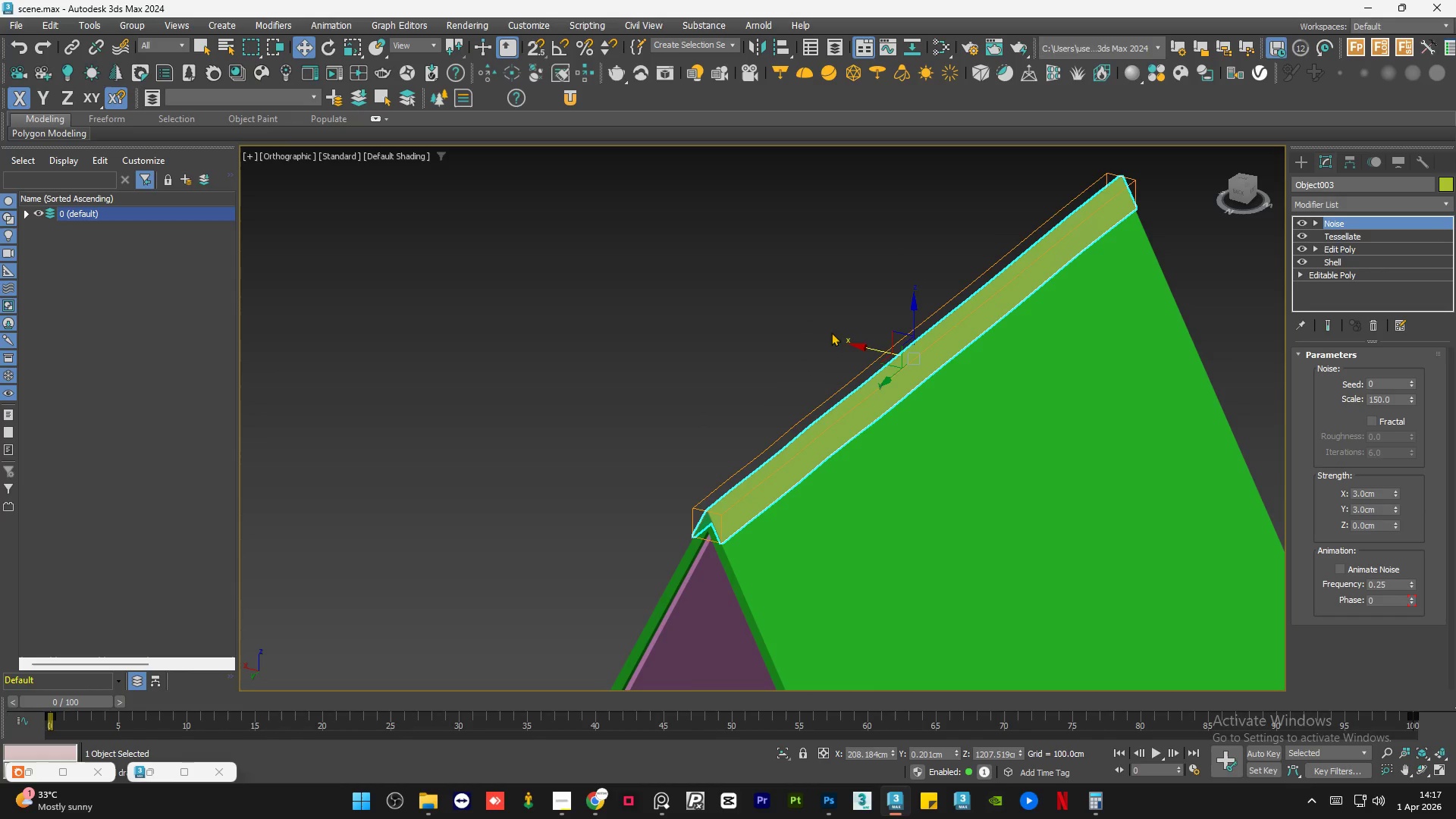 
left_click([773, 467])
 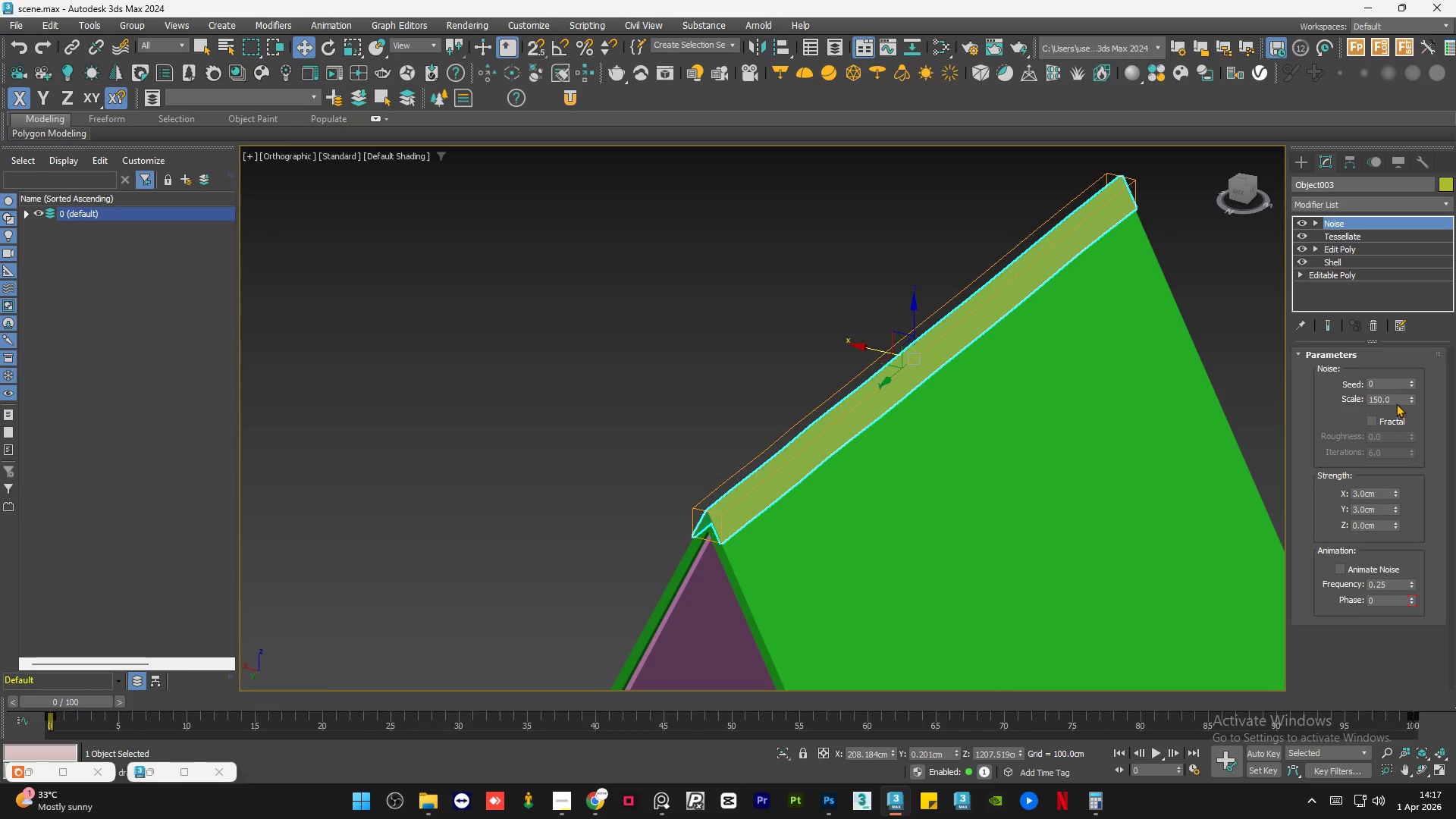 
double_click([1393, 397])
 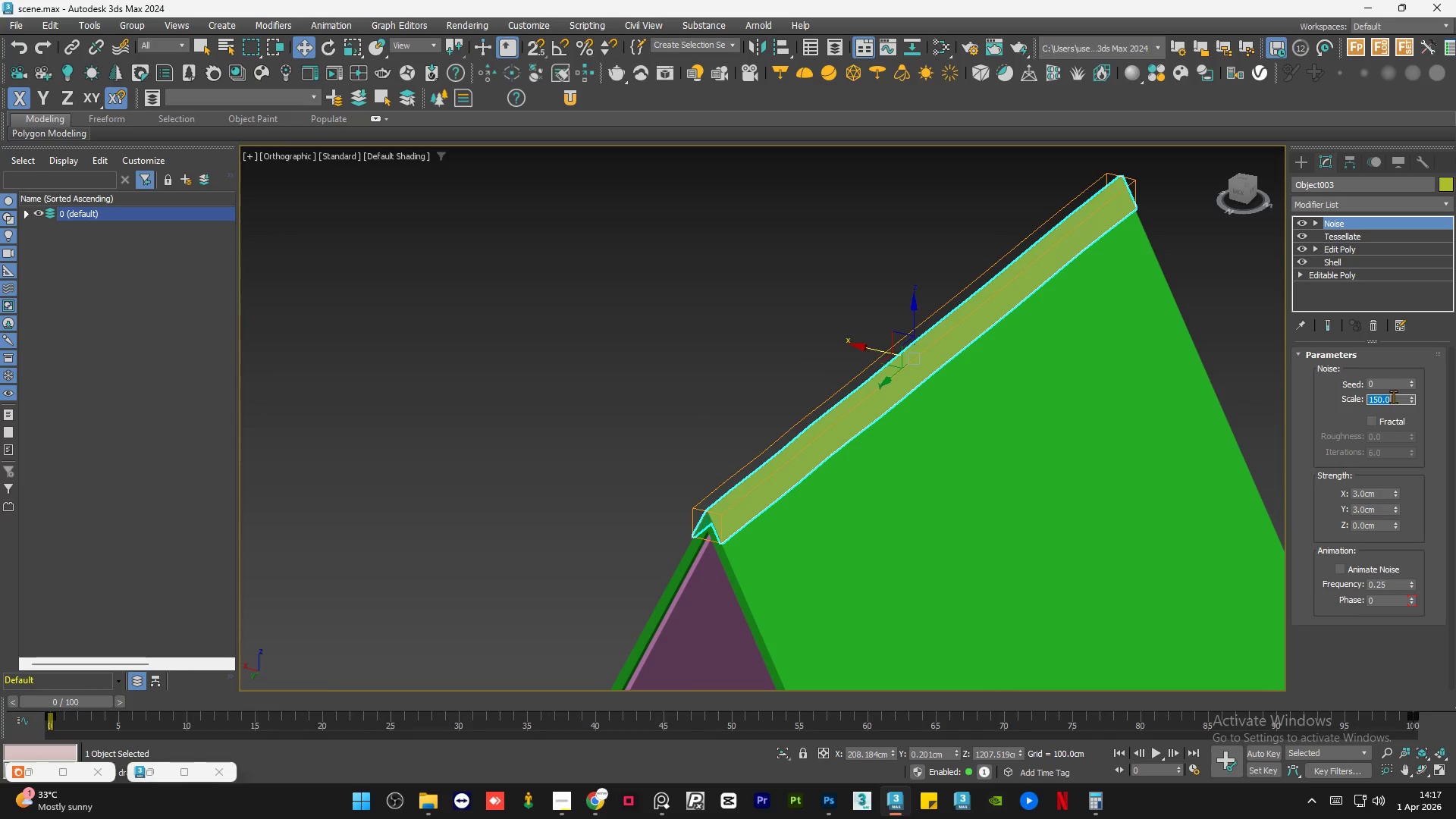 
key(Numpad1)
 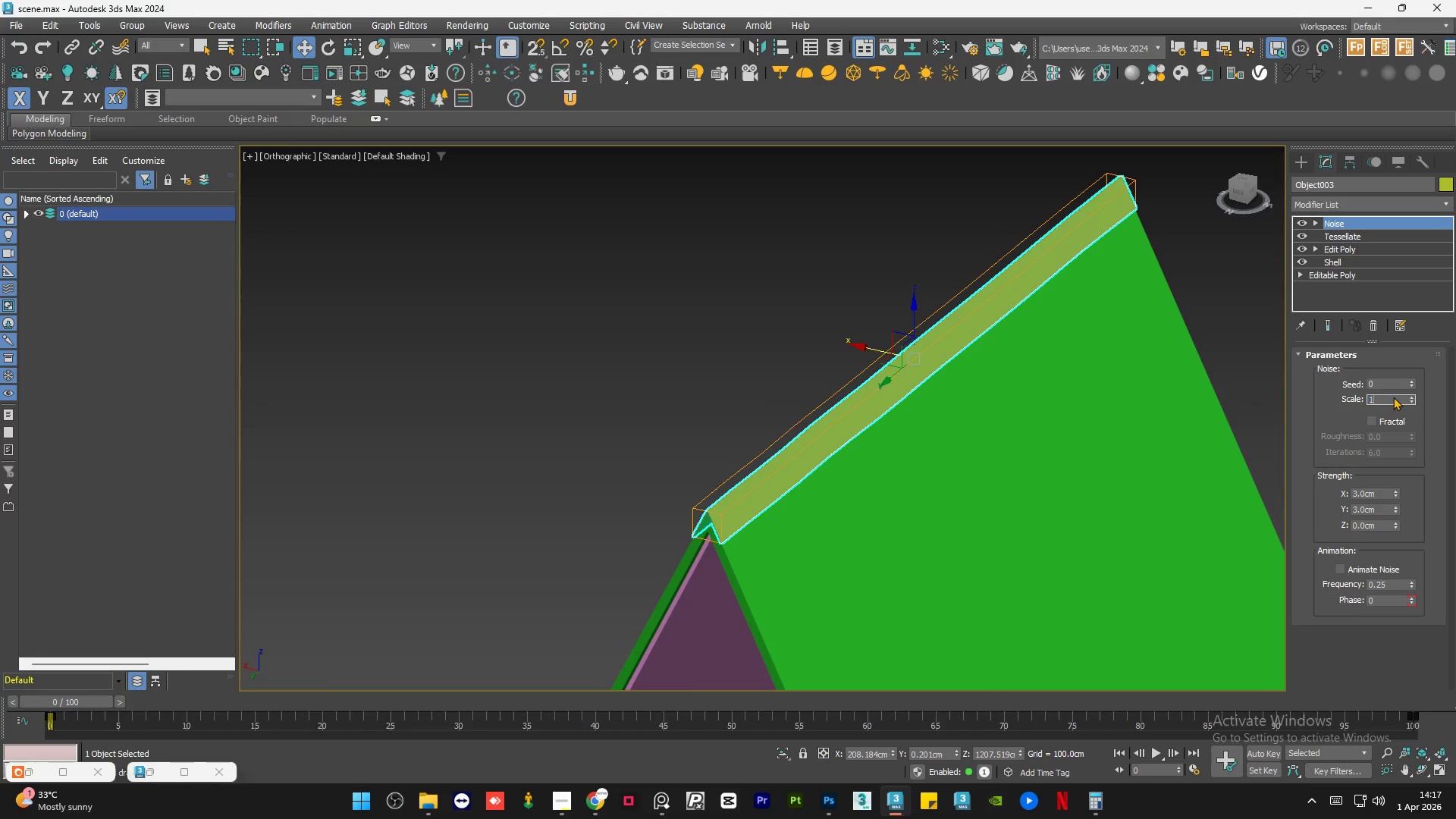 
key(Numpad2)
 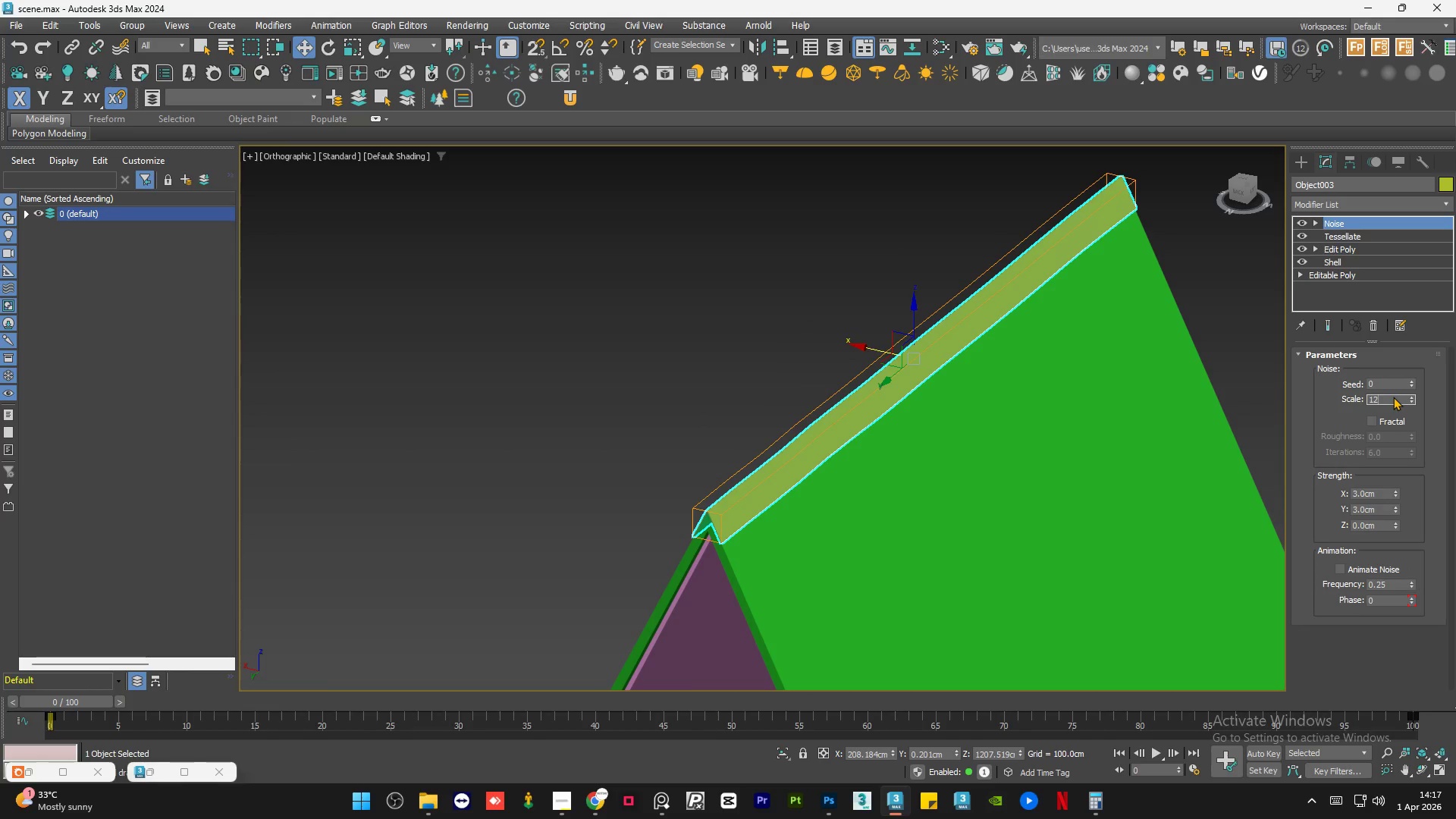 
key(Numpad0)
 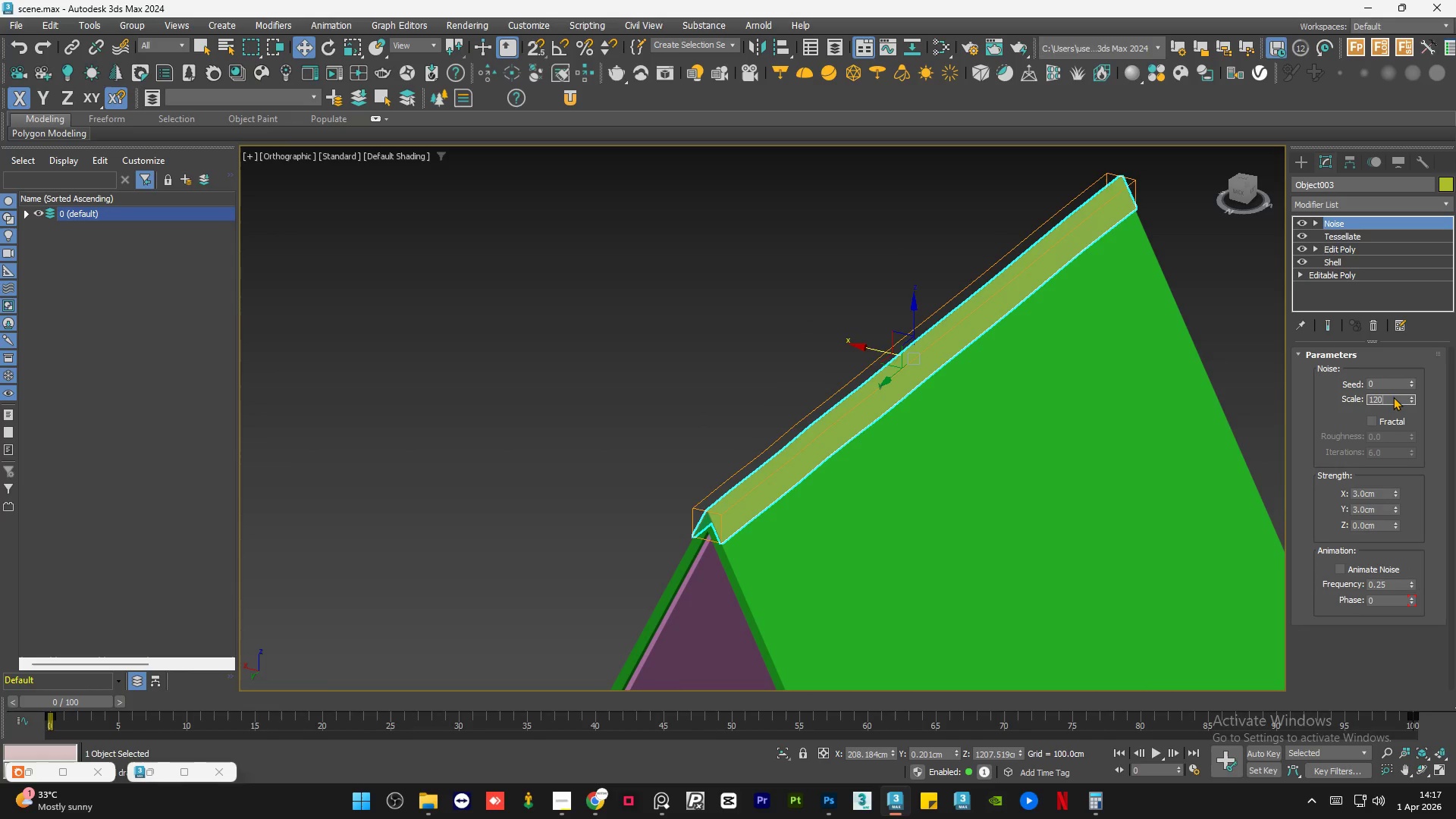 
key(NumpadEnter)
 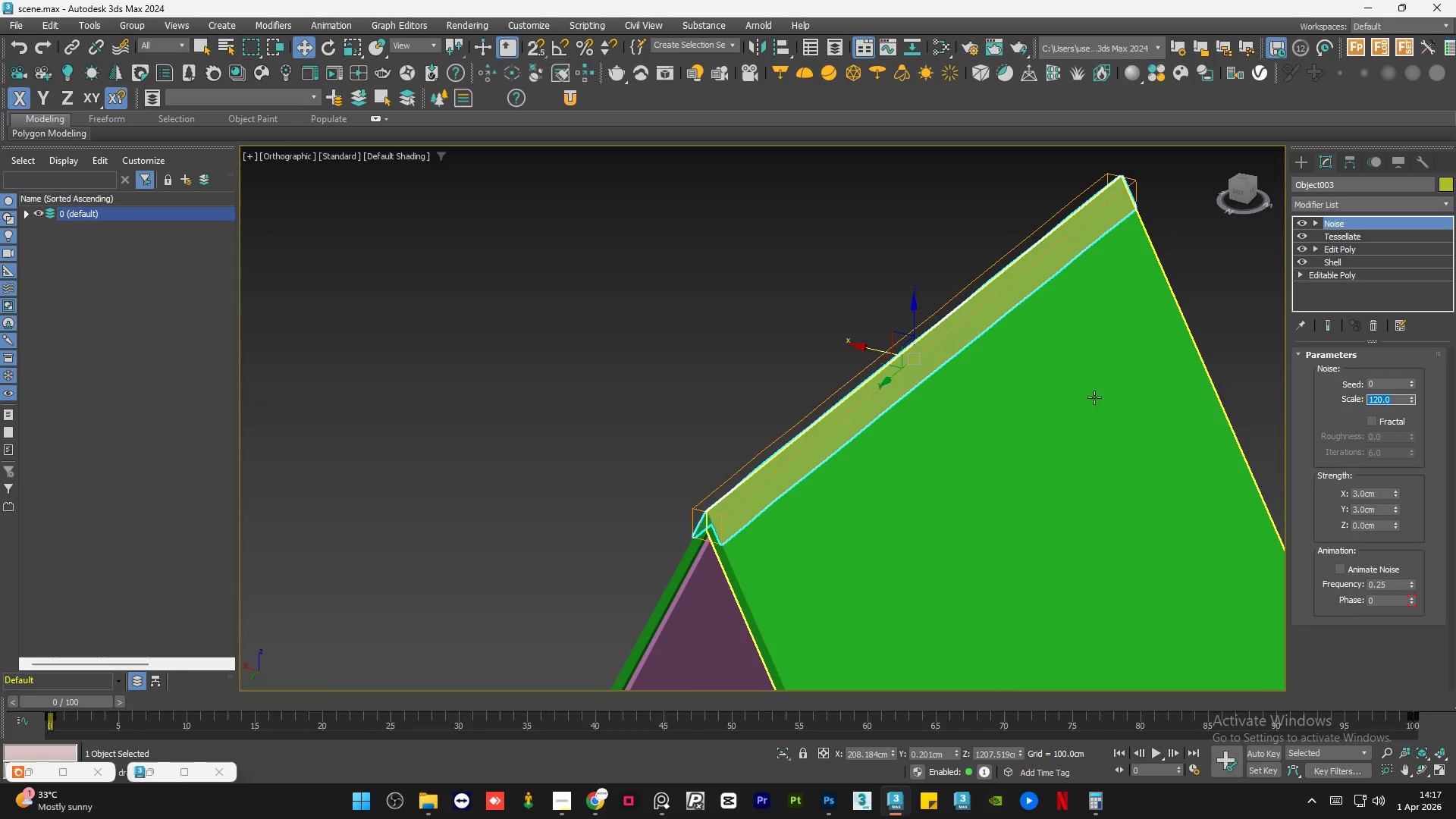 
hold_key(key=AltLeft, duration=1.23)
 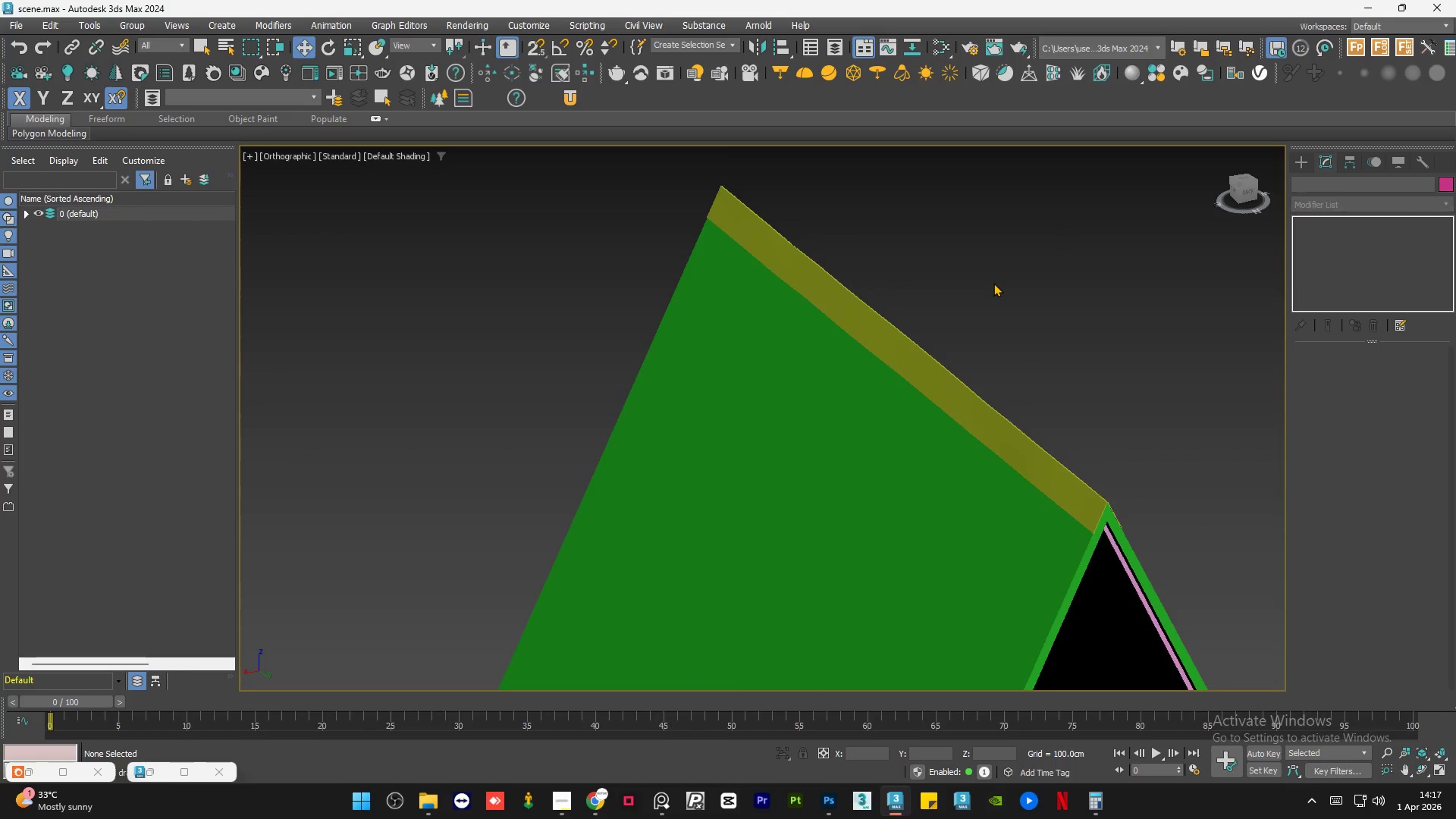 
hold_key(key=AltLeft, duration=5.06)
left_click([993, 283])
 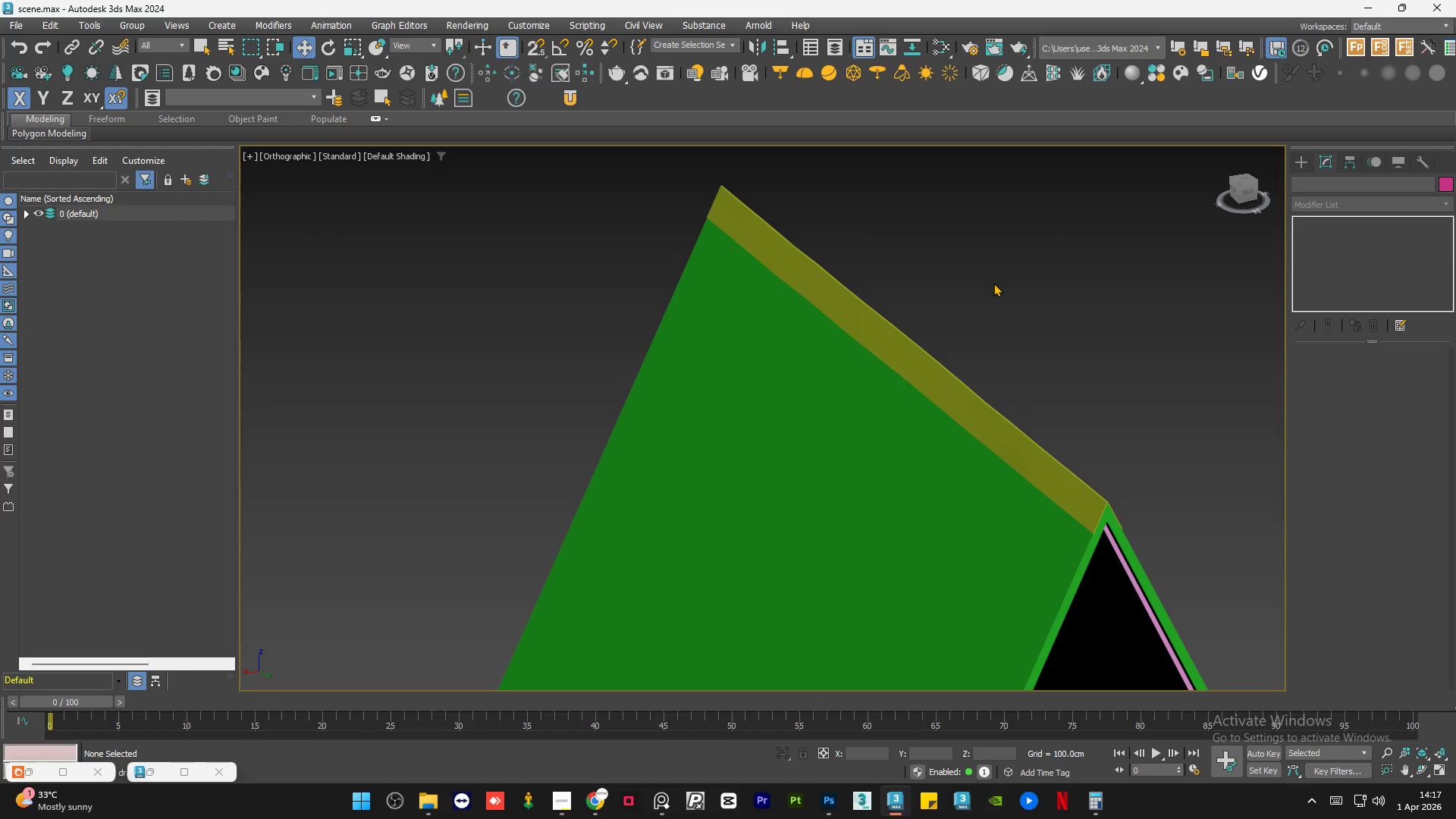 
scroll: coordinate [918, 311], scroll_direction: up, amount: 4.0
 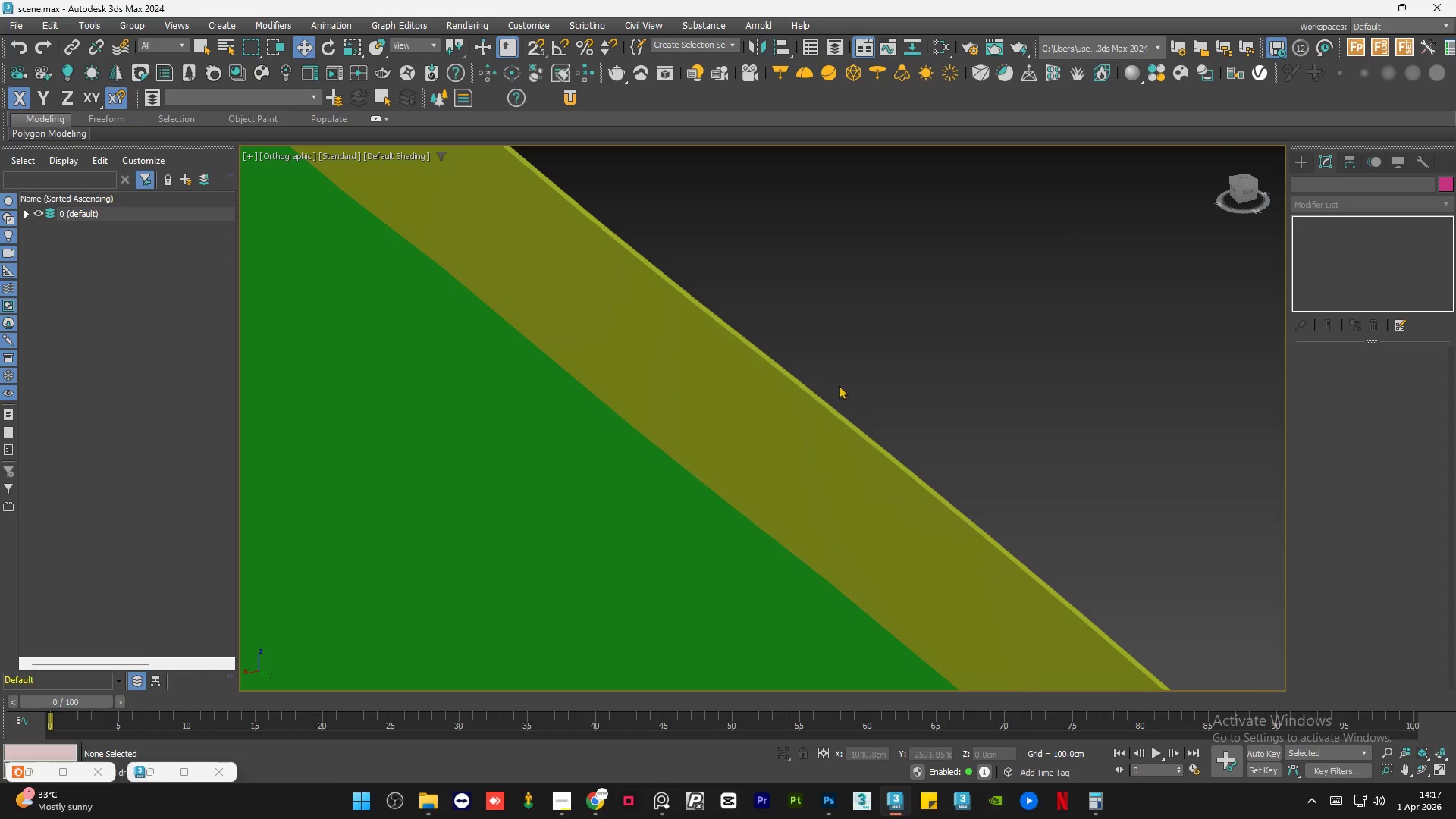 
hold_key(key=AltLeft, duration=0.7)
 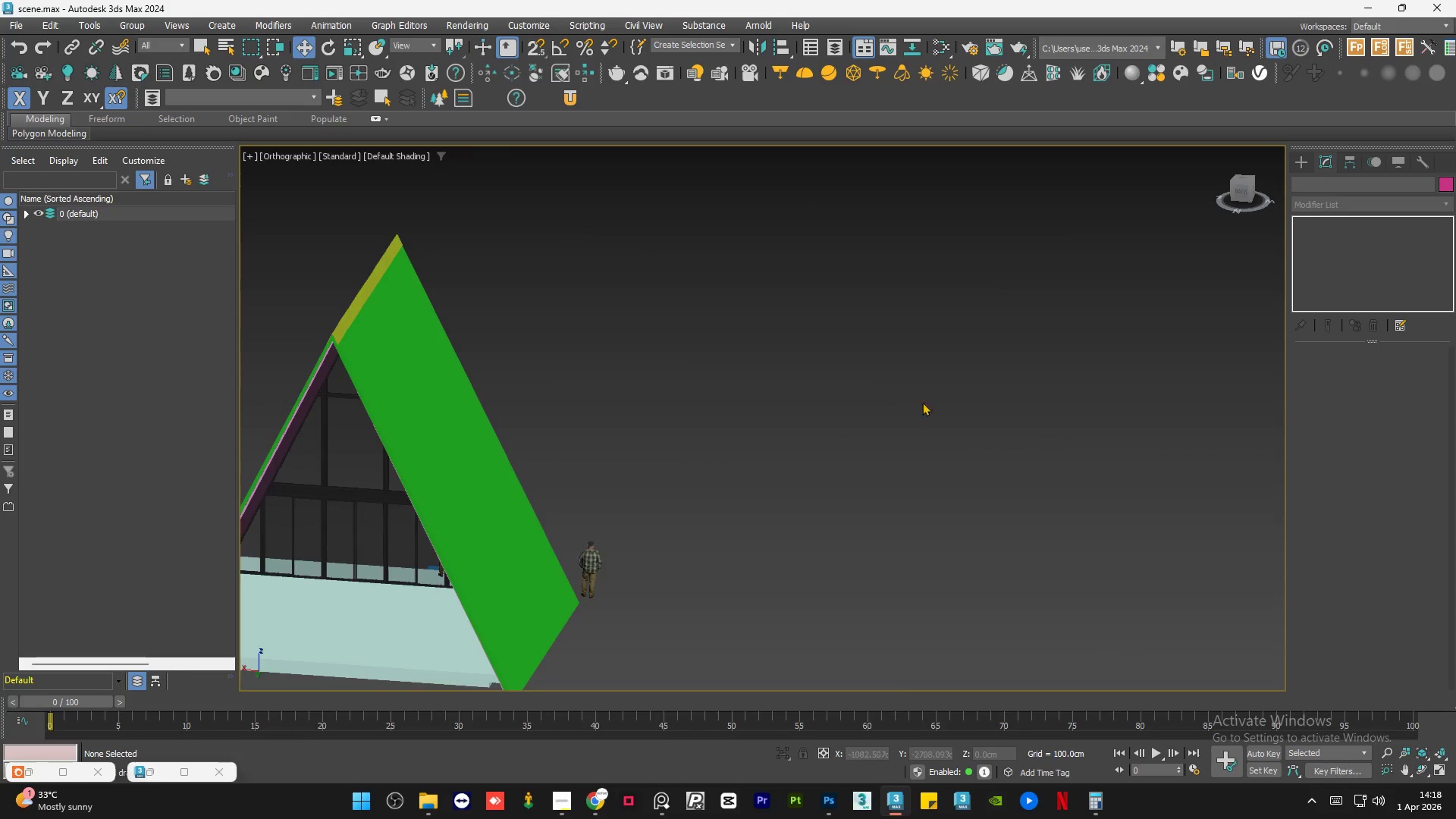 
scroll: coordinate [883, 411], scroll_direction: down, amount: 7.0
 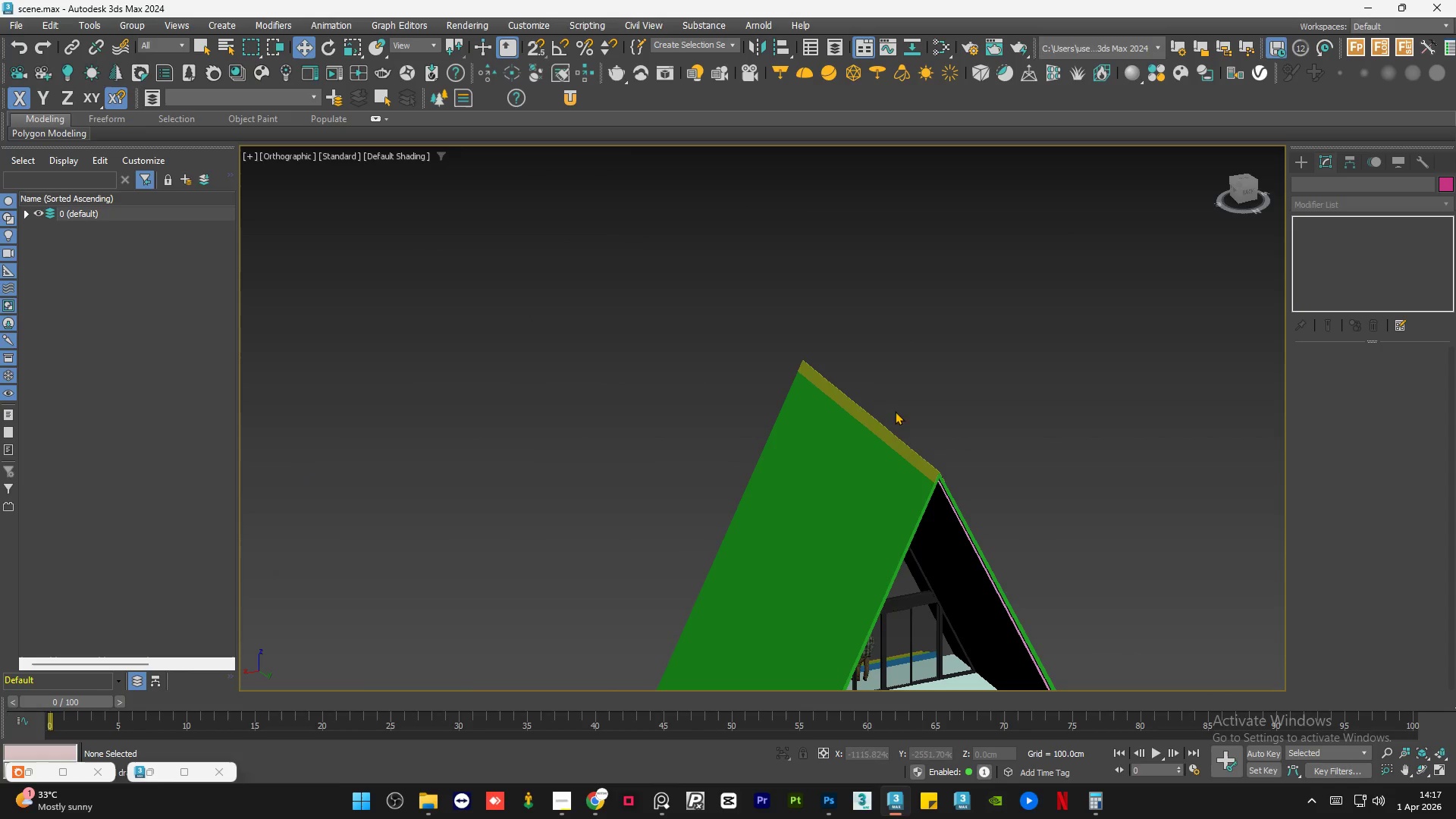 
hold_key(key=AltLeft, duration=0.81)
 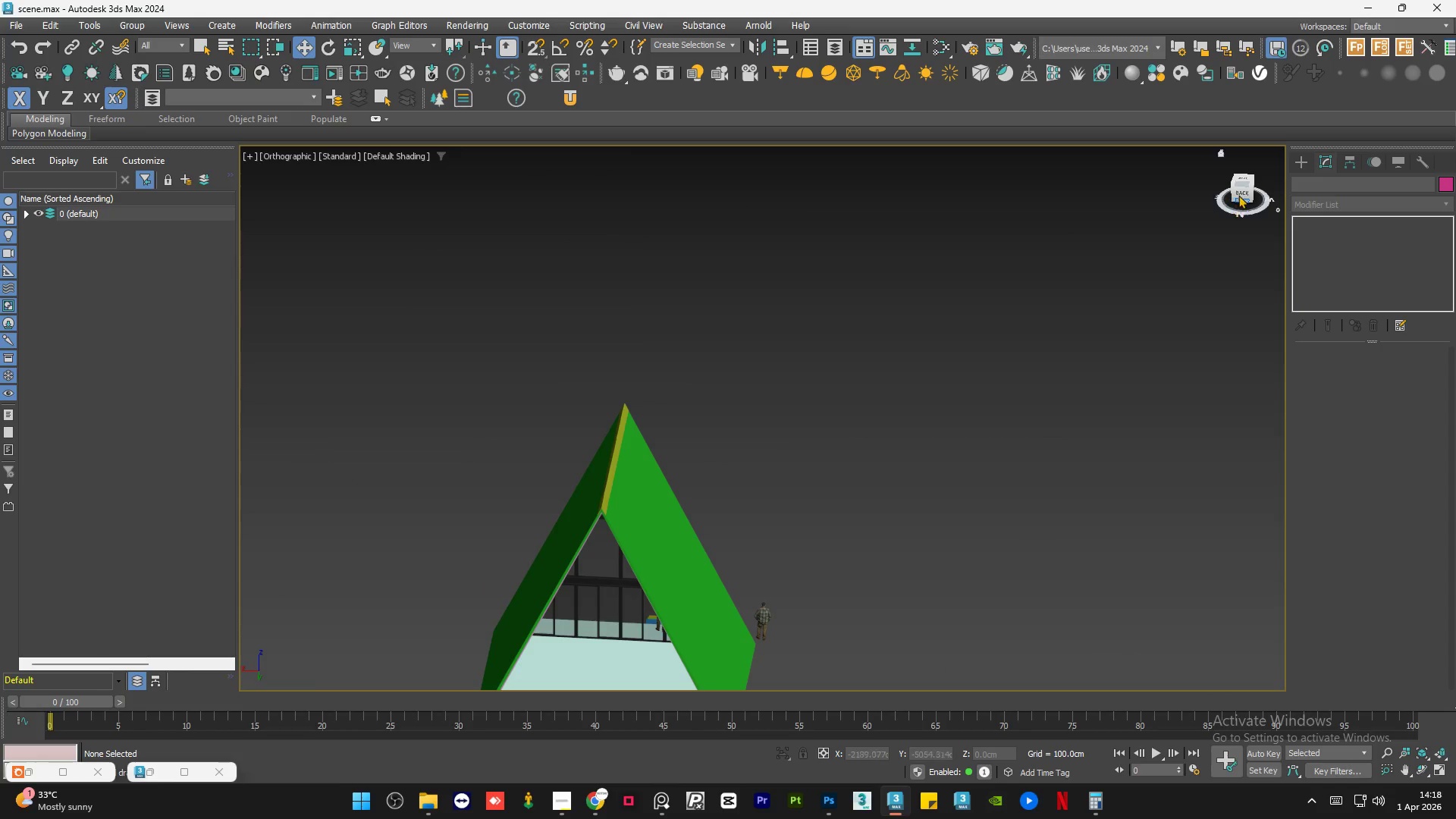 
scroll: coordinate [941, 408], scroll_direction: down, amount: 1.0
 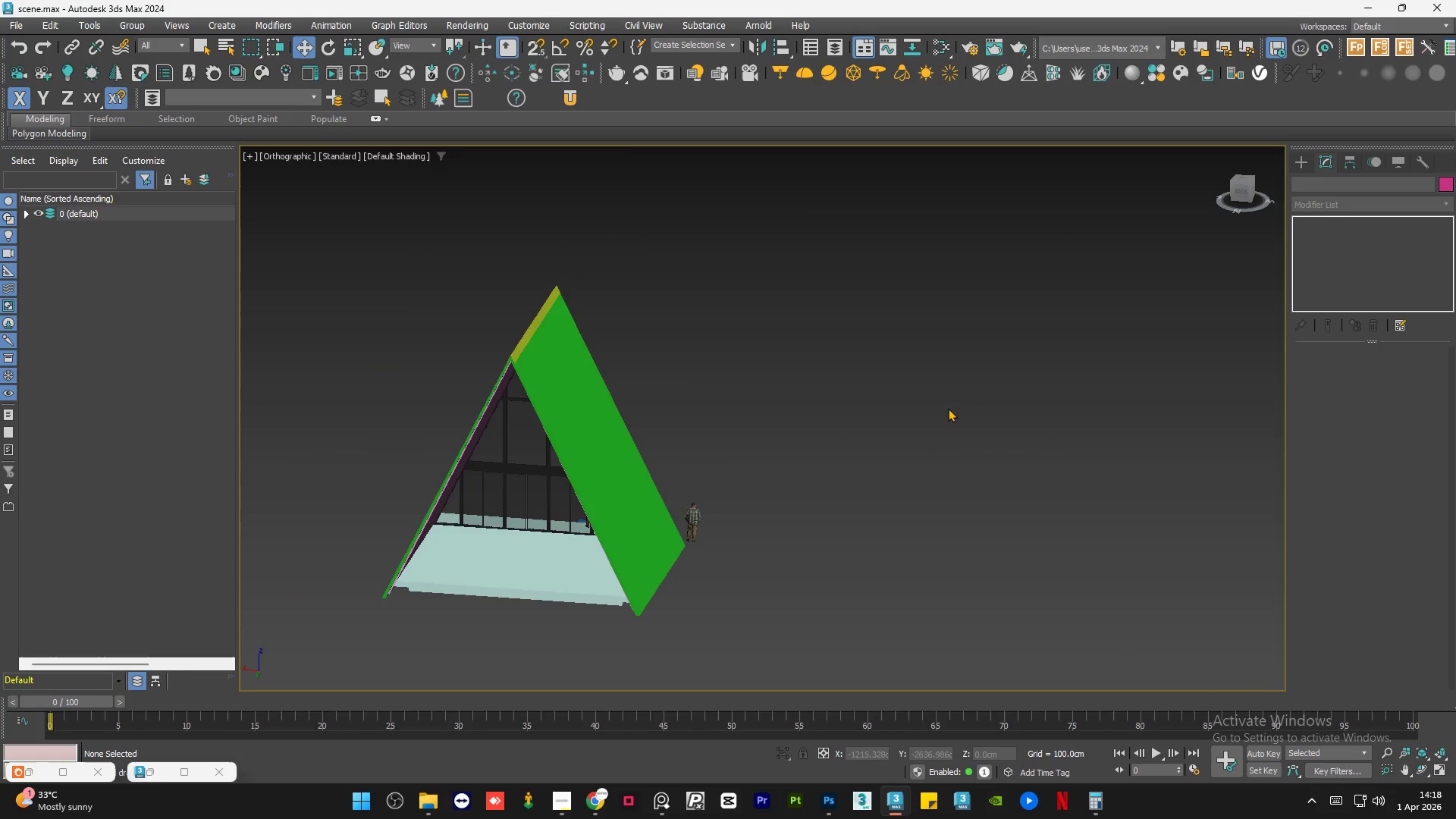 
left_click([1238, 195])
 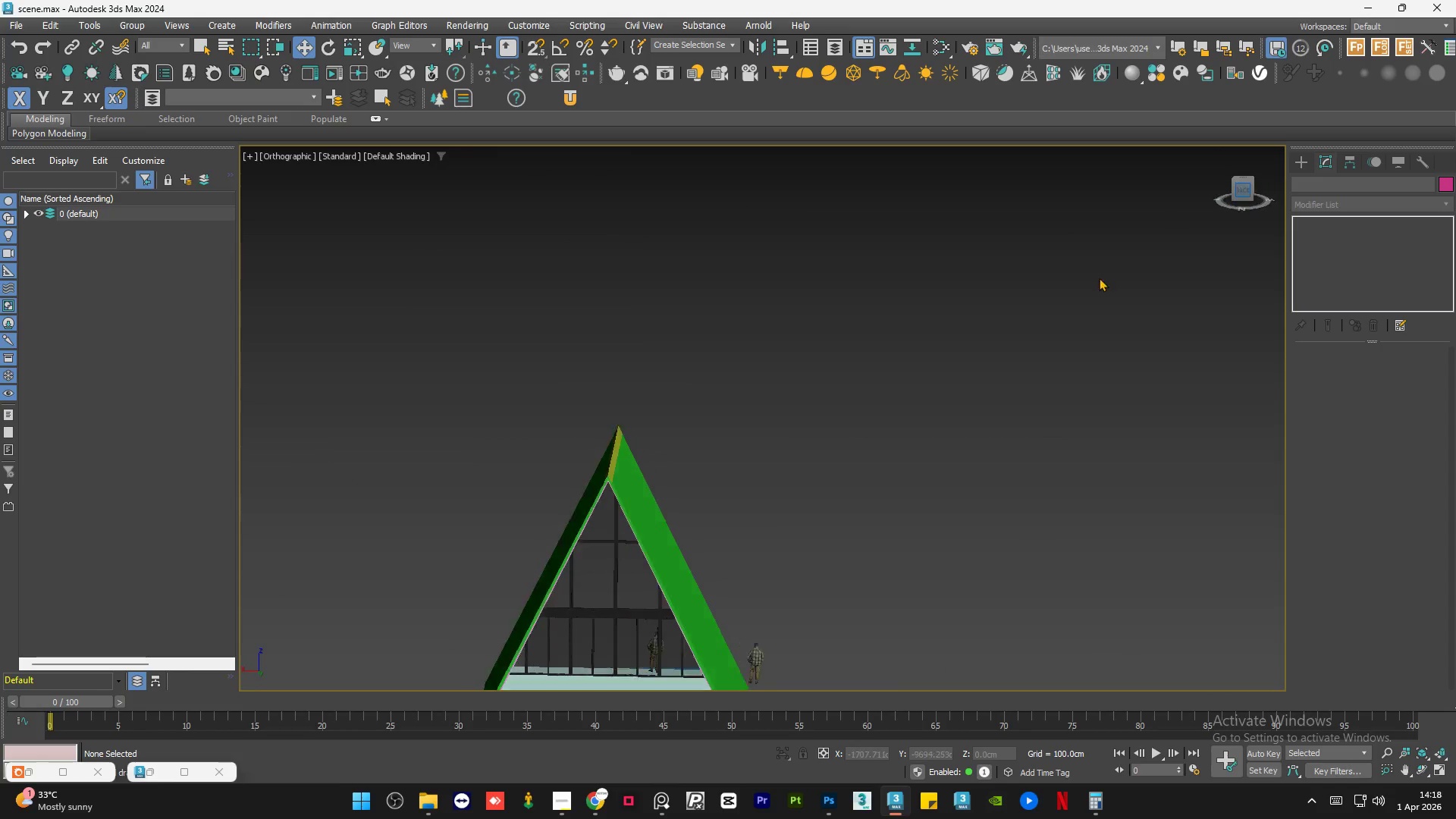 
left_click([1040, 356])
 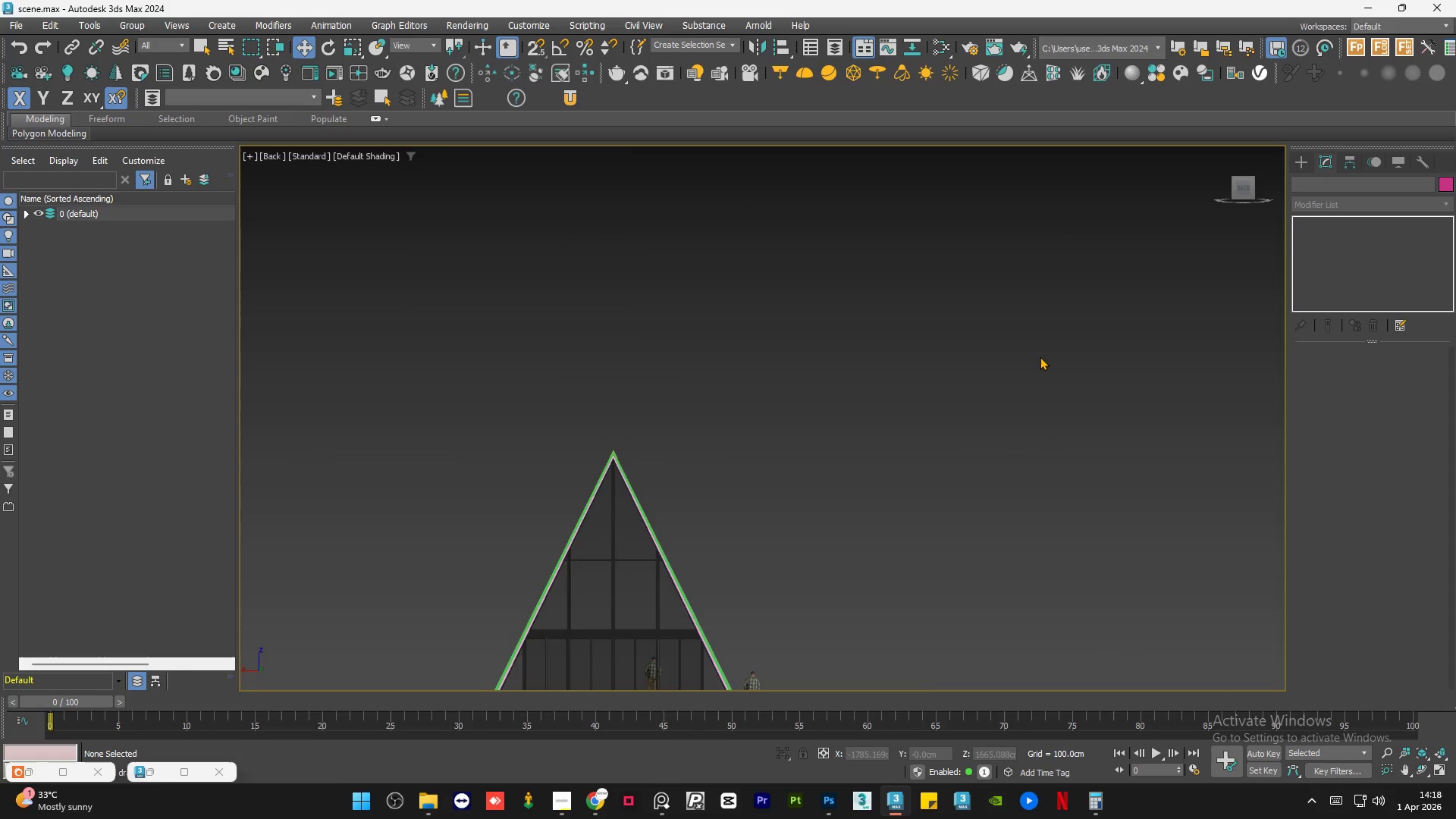 
key(Control+S)
 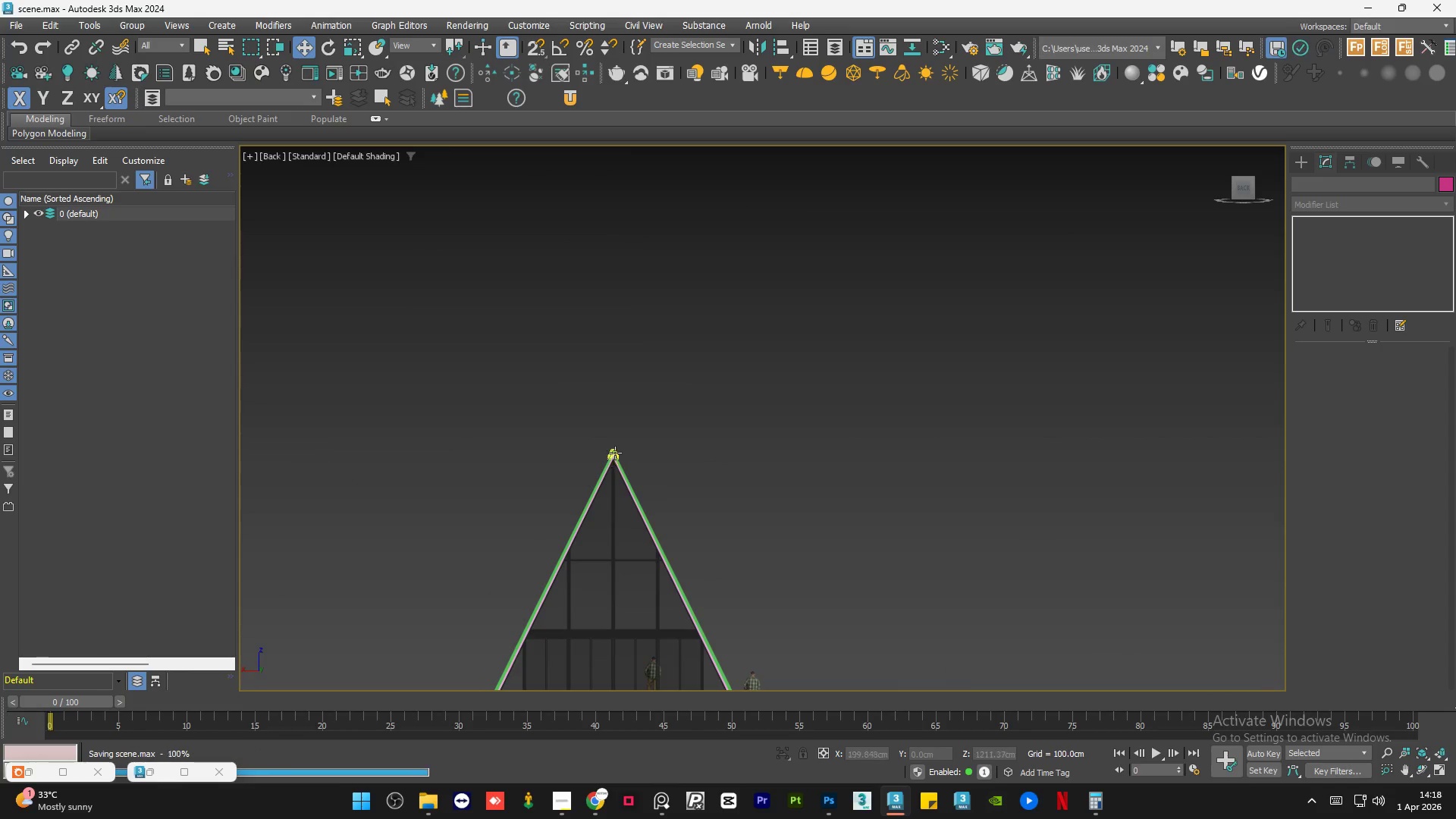 
scroll: coordinate [521, 546], scroll_direction: up, amount: 14.0
 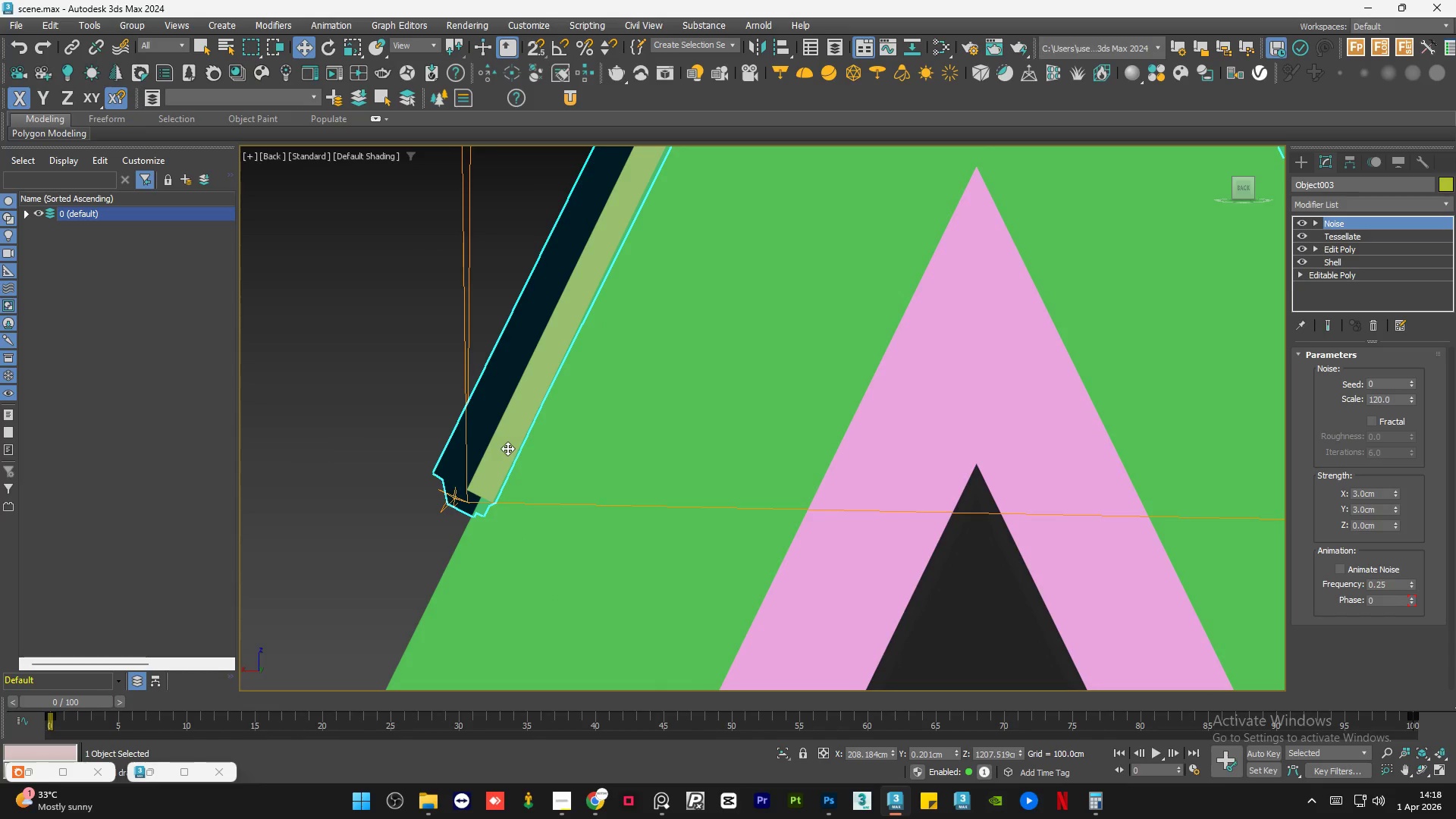 
scroll: coordinate [739, 433], scroll_direction: down, amount: 5.0
 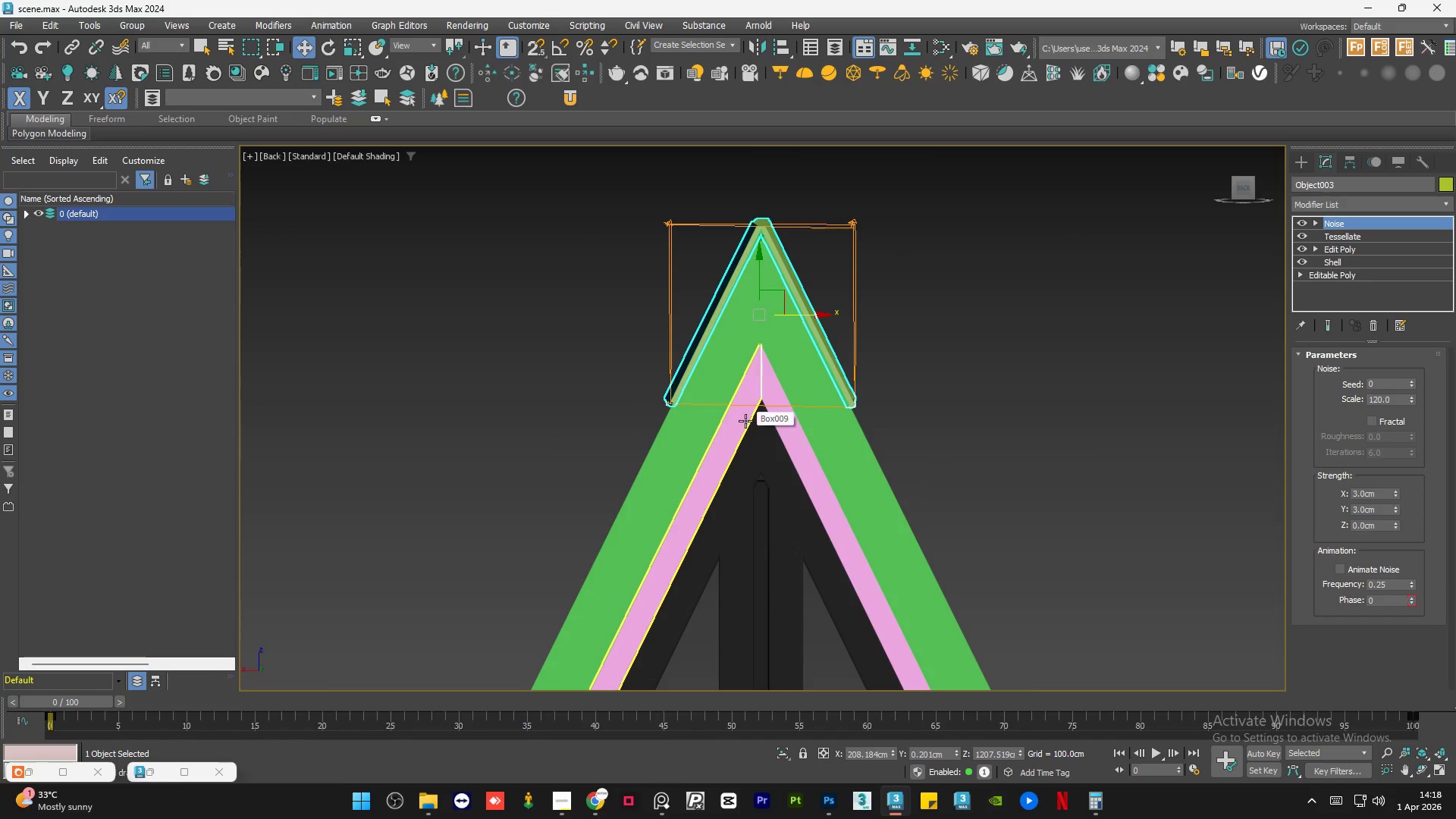 
hold_key(key=AltLeft, duration=0.69)
 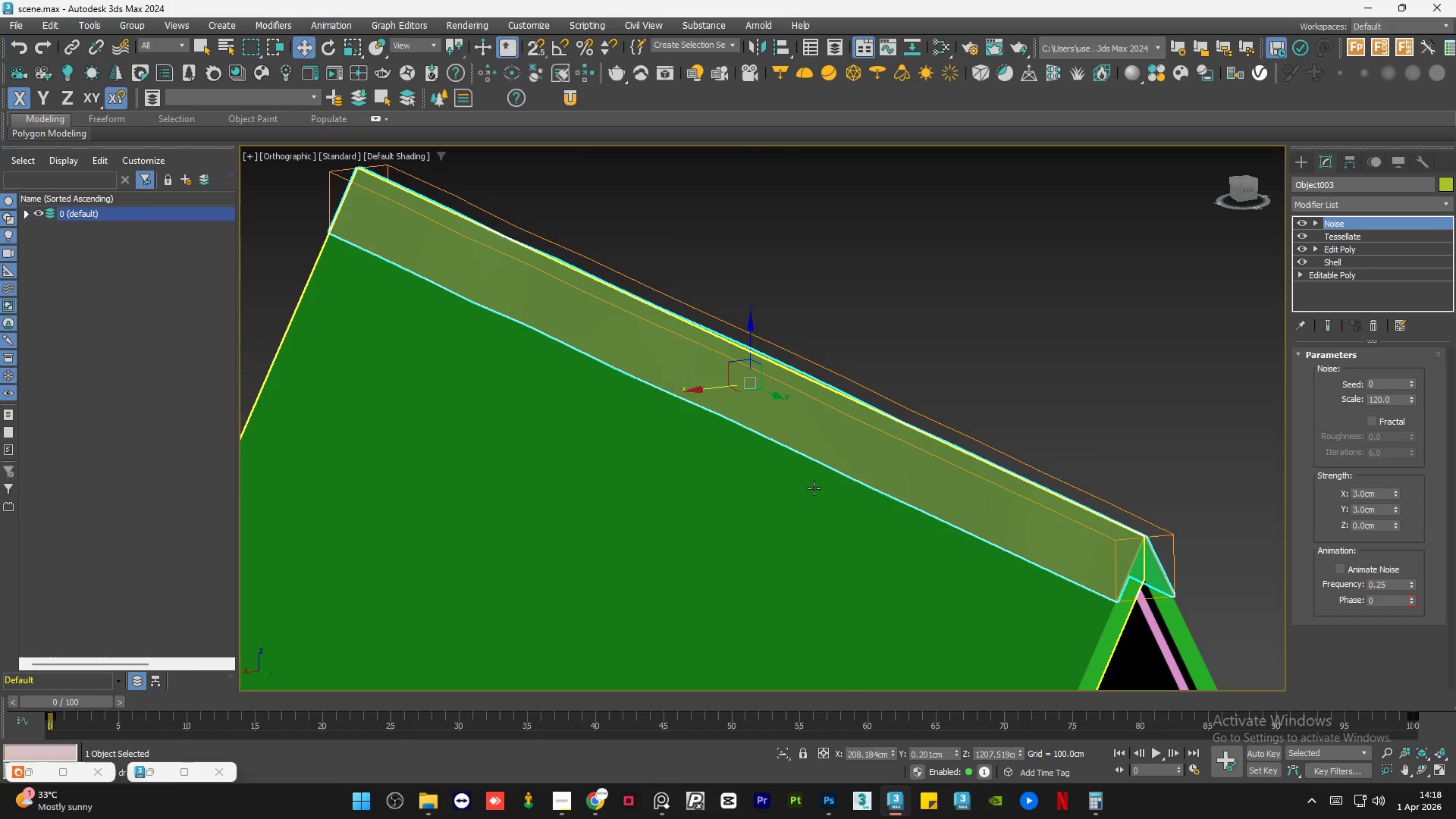 
scroll: coordinate [745, 421], scroll_direction: down, amount: 3.0
 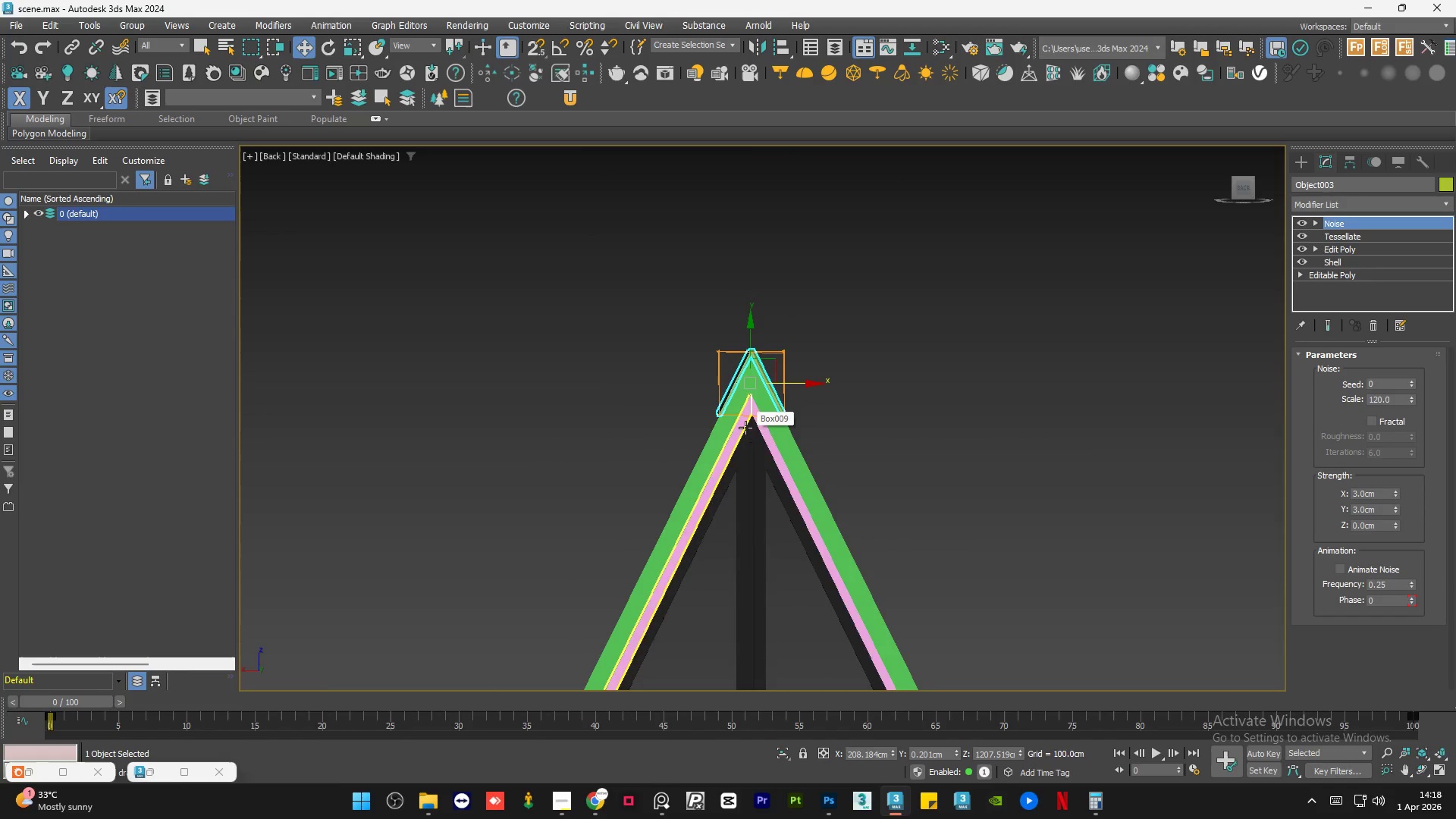 
hold_key(key=AltLeft, duration=0.72)
 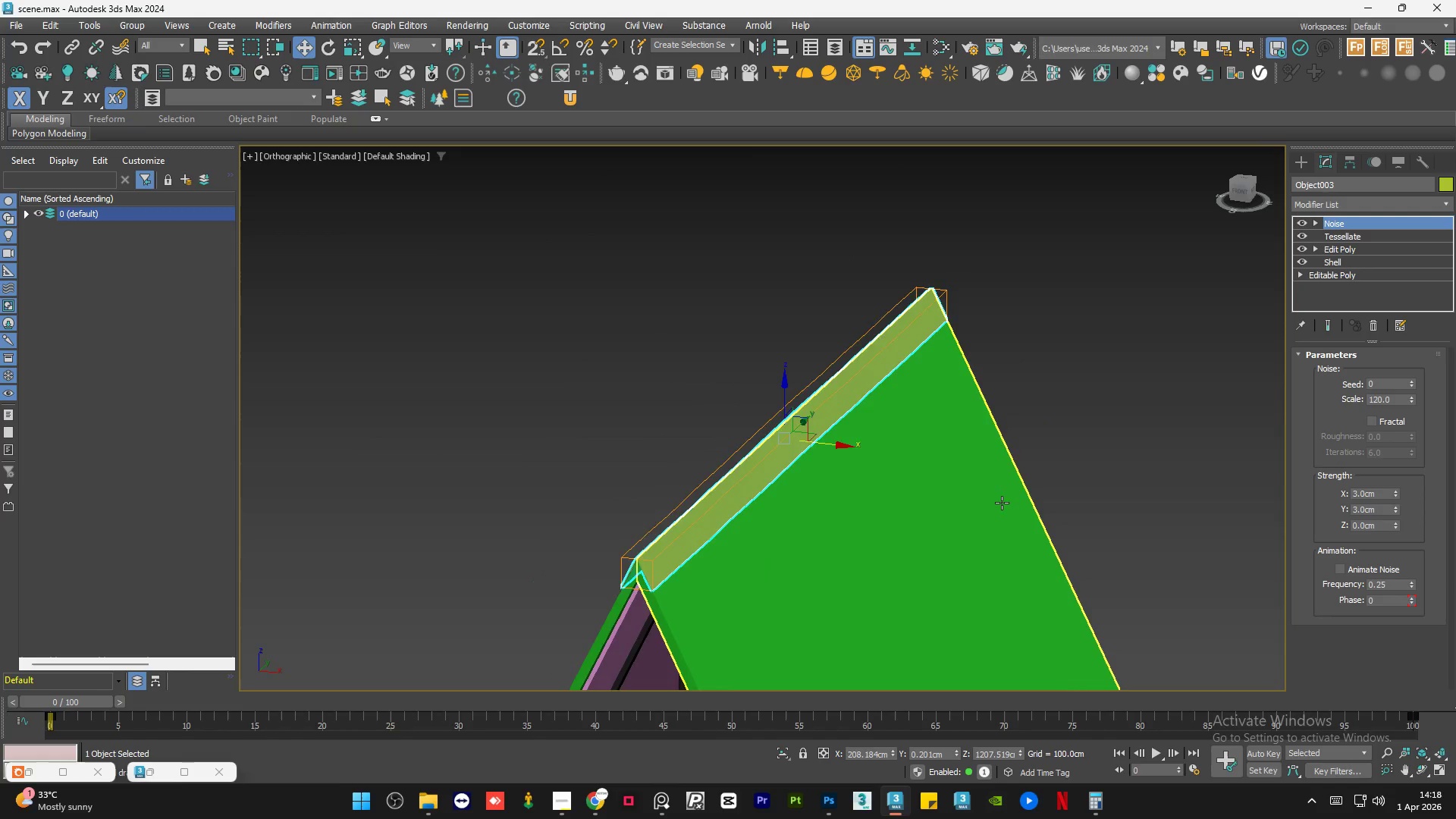 
scroll: coordinate [818, 495], scroll_direction: down, amount: 2.0
 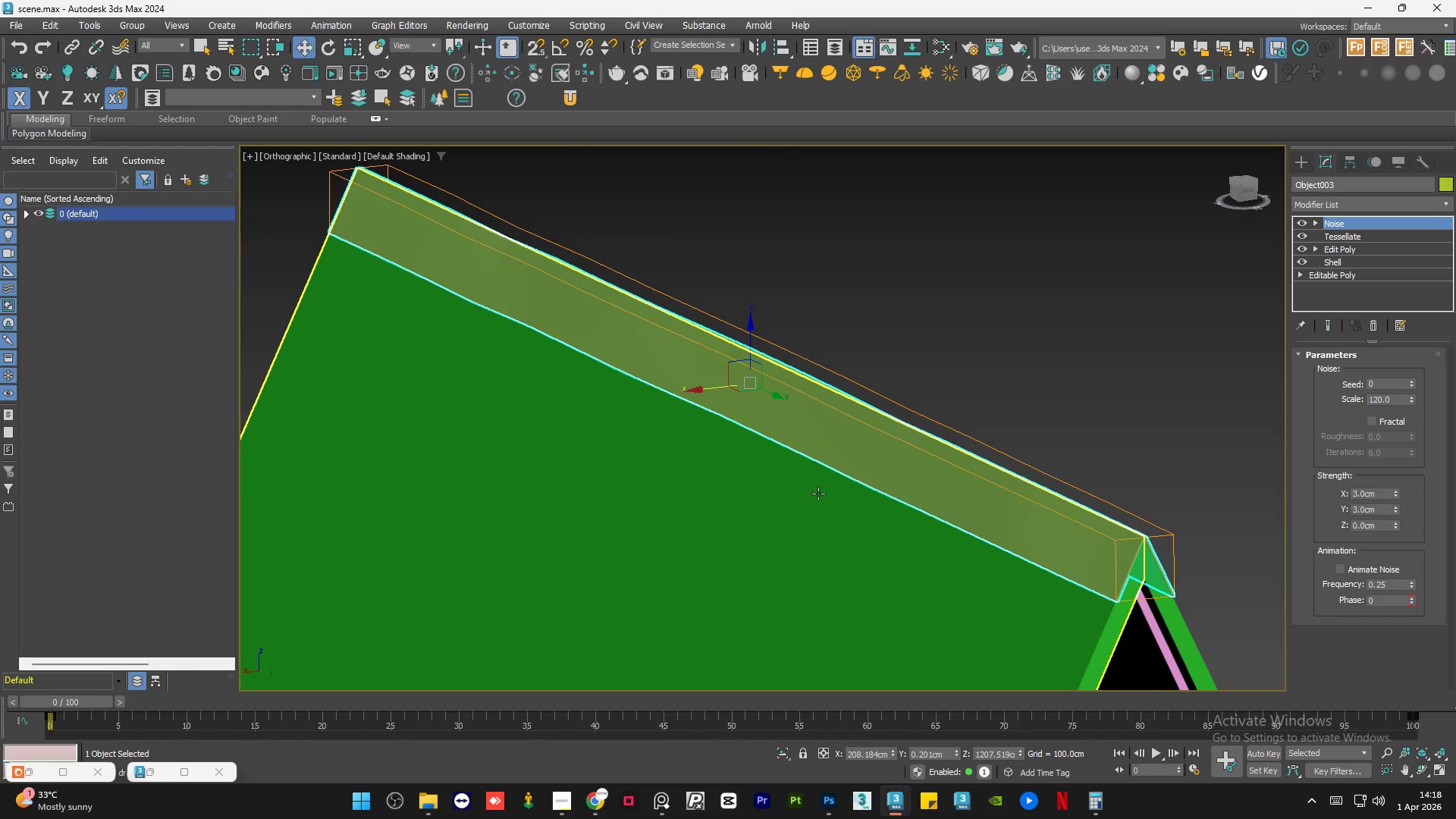 
hold_key(key=AltLeft, duration=0.55)
 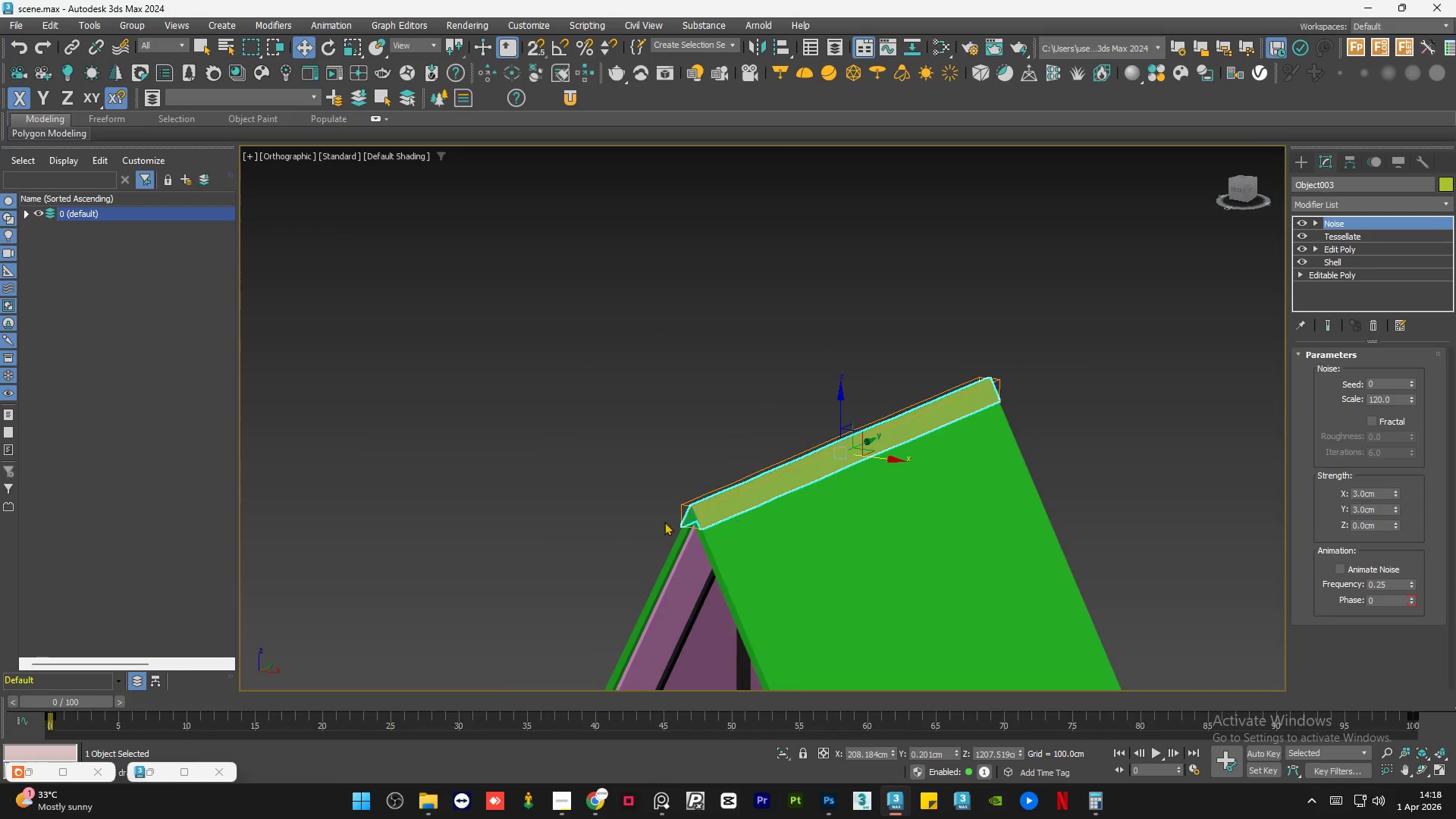 
scroll: coordinate [976, 487], scroll_direction: down, amount: 1.0
 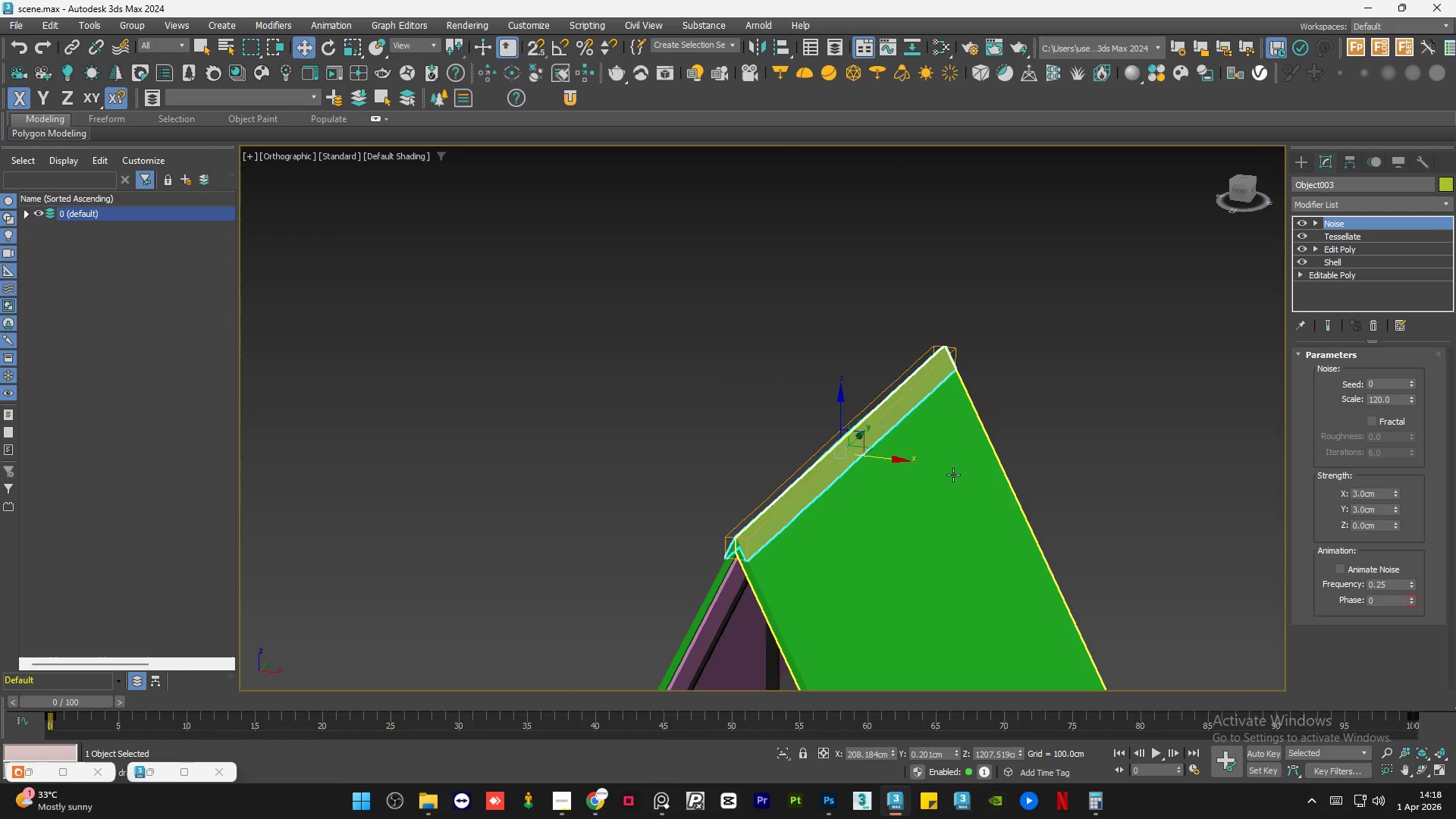 
scroll: coordinate [704, 522], scroll_direction: up, amount: 8.0
 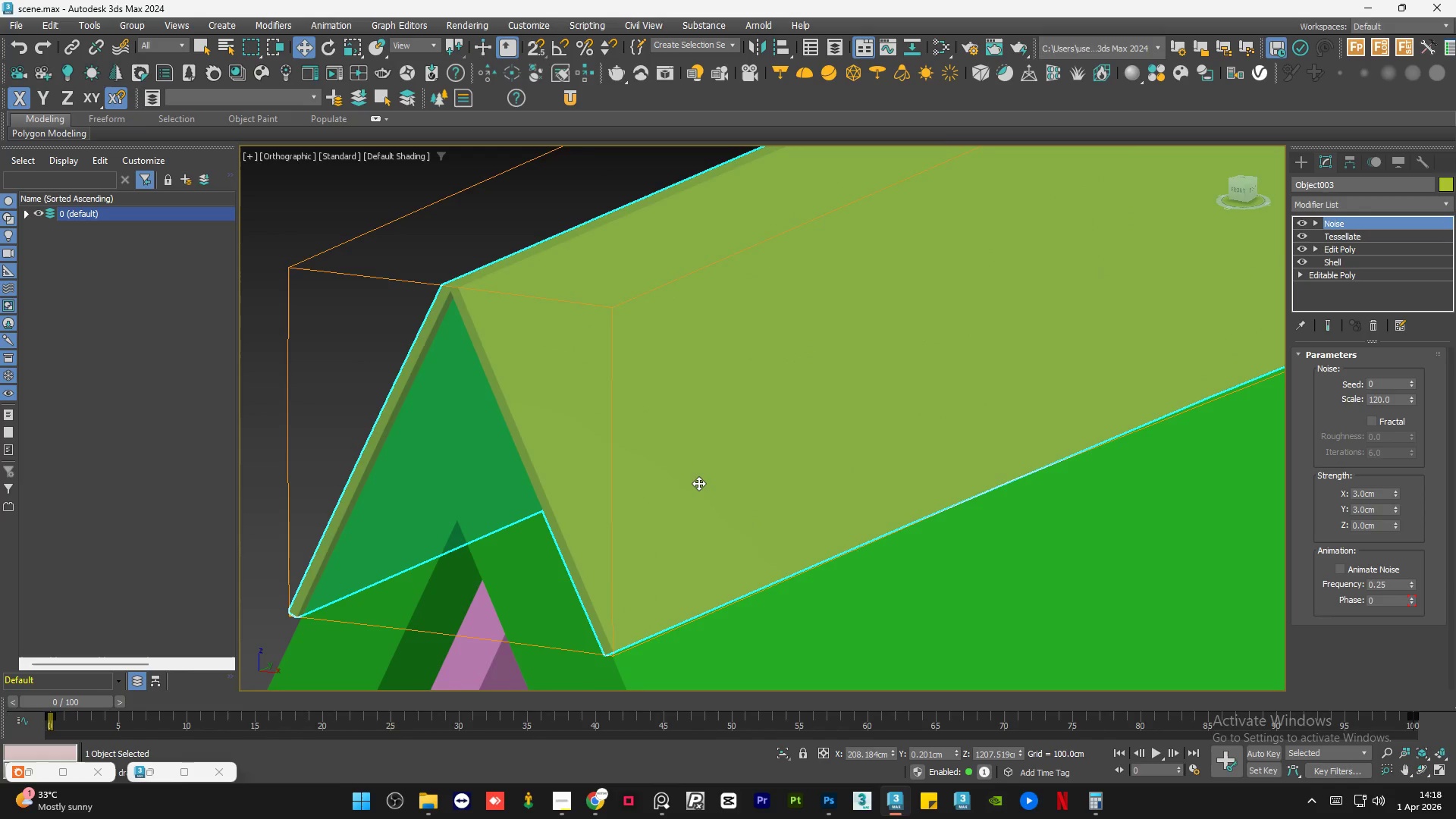 
scroll: coordinate [698, 483], scroll_direction: down, amount: 1.0
 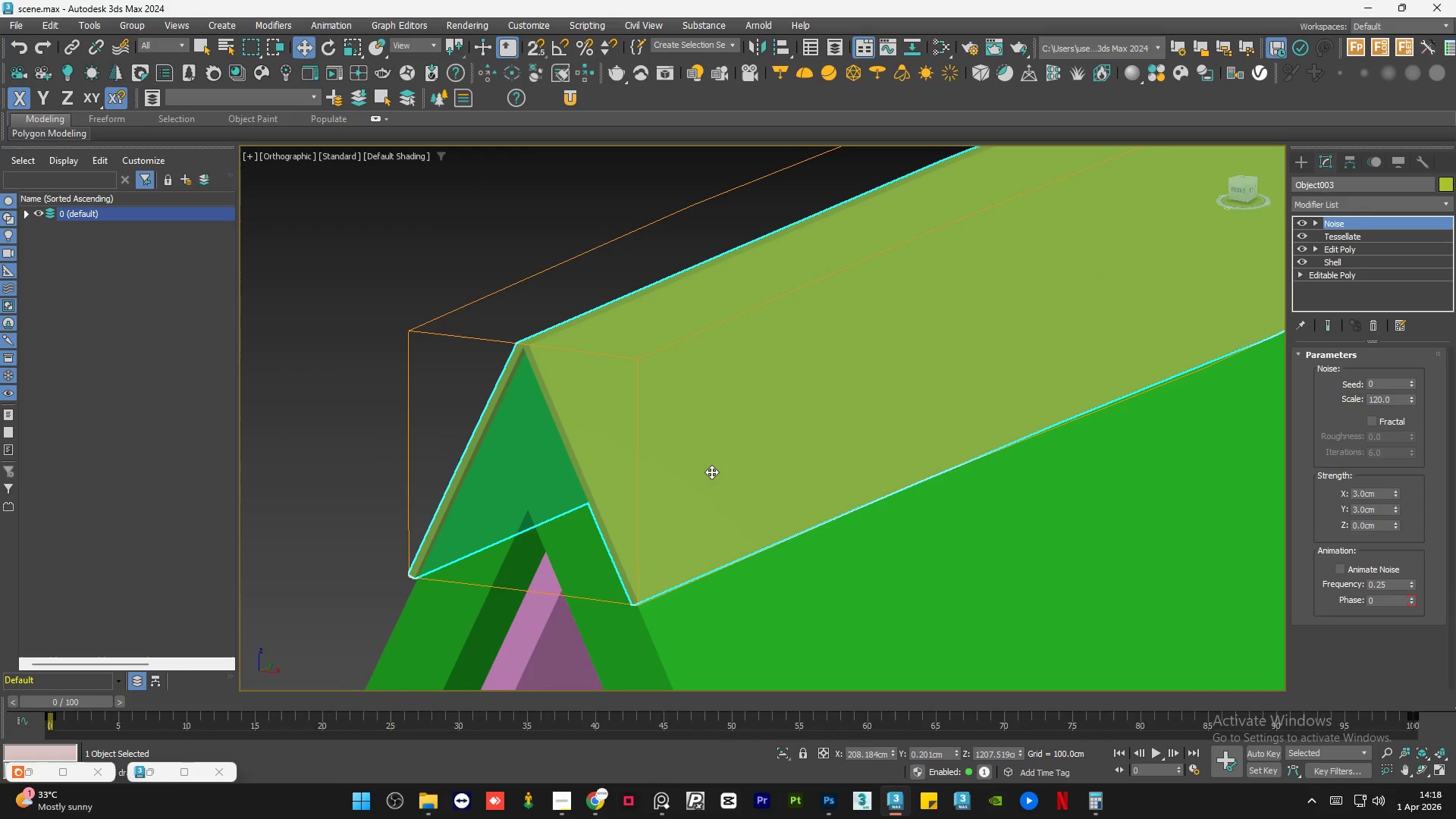 
key(F4)
 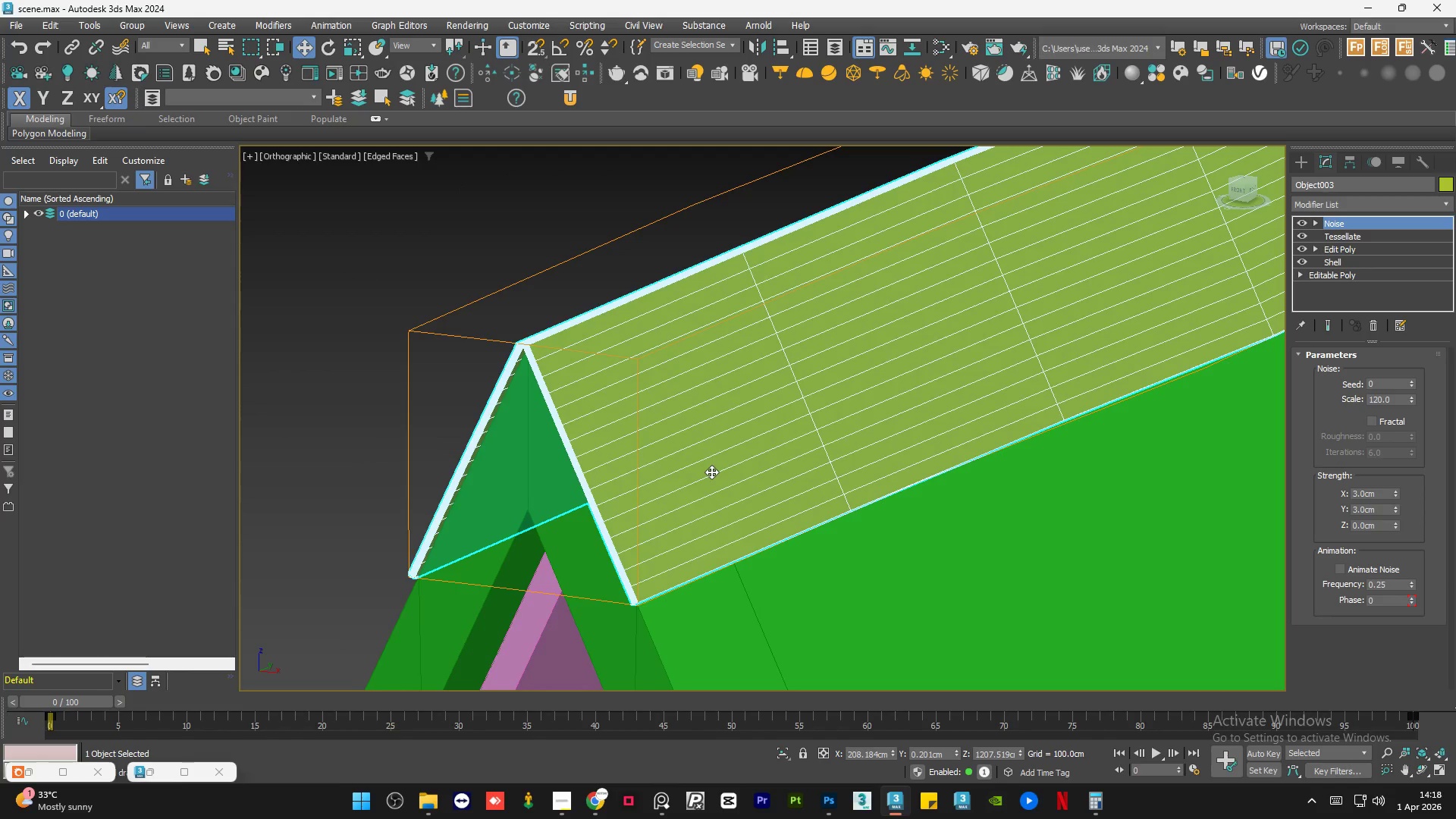 
key(F4)
 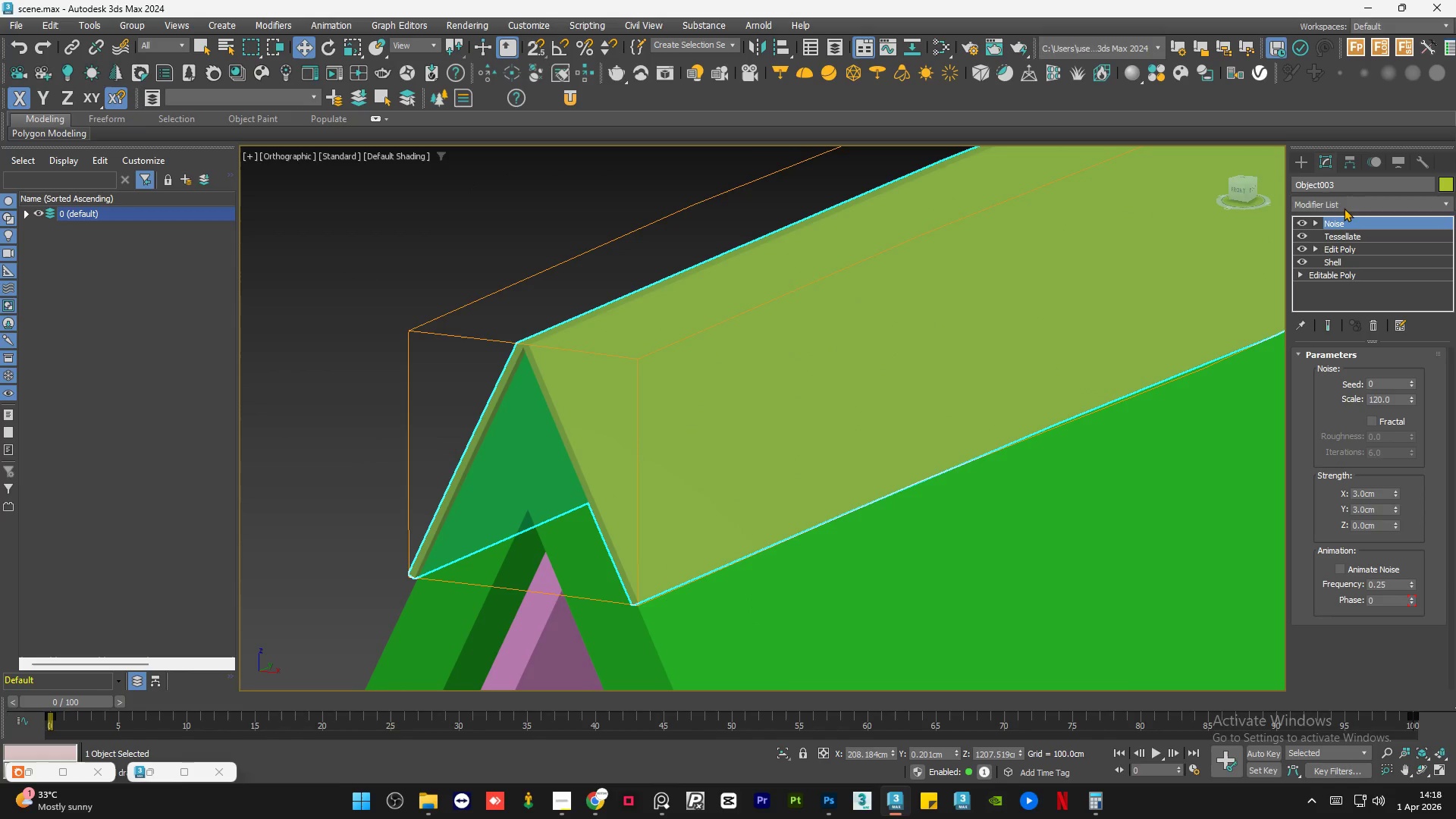 
left_click([1333, 198])
 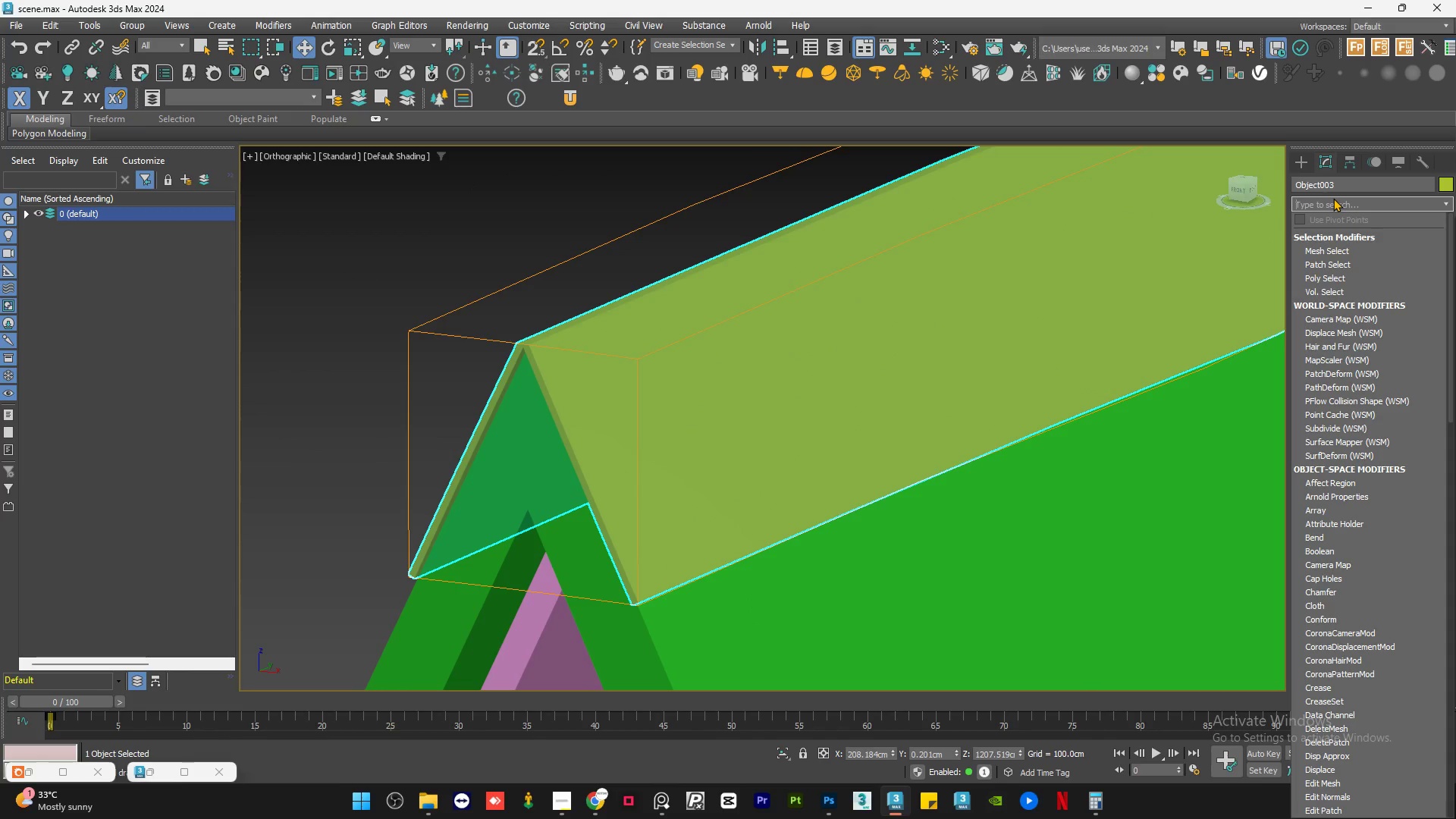 
type(ch)
 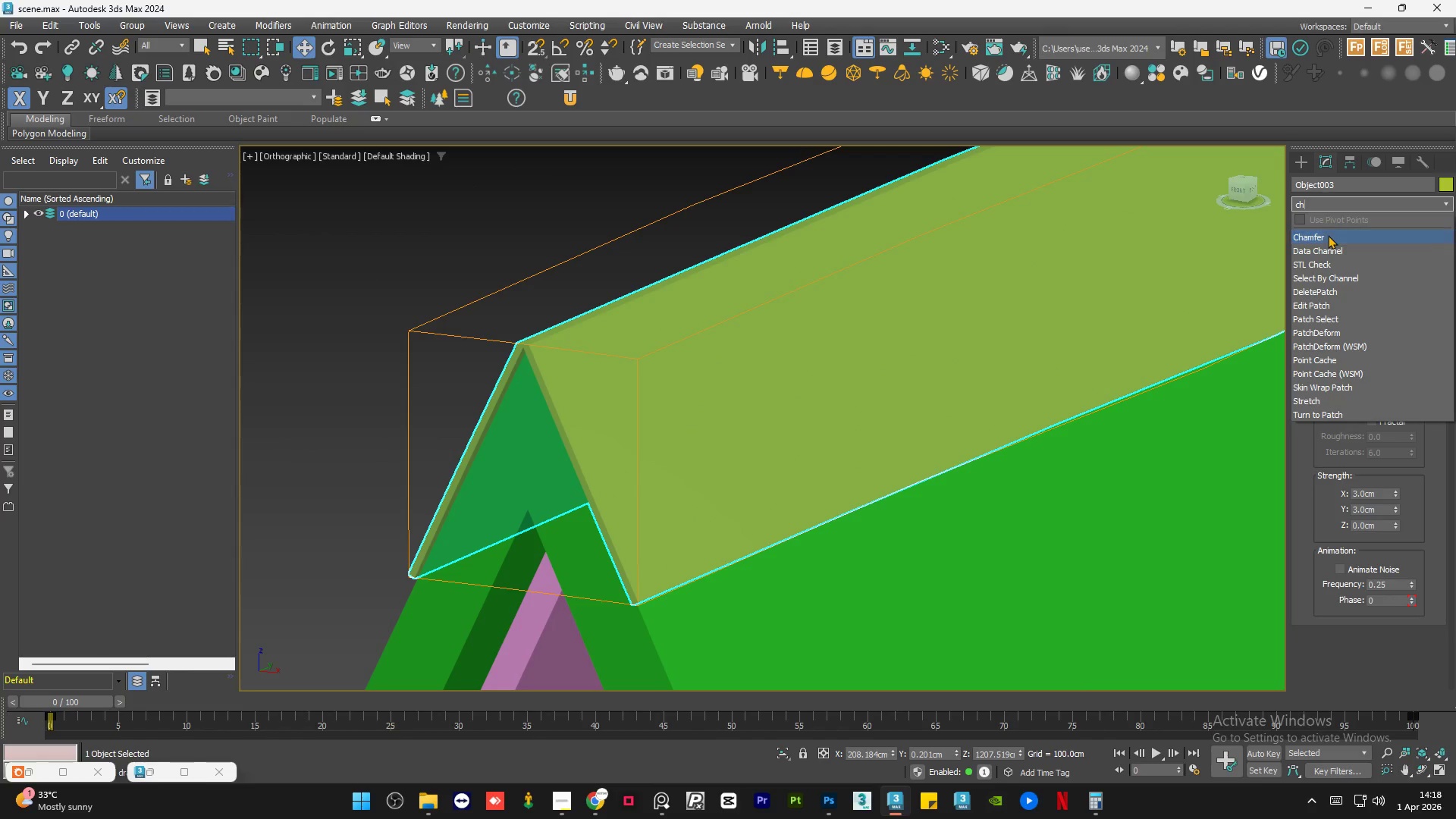 
left_click([1328, 235])
 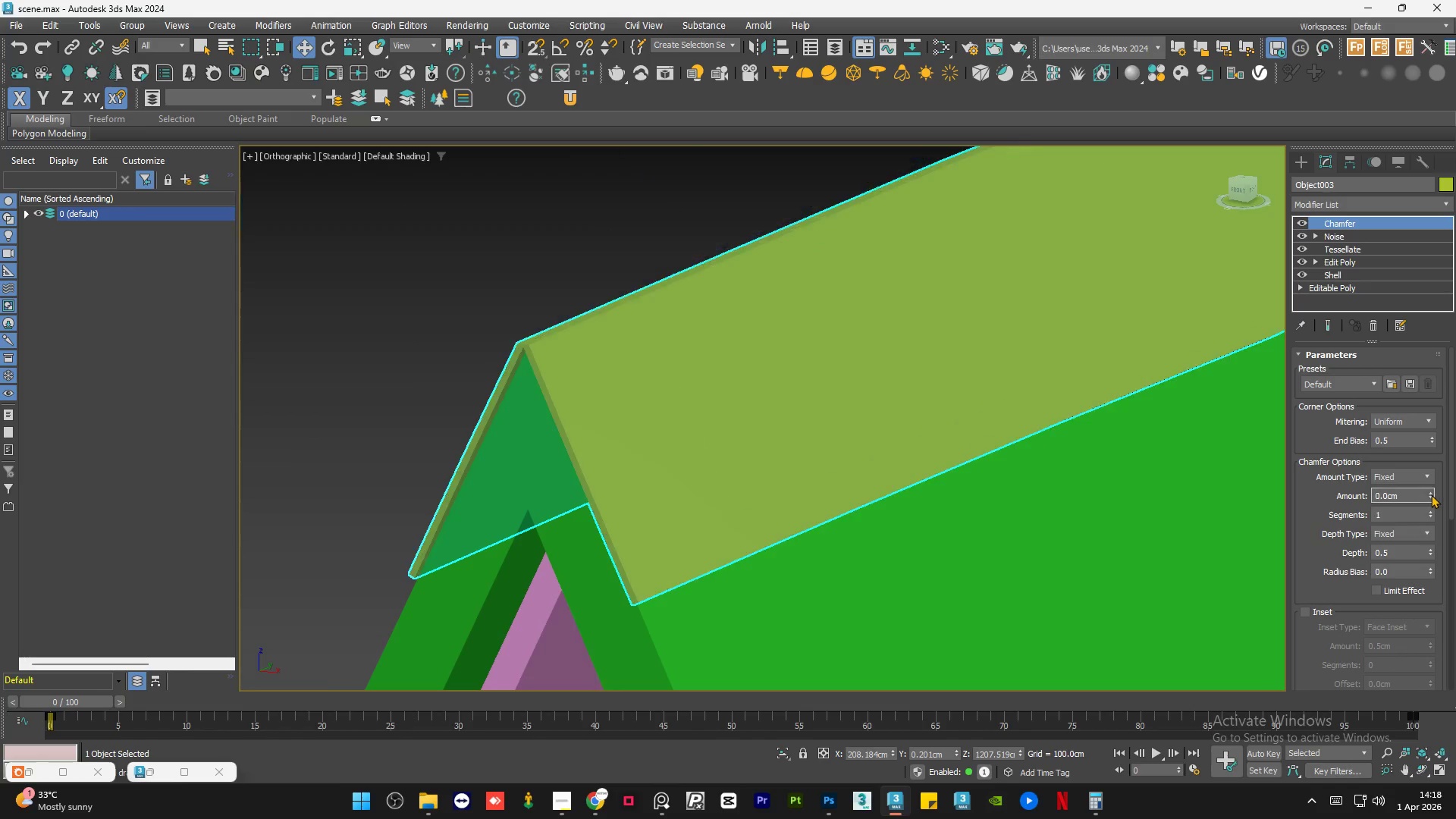 
double_click([1411, 496])
 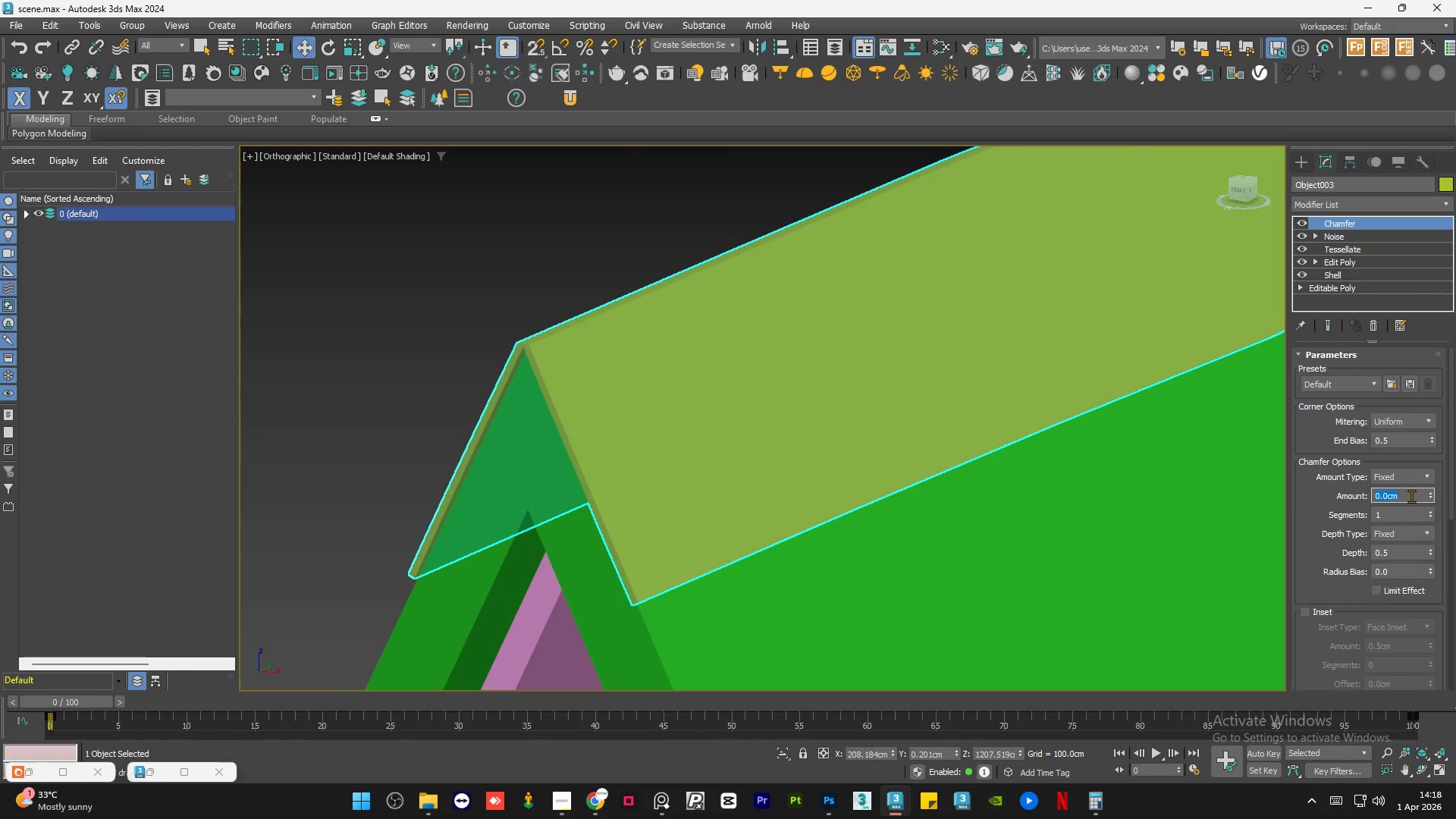 
key(NumpadDecimal)
 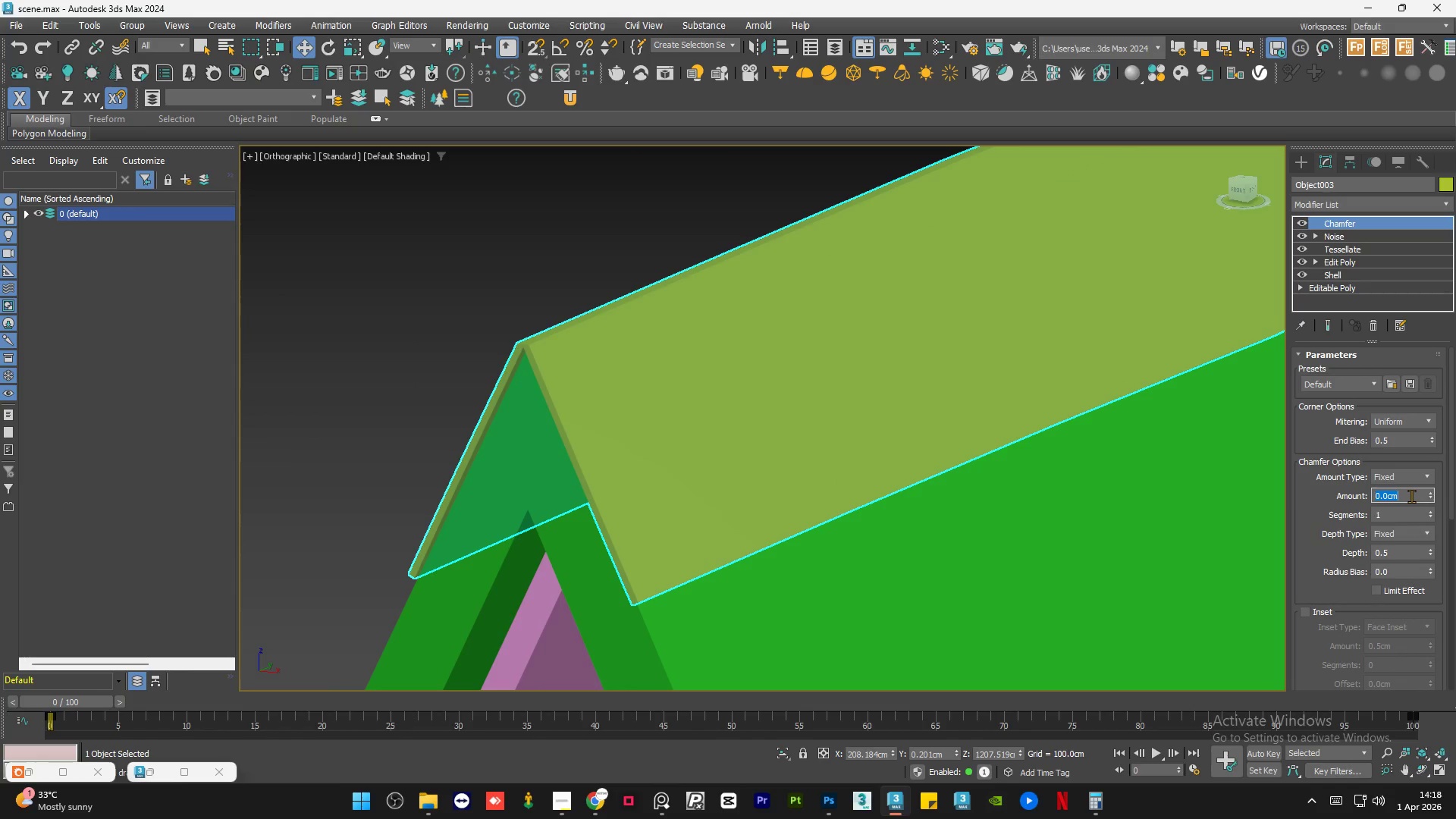 
key(Numpad1)
 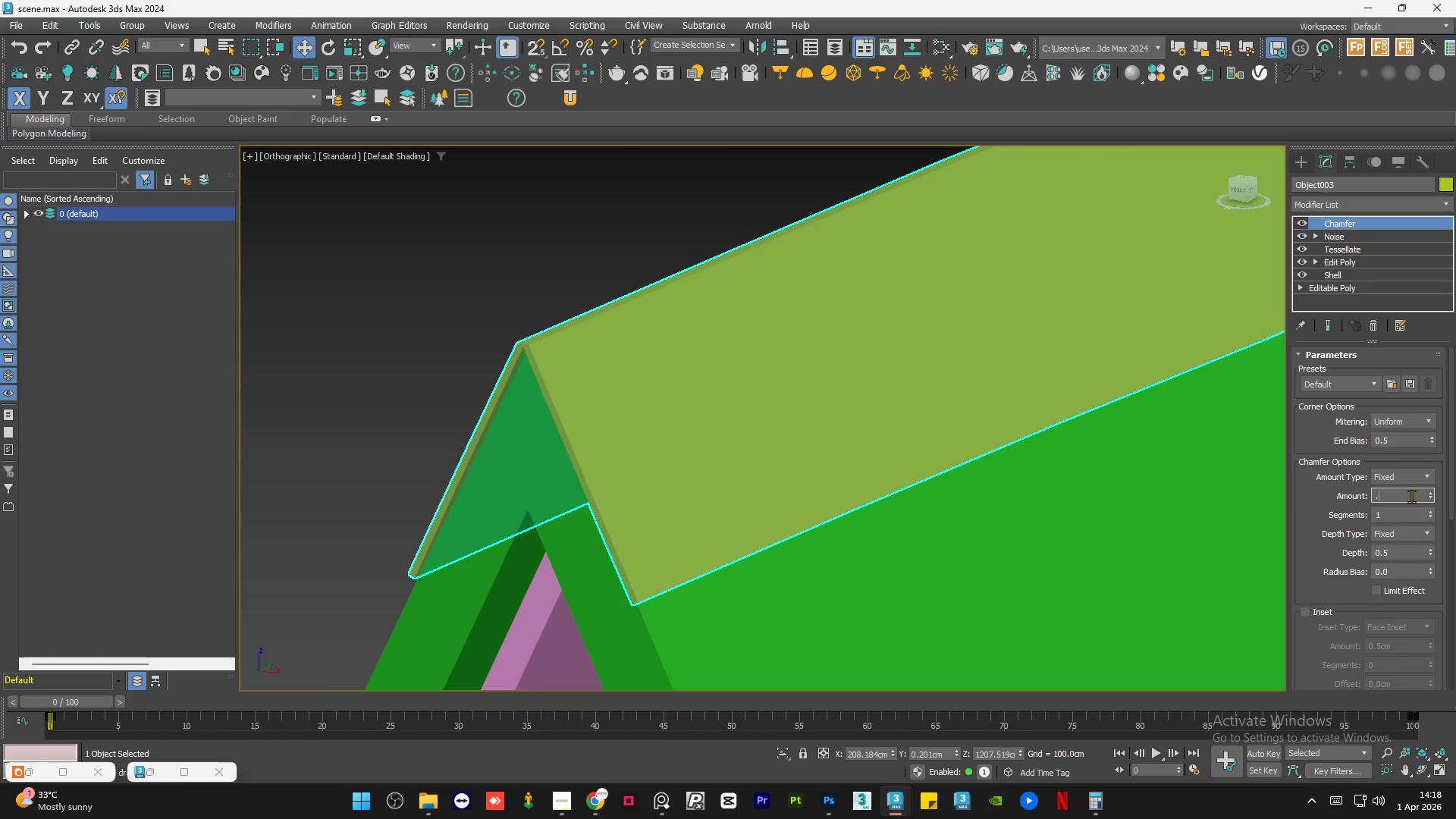 
key(NumpadEnter)
 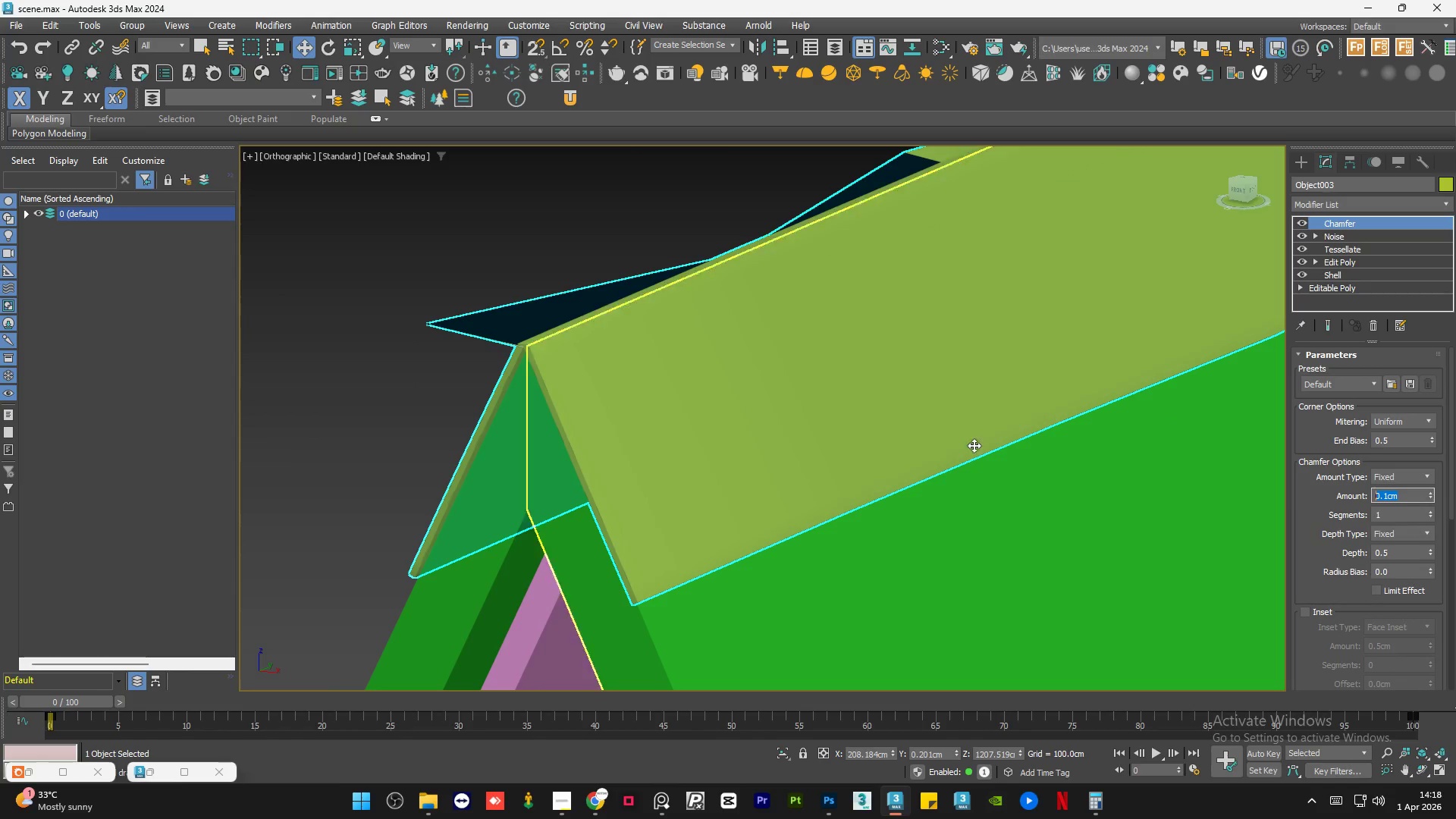 
scroll: coordinate [738, 517], scroll_direction: down, amount: 2.0
 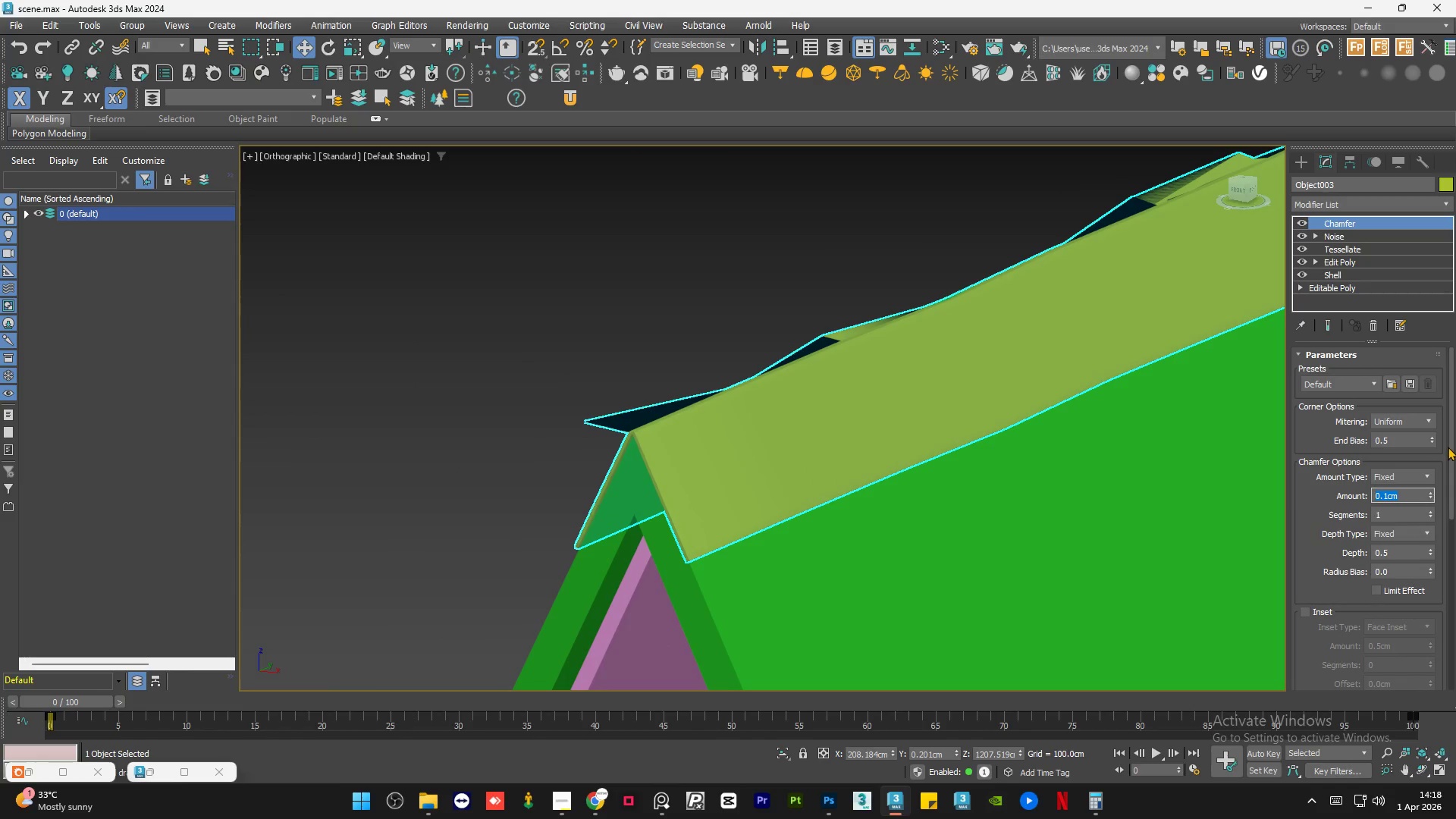 
left_click_drag(start_coordinate=[1452, 448], to_coordinate=[1427, 677])
 